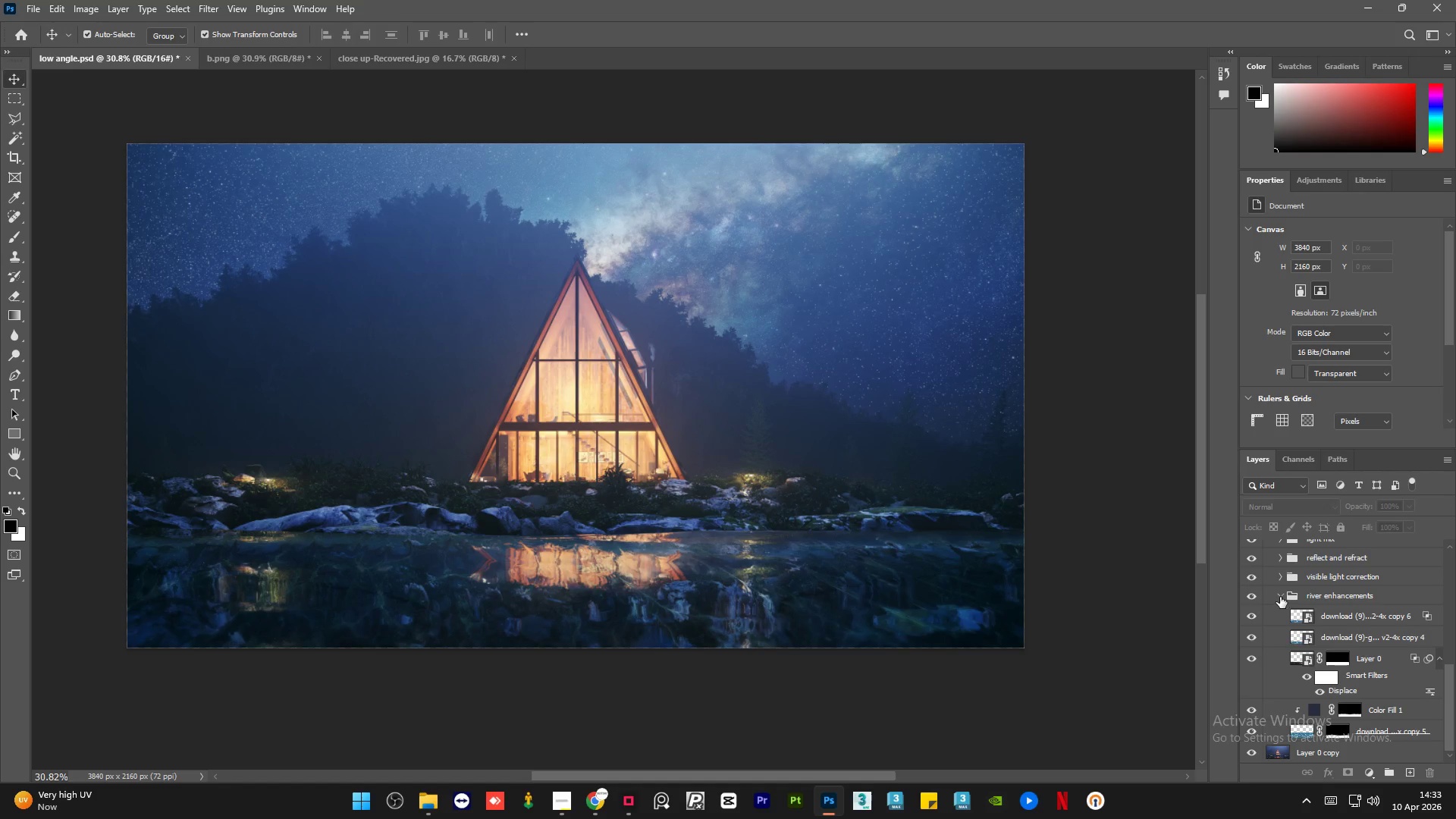 
left_click([1280, 597])
 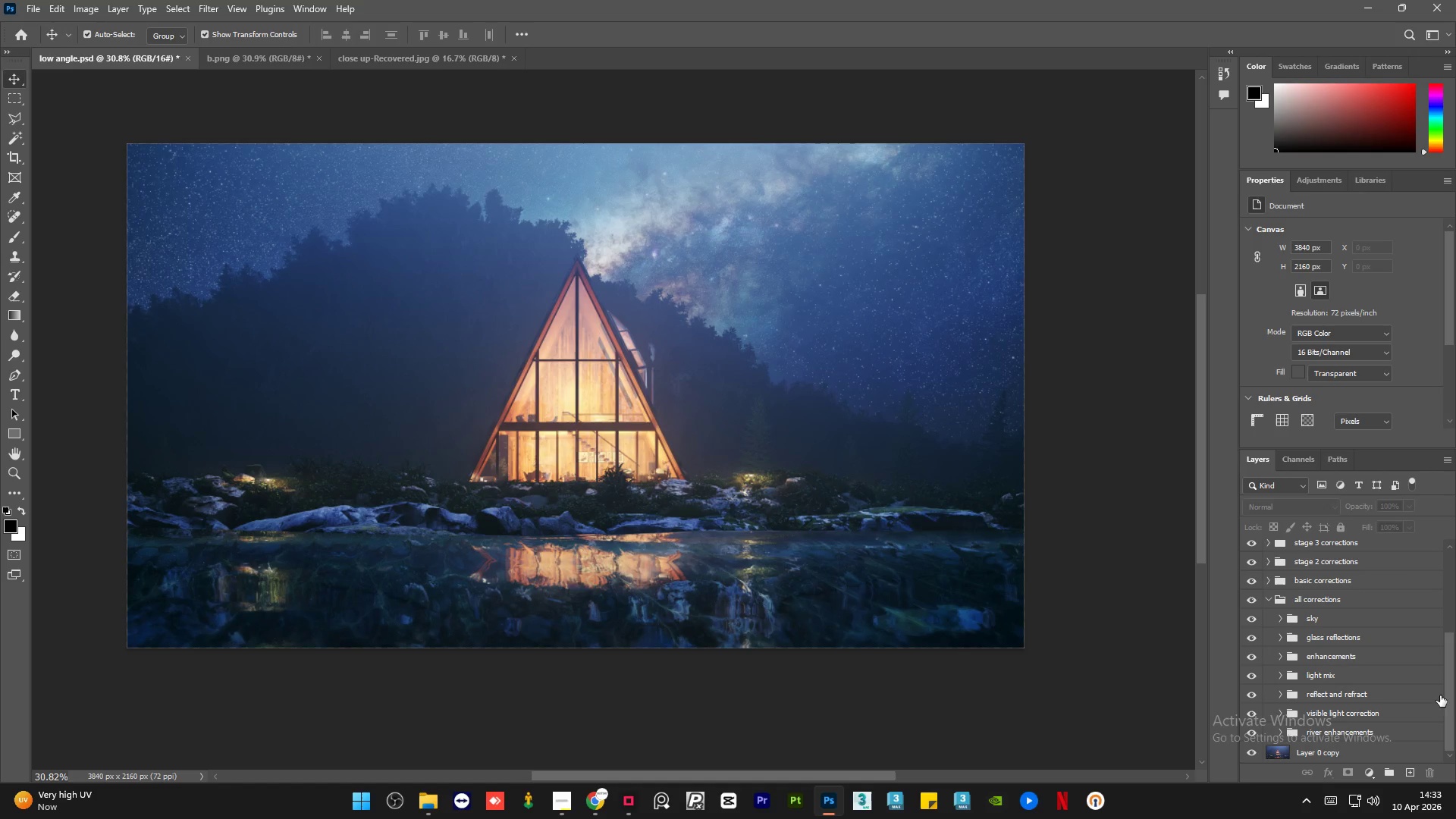 
left_click_drag(start_coordinate=[1453, 689], to_coordinate=[1454, 703])
 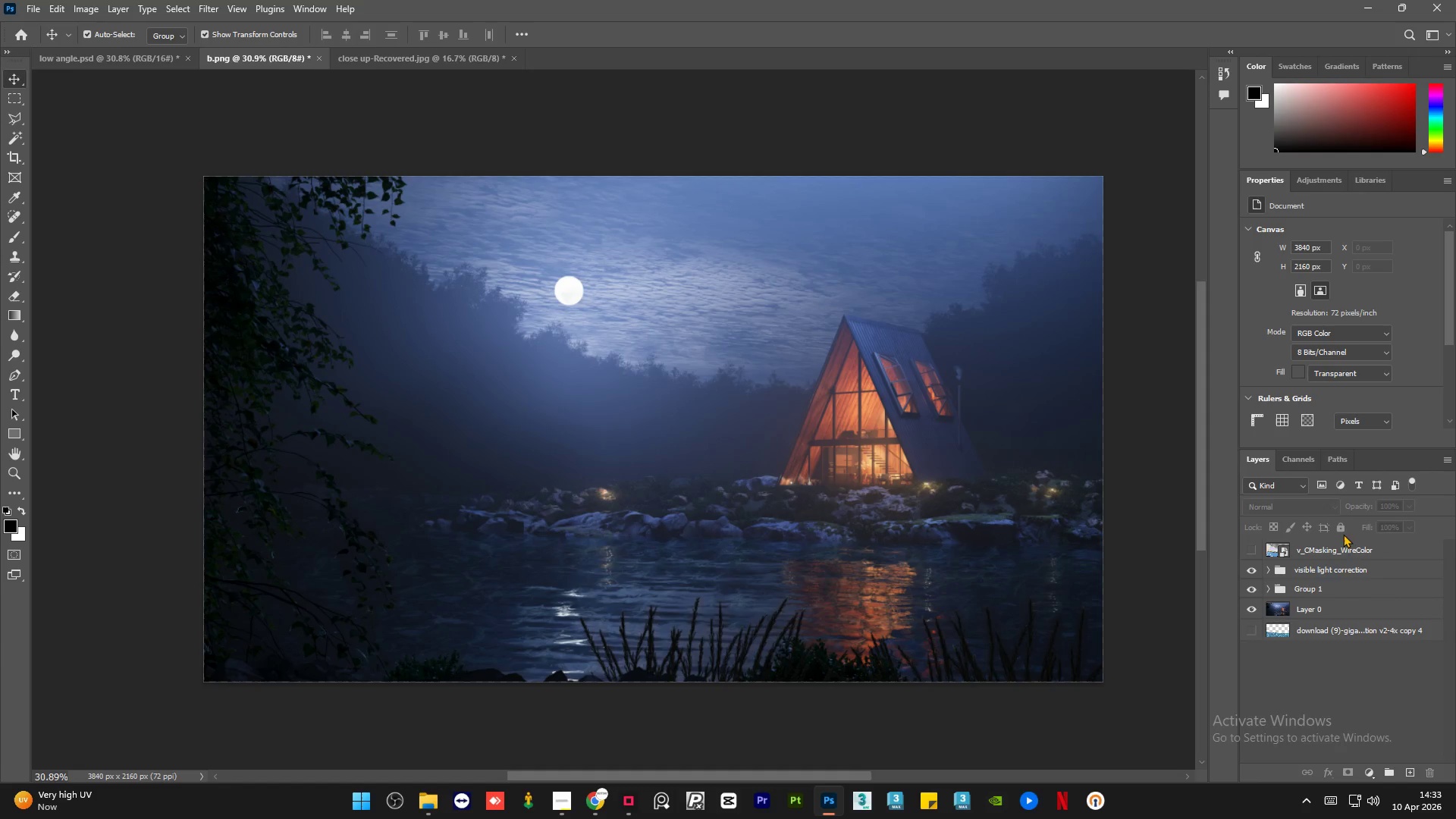 
left_click([1372, 617])
 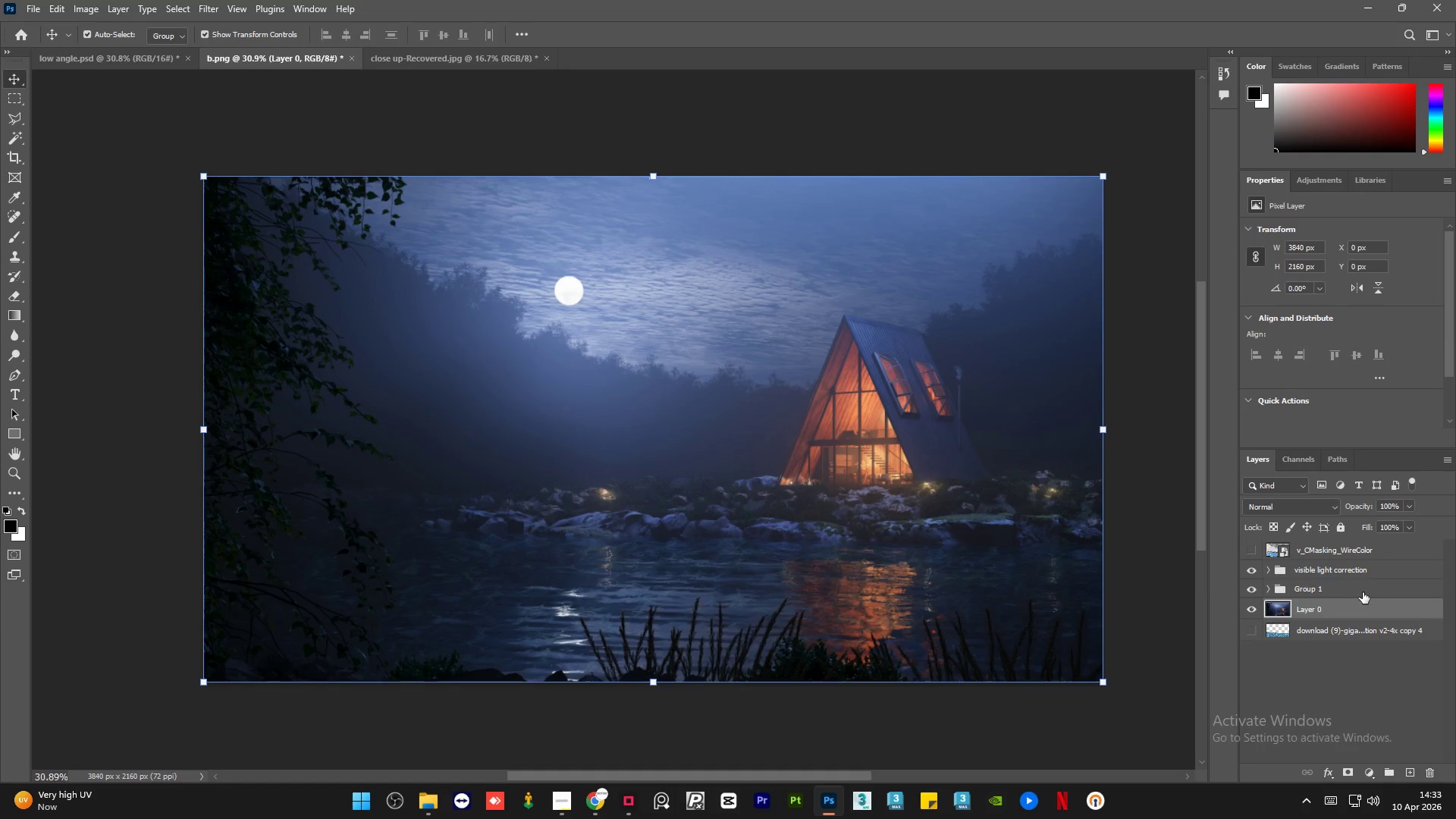 
left_click([1360, 591])
 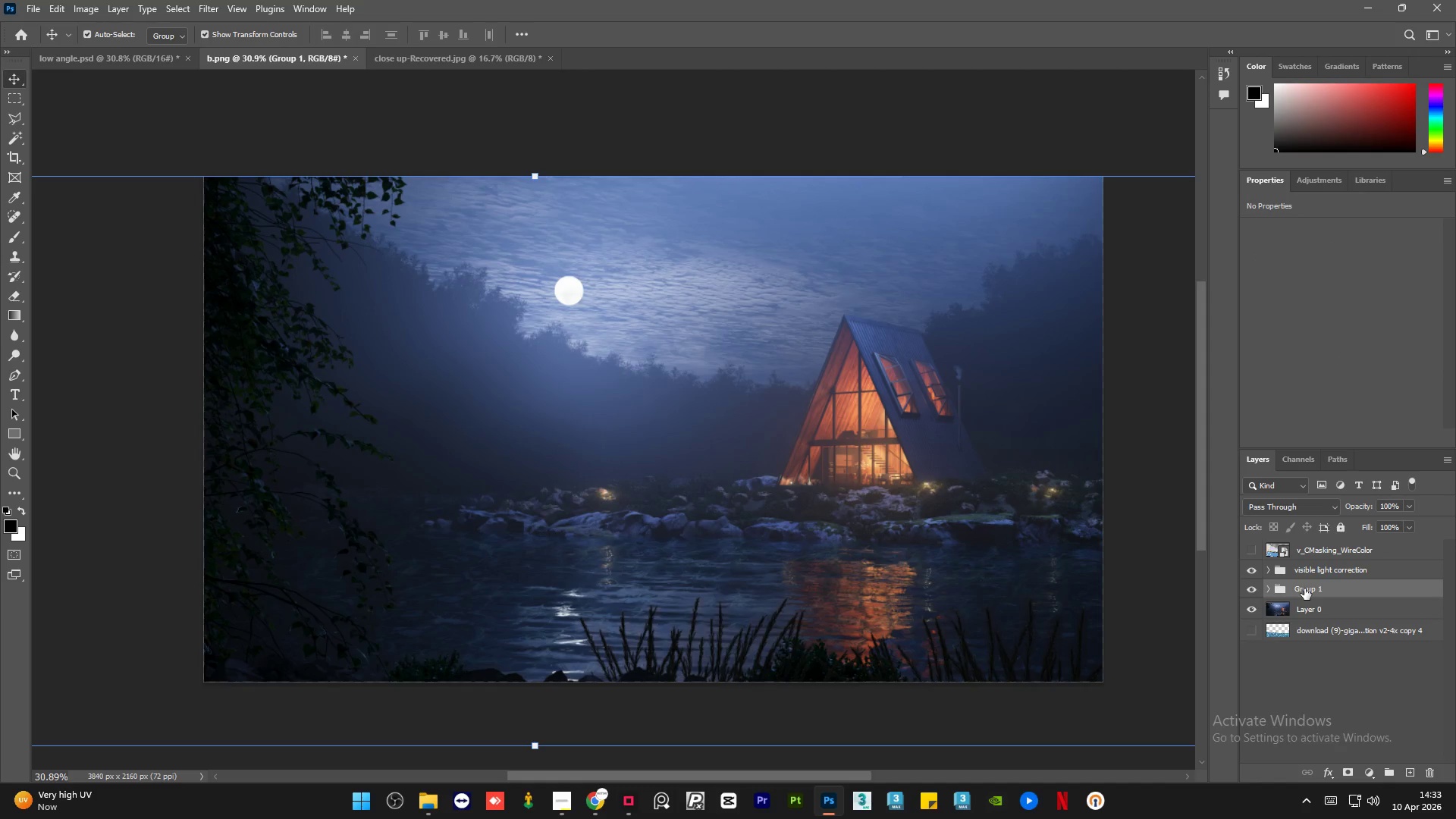 
double_click([1304, 588])
 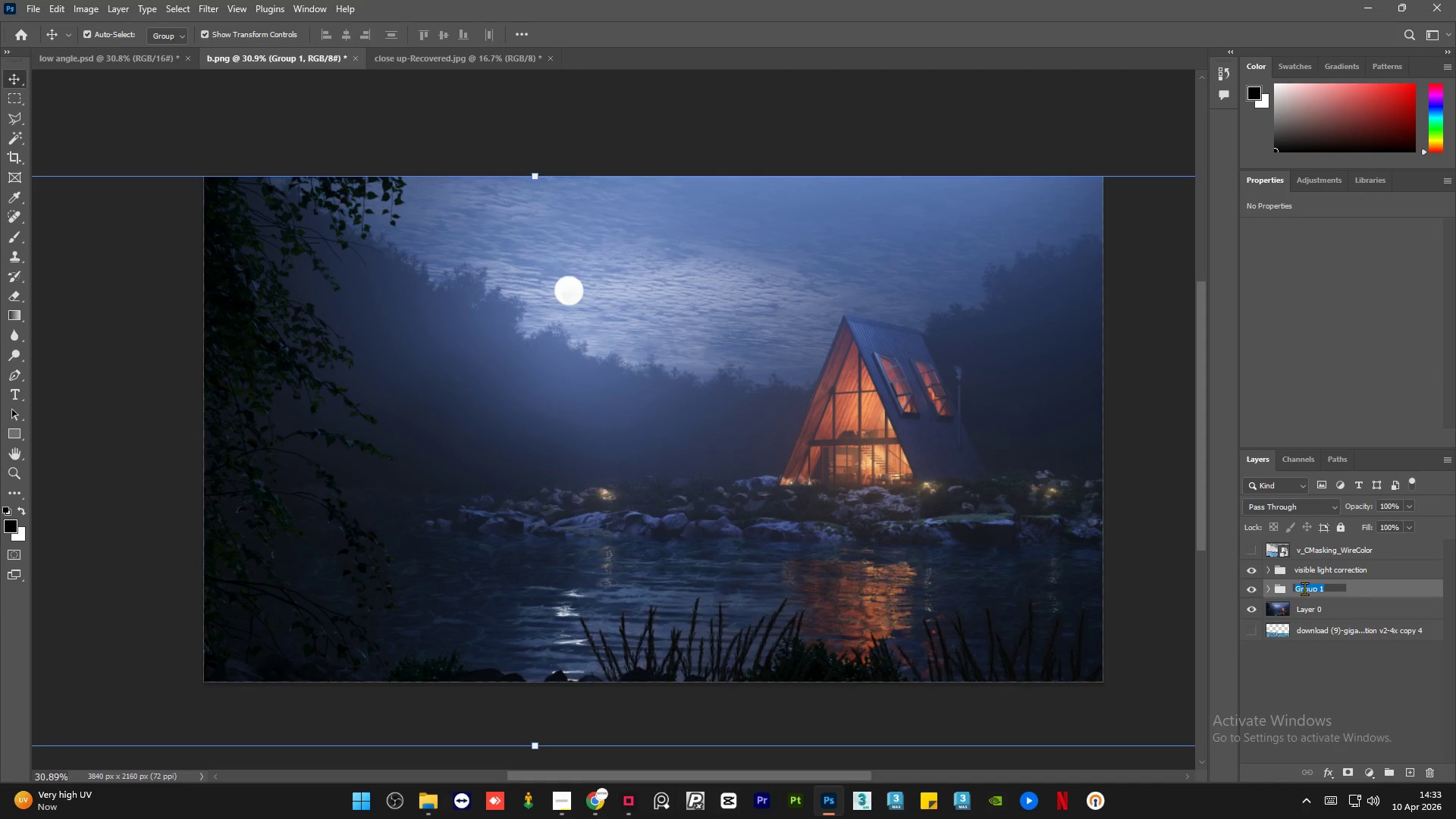 
type(river enhancements)
 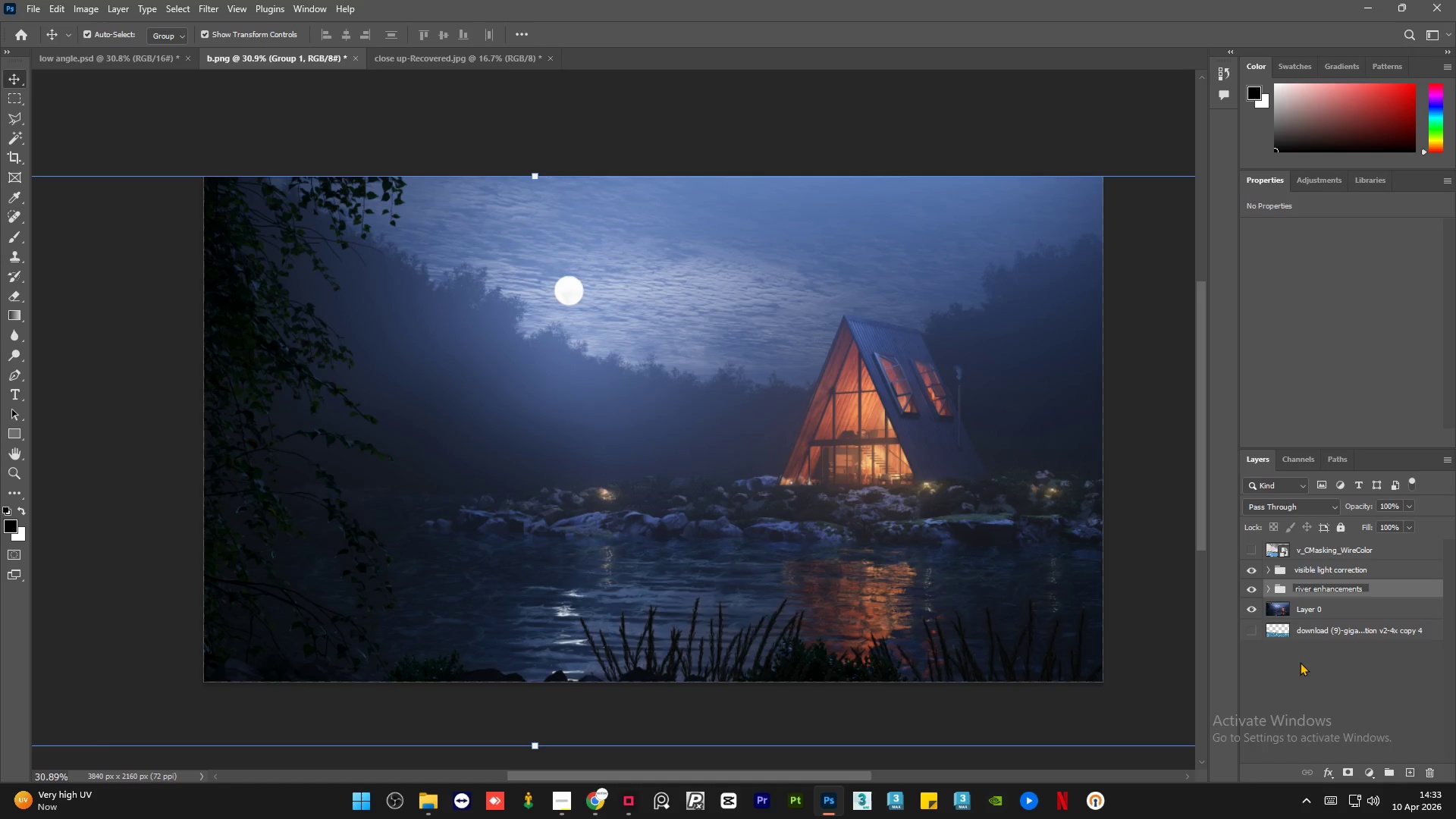 
left_click([1300, 671])
 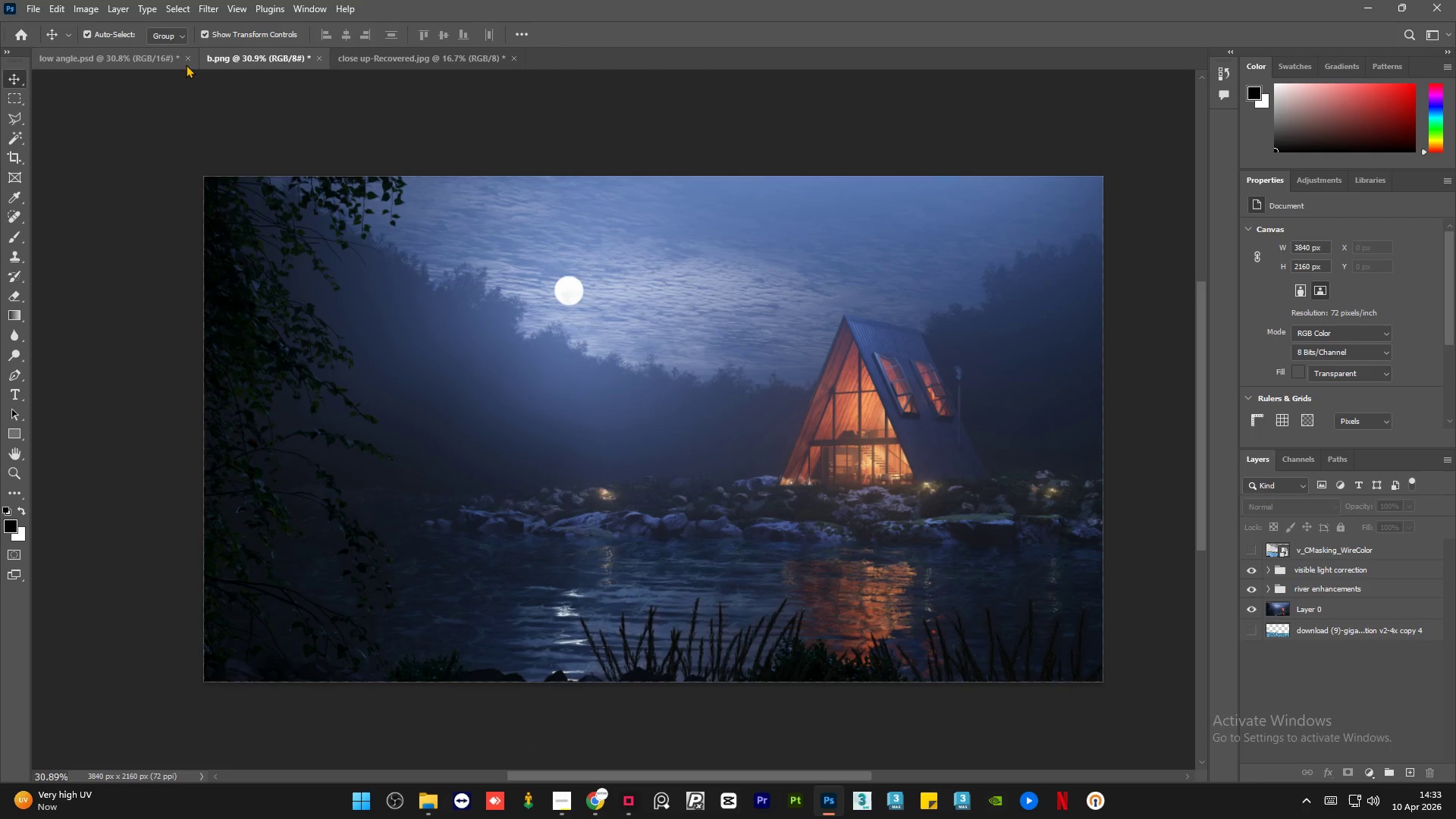 
left_click([136, 61])
 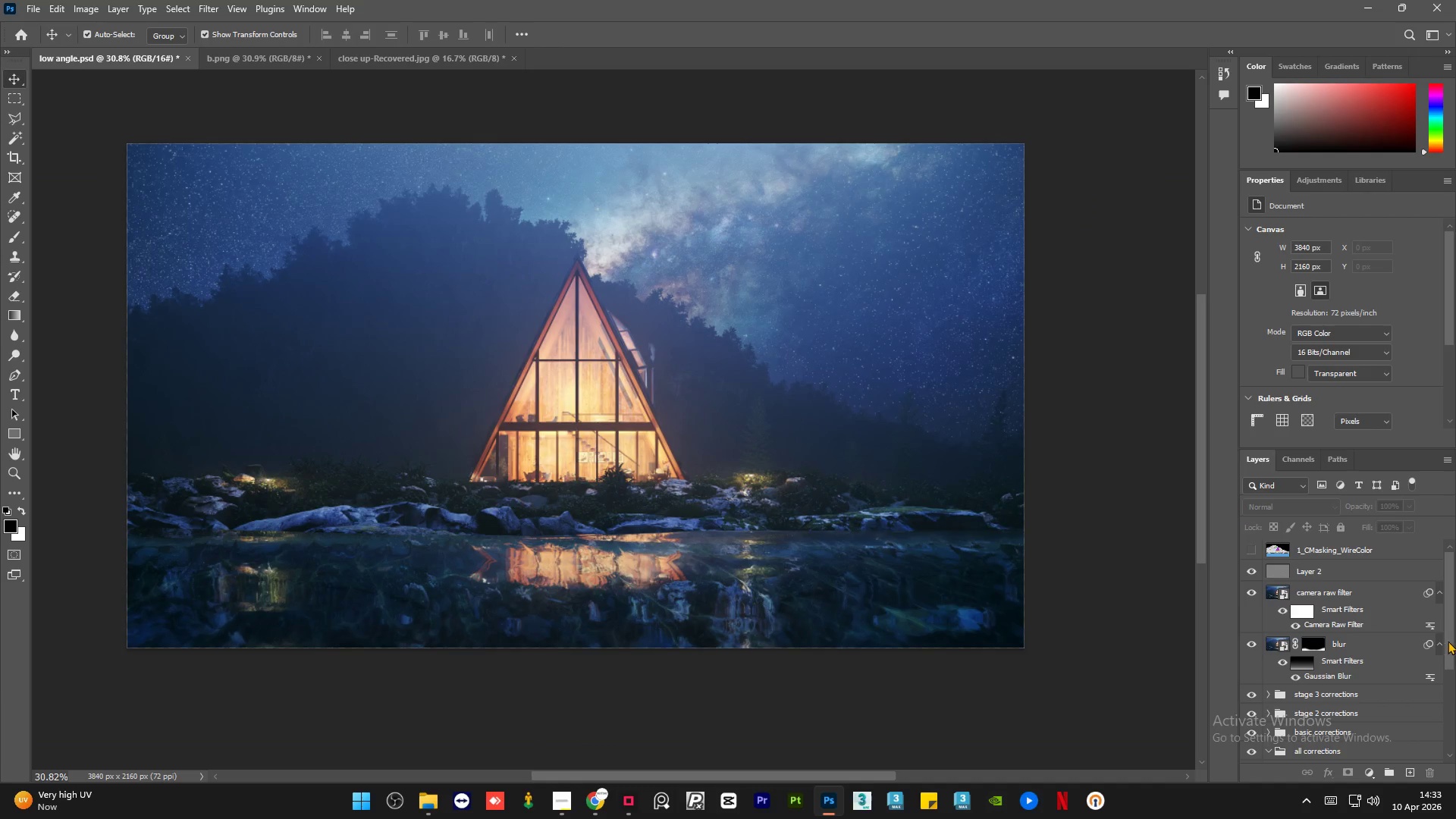 
left_click_drag(start_coordinate=[1453, 639], to_coordinate=[1455, 770])
 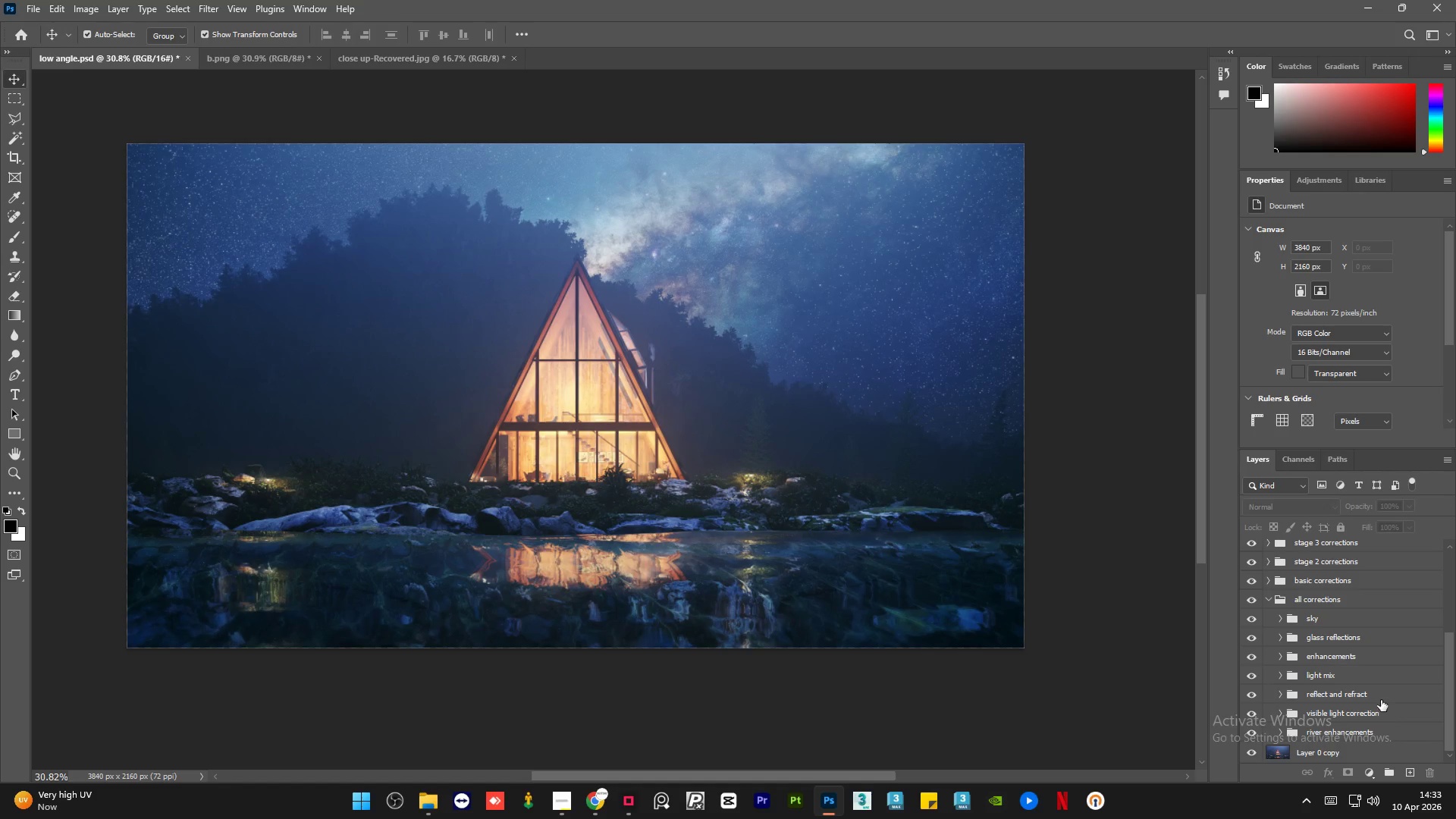 
mouse_move([1376, 694])
 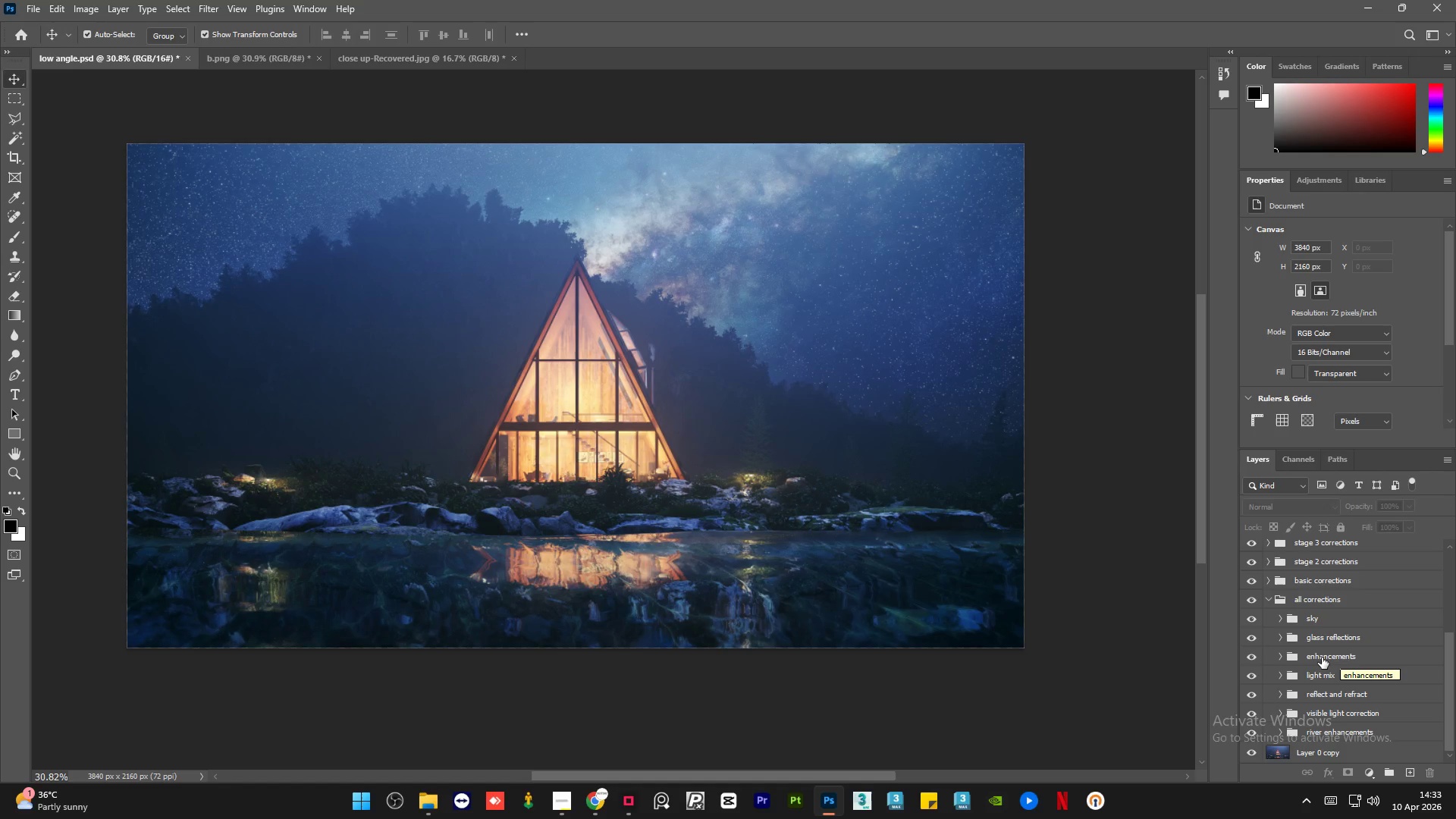 
wait(7.73)
 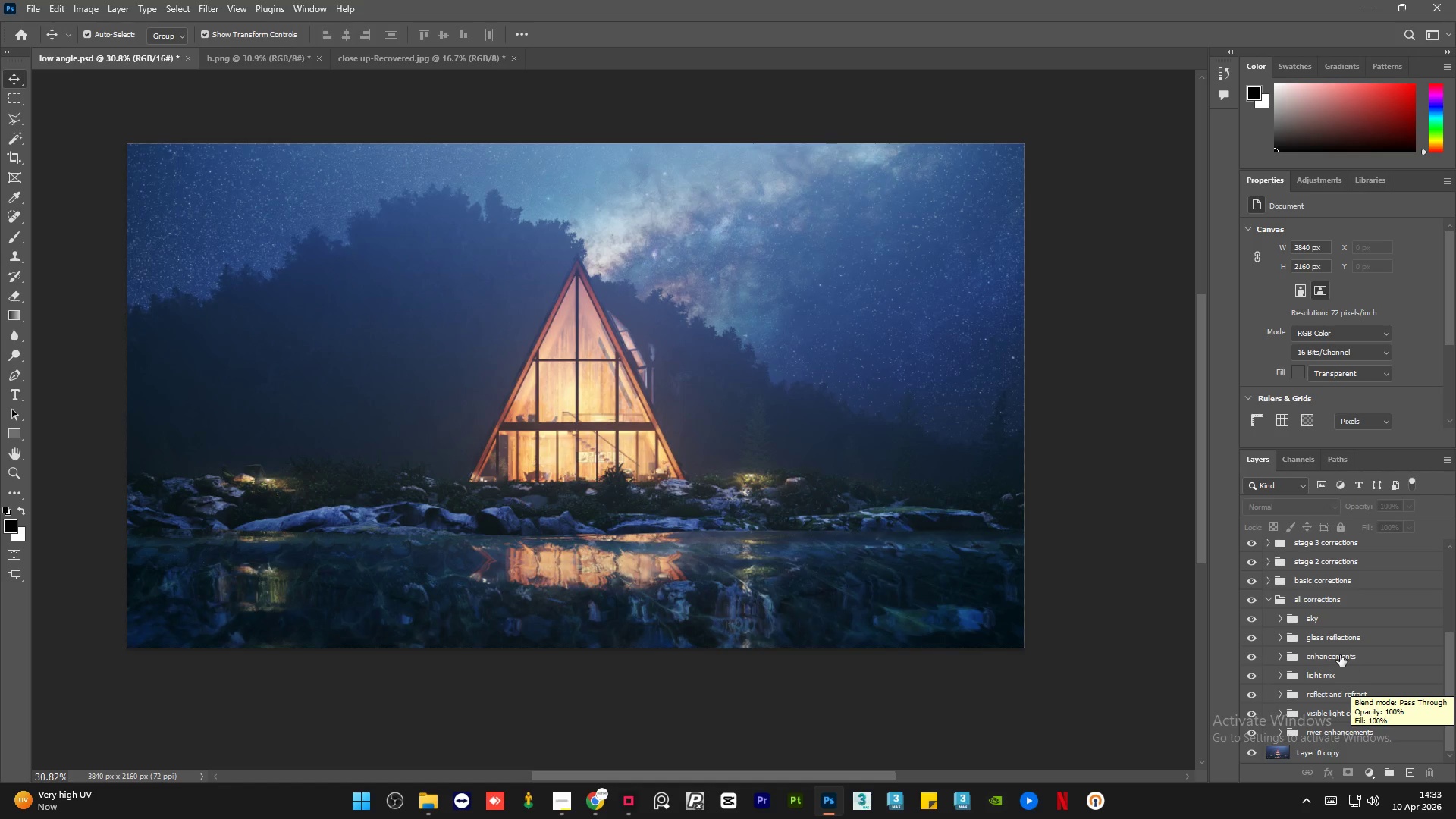 
left_click([1253, 612])
 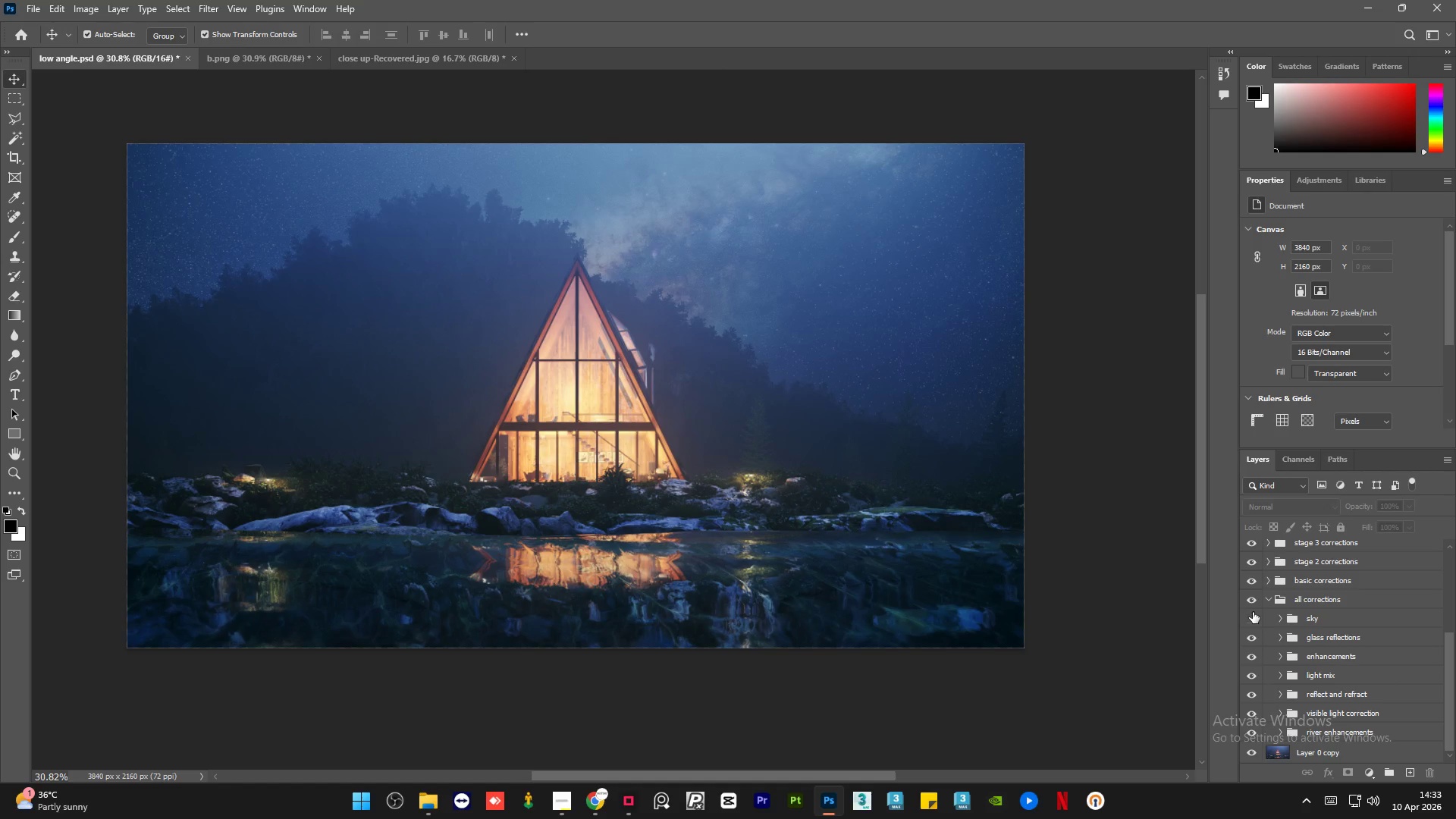 
left_click([1253, 612])
 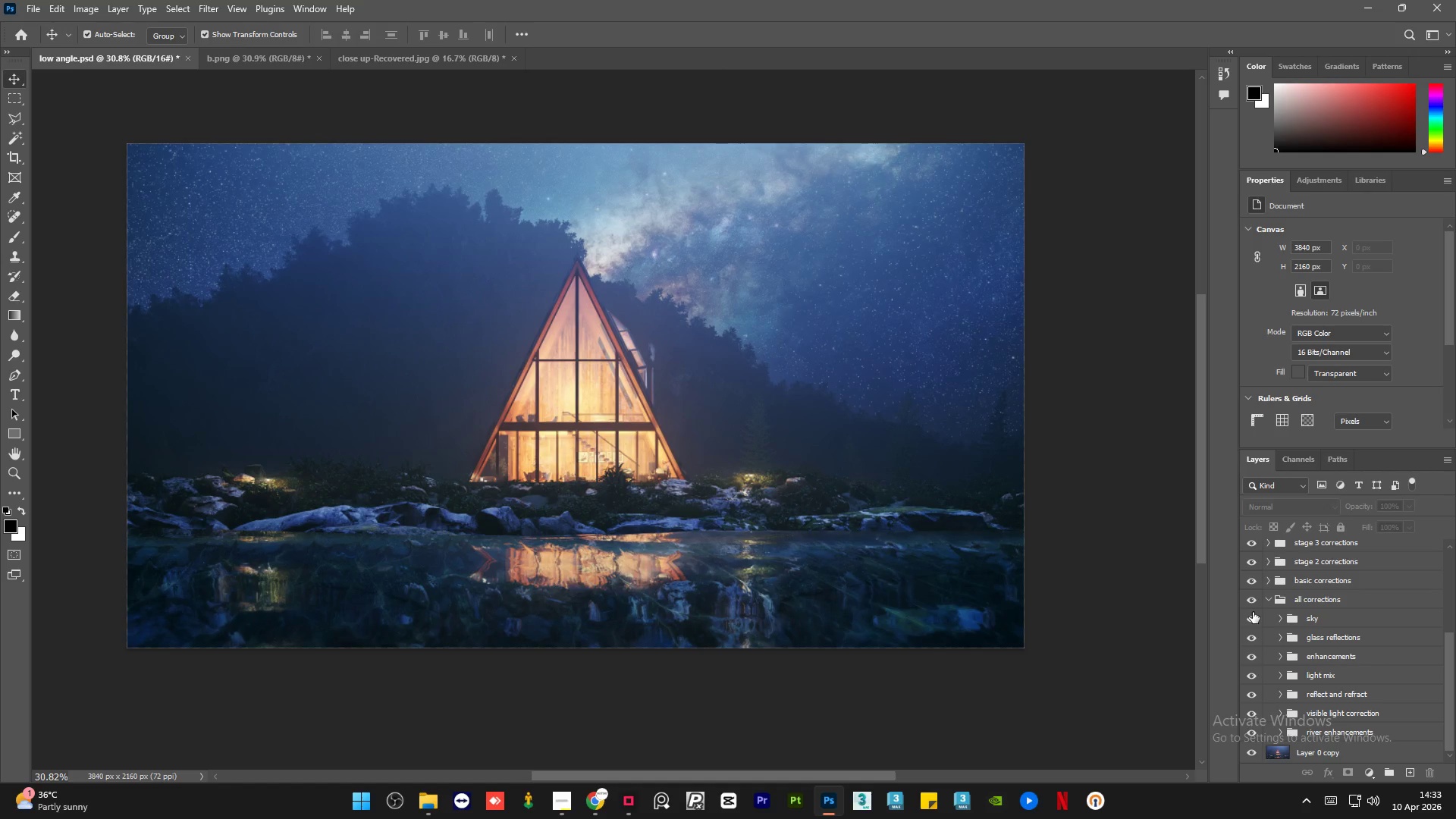 
left_click([1253, 612])
 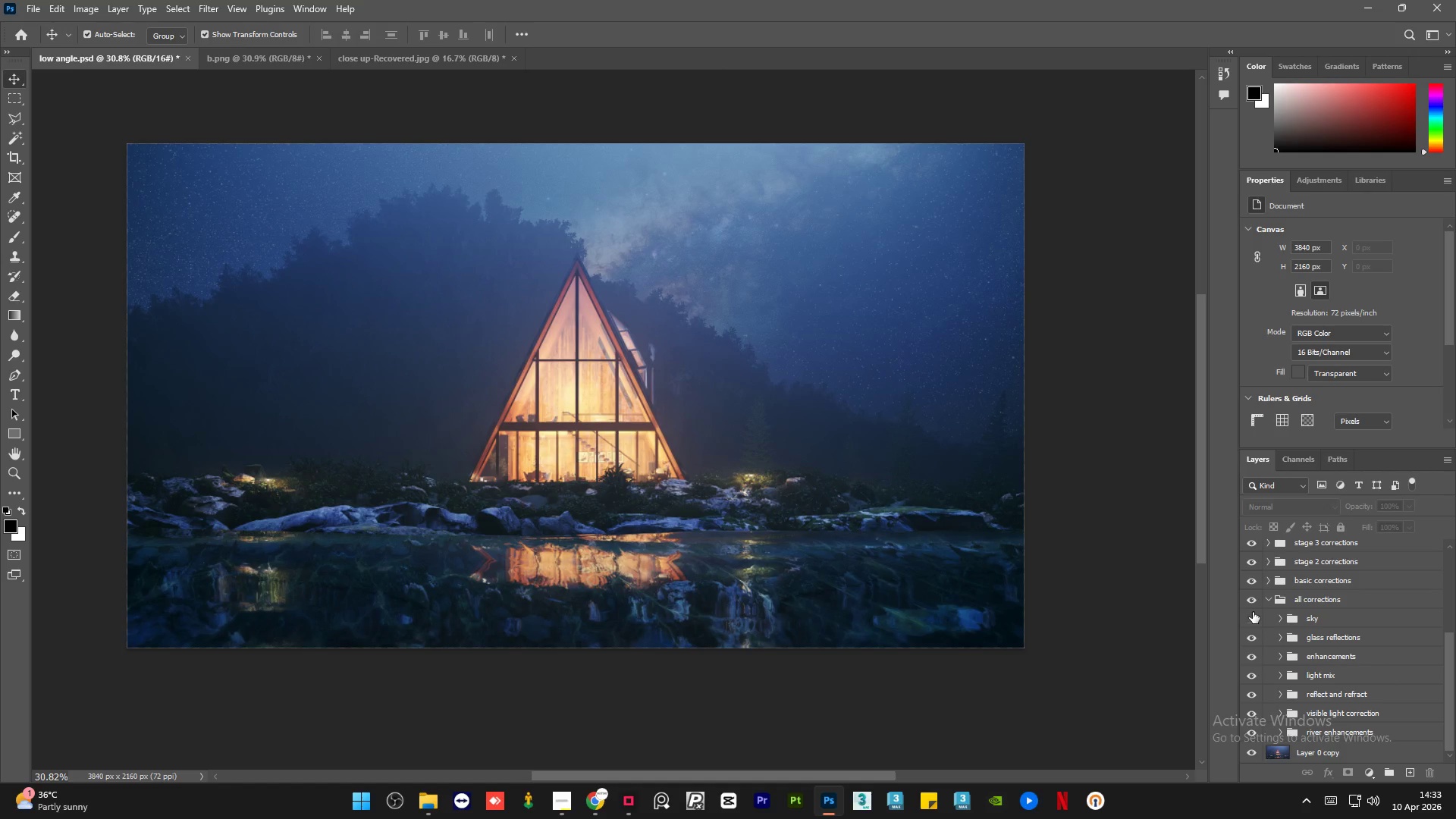 
left_click([1253, 612])
 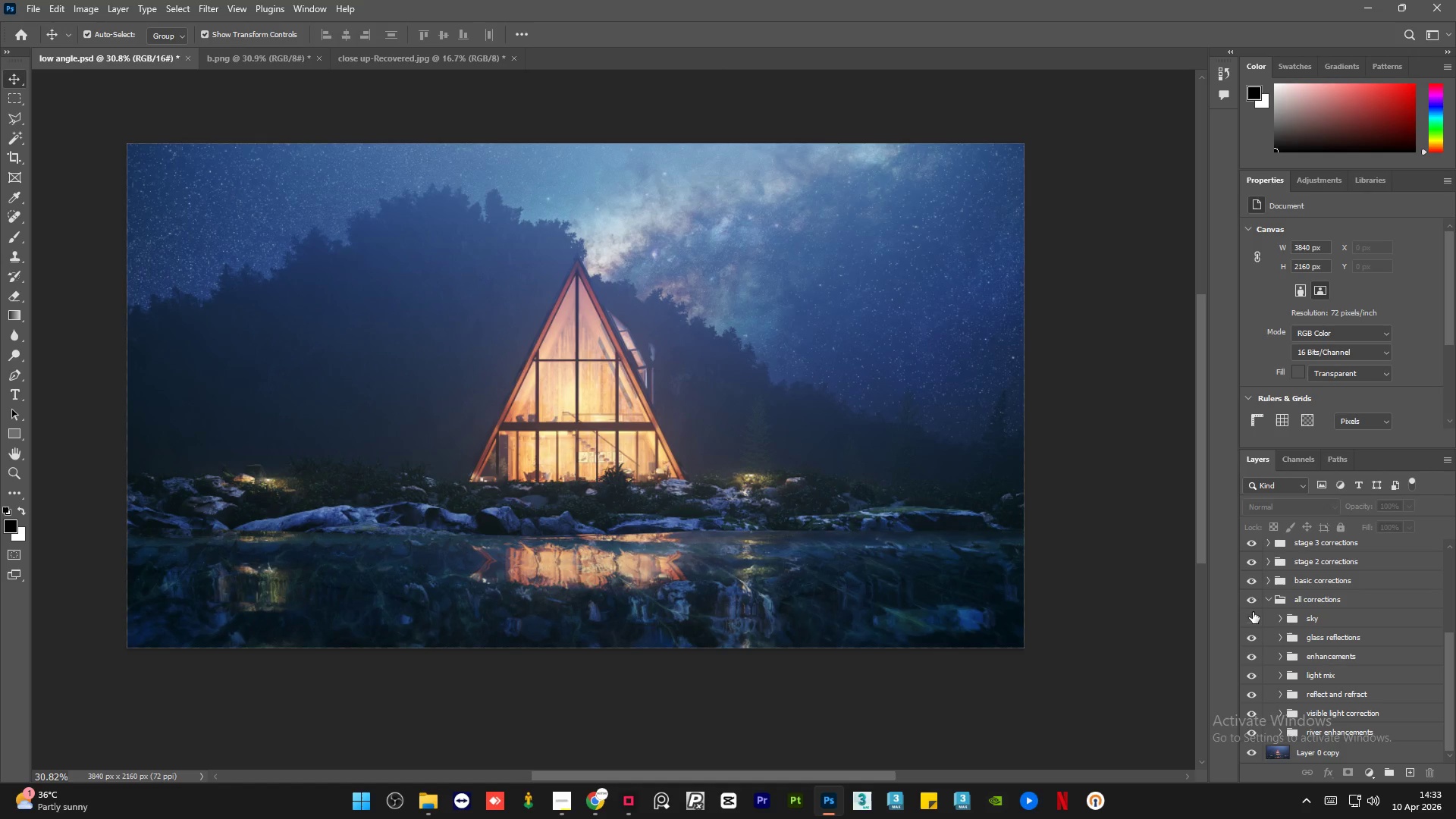 
left_click([1253, 612])
 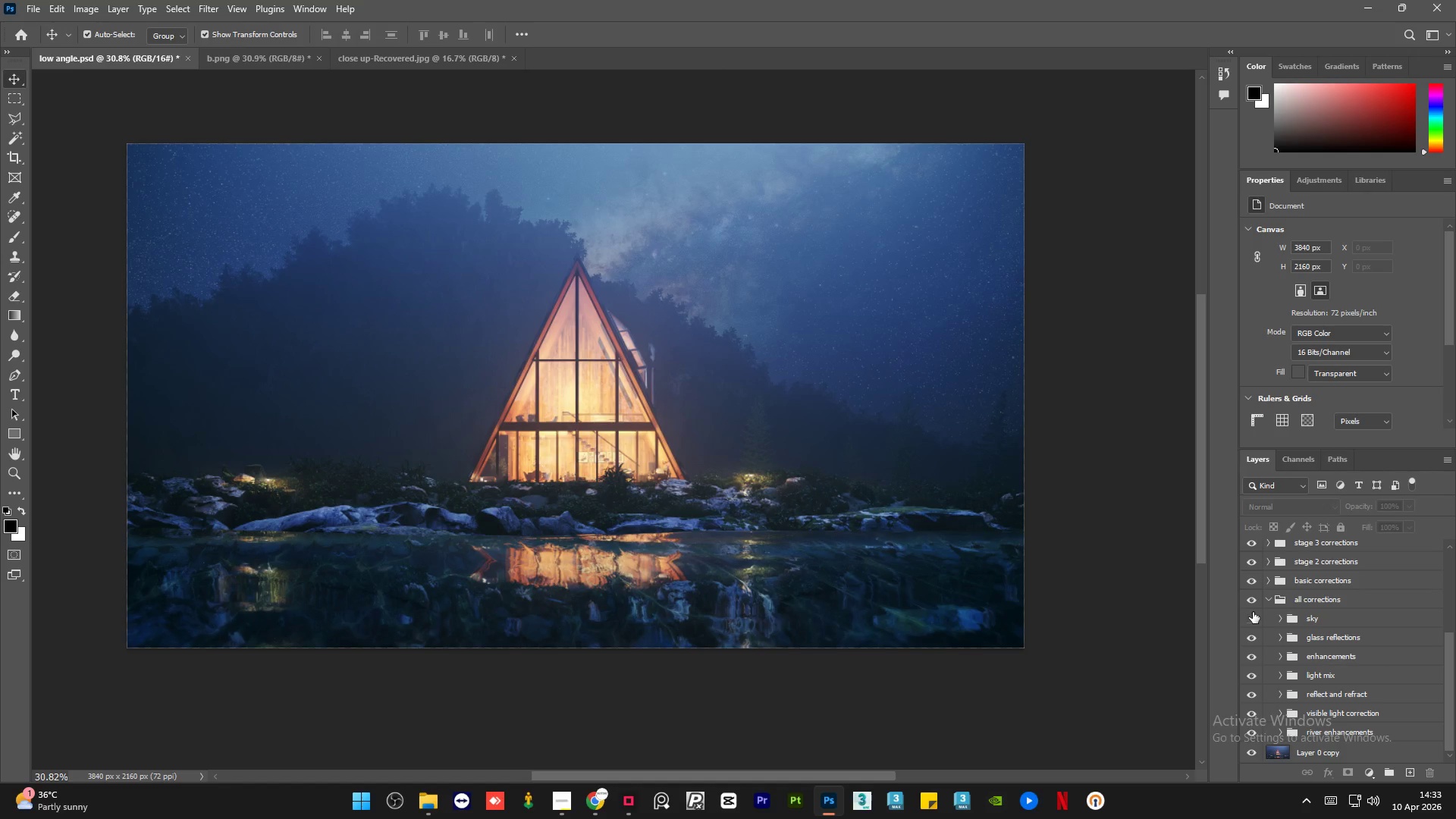 
left_click([1253, 612])
 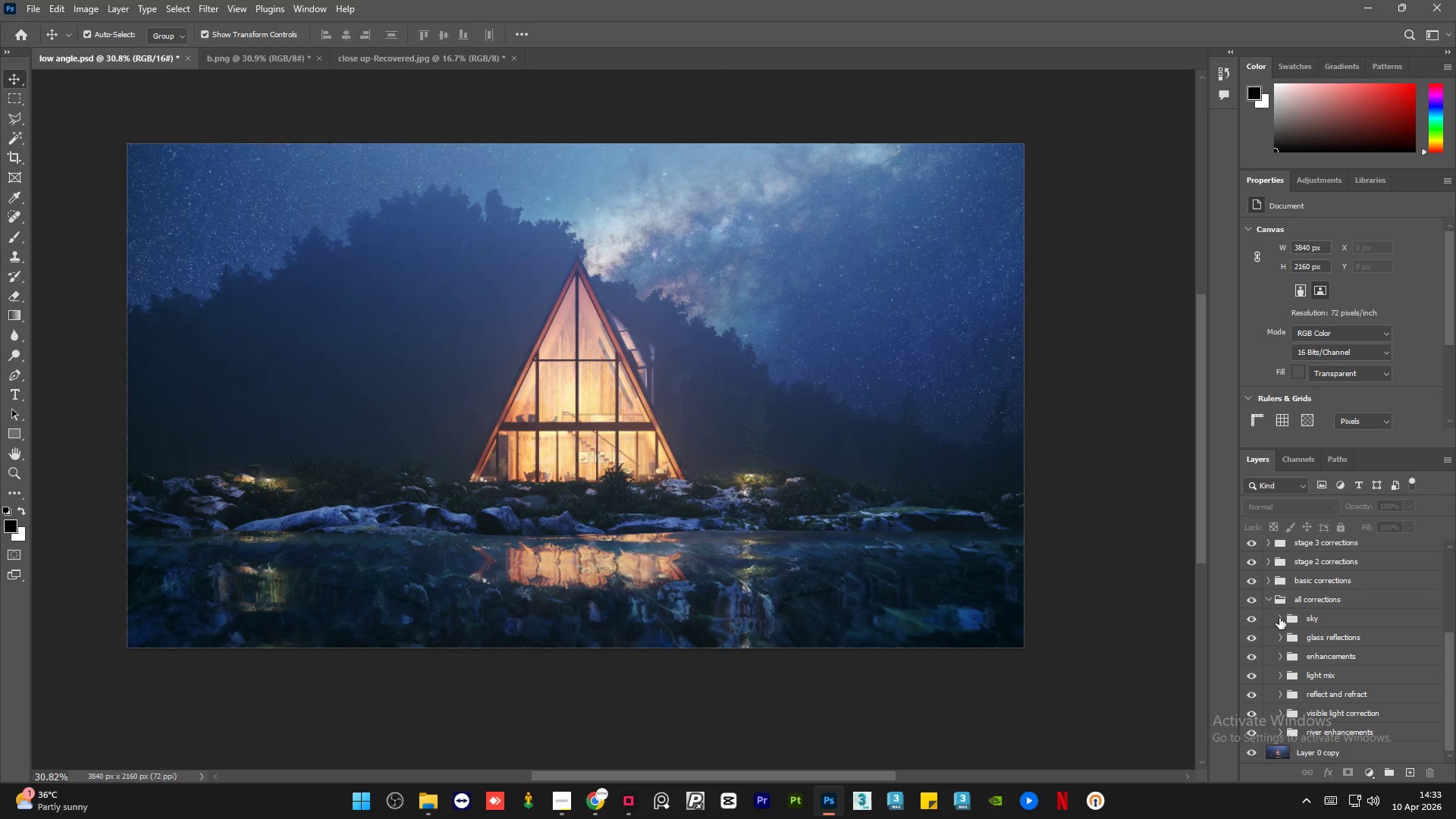 
left_click([1279, 618])
 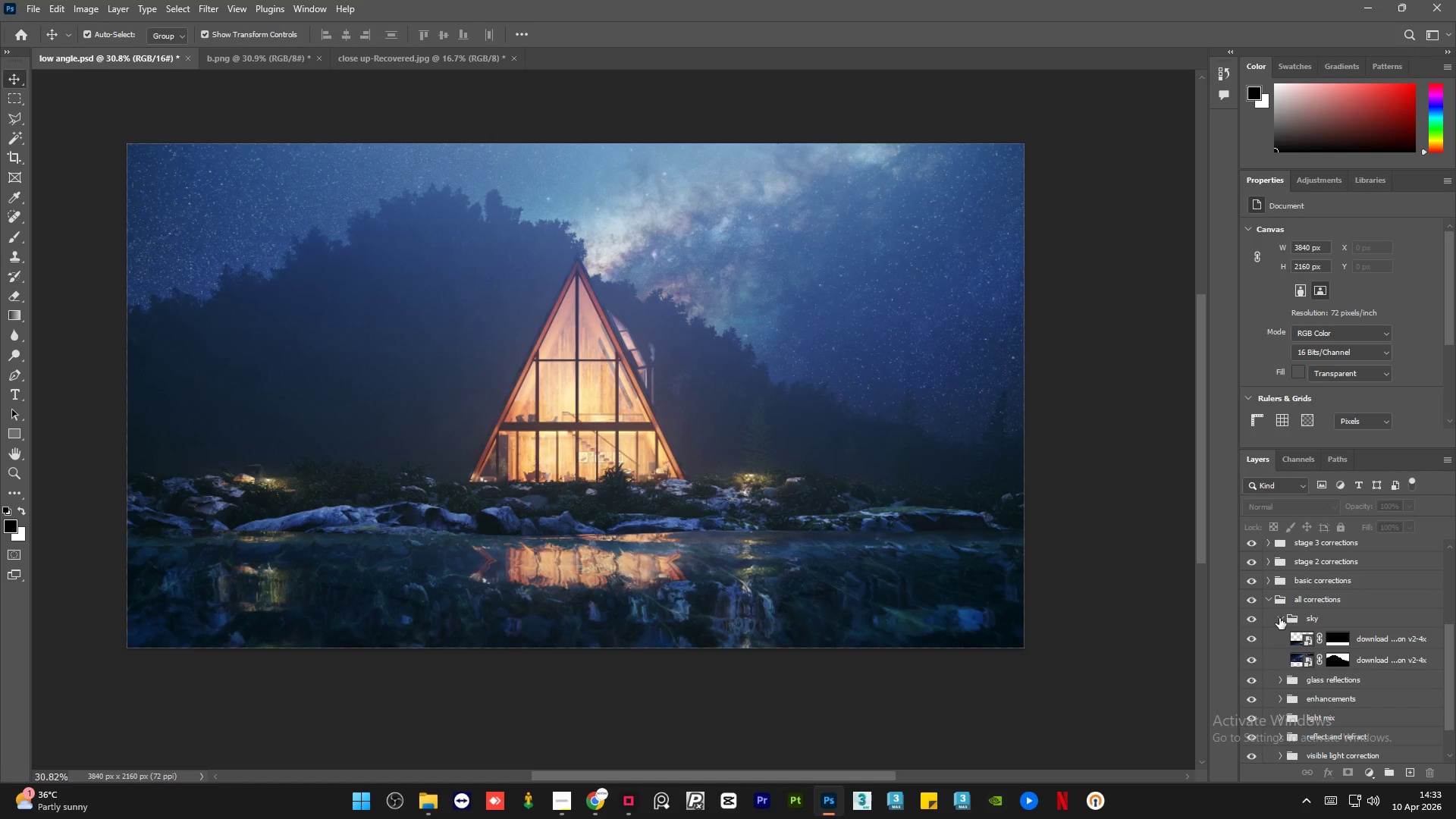 
left_click([1279, 618])
 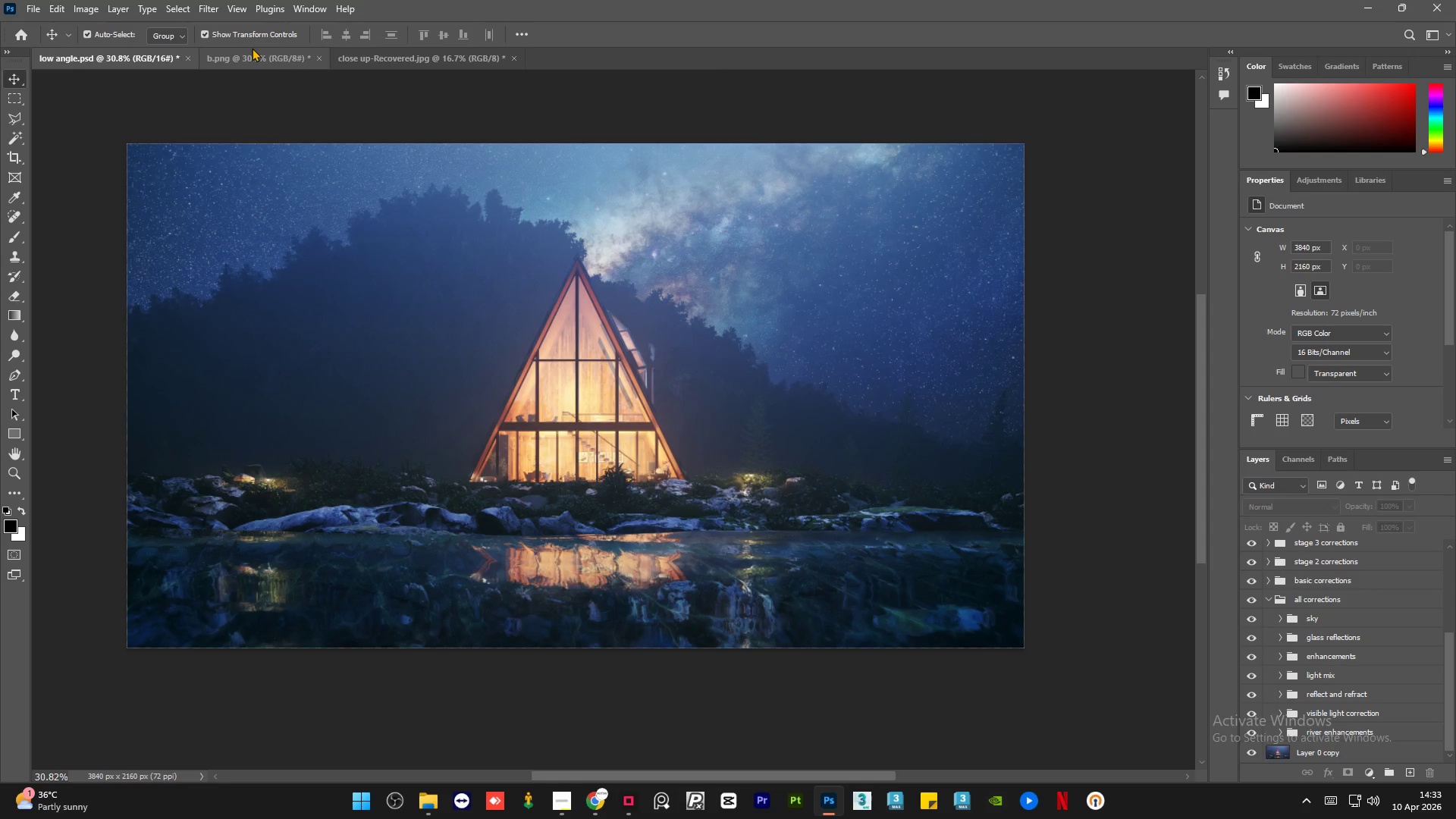 
wait(8.27)
 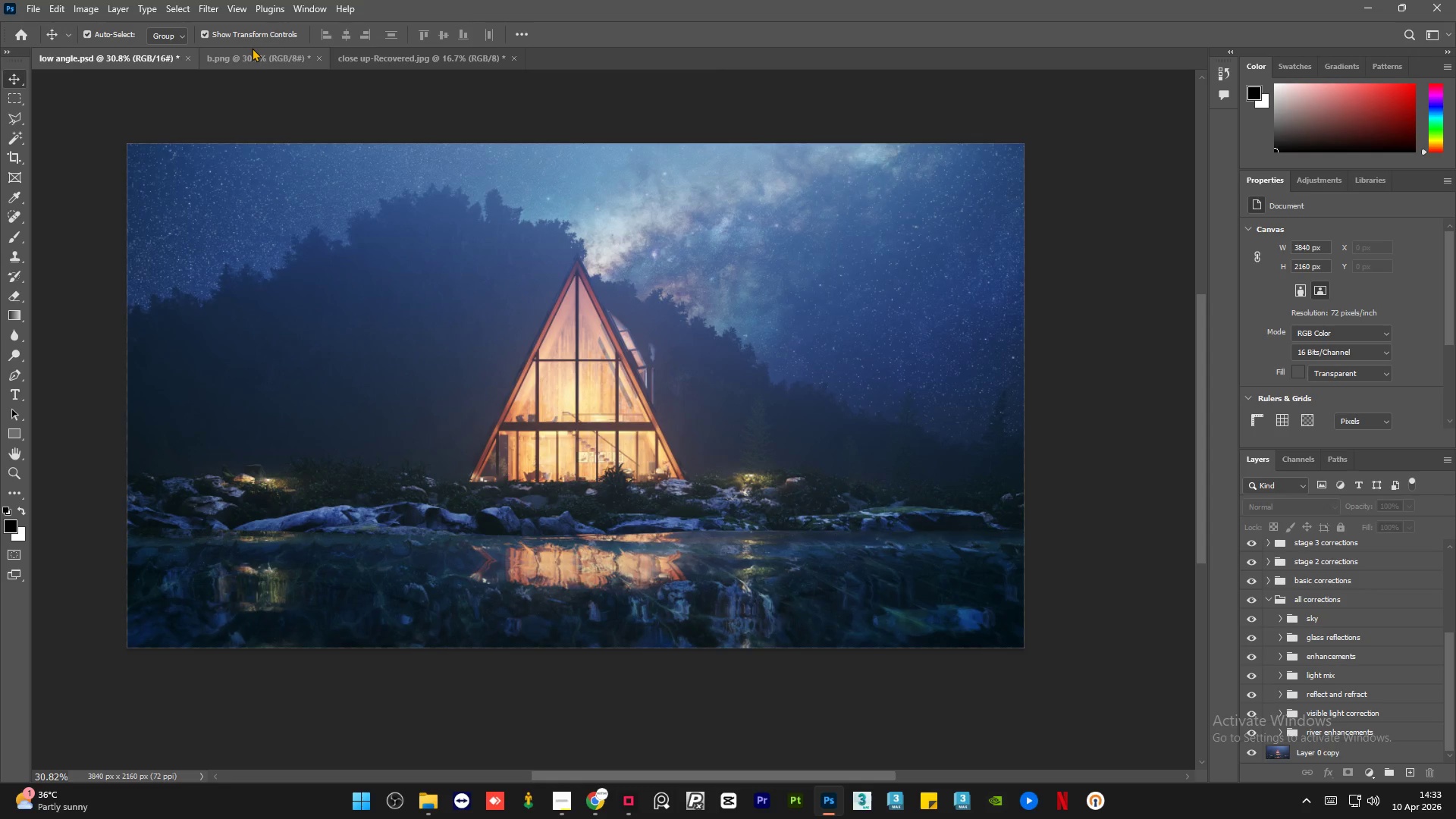 
left_click([251, 53])
 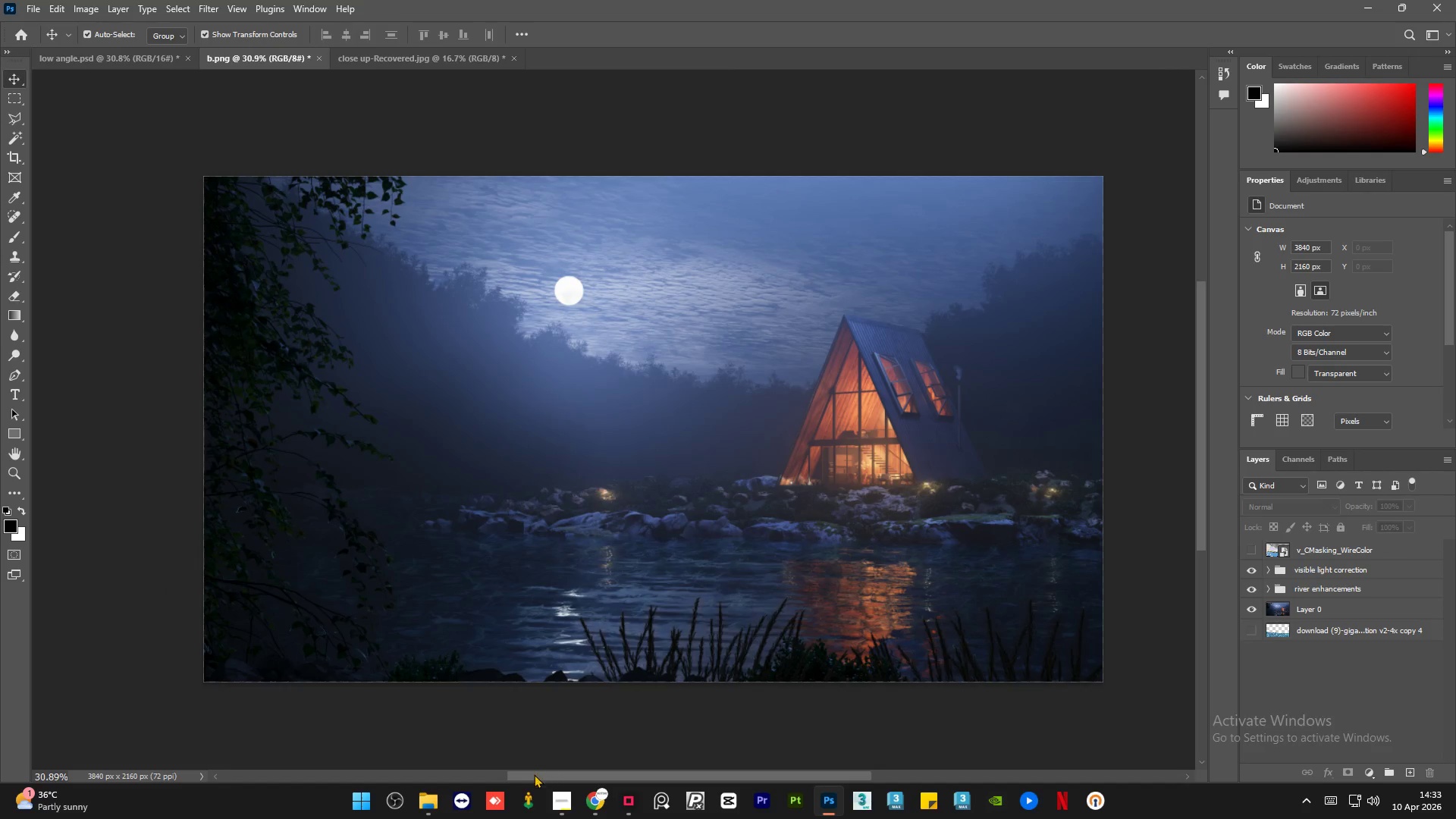 
left_click_drag(start_coordinate=[538, 772], to_coordinate=[547, 771])
 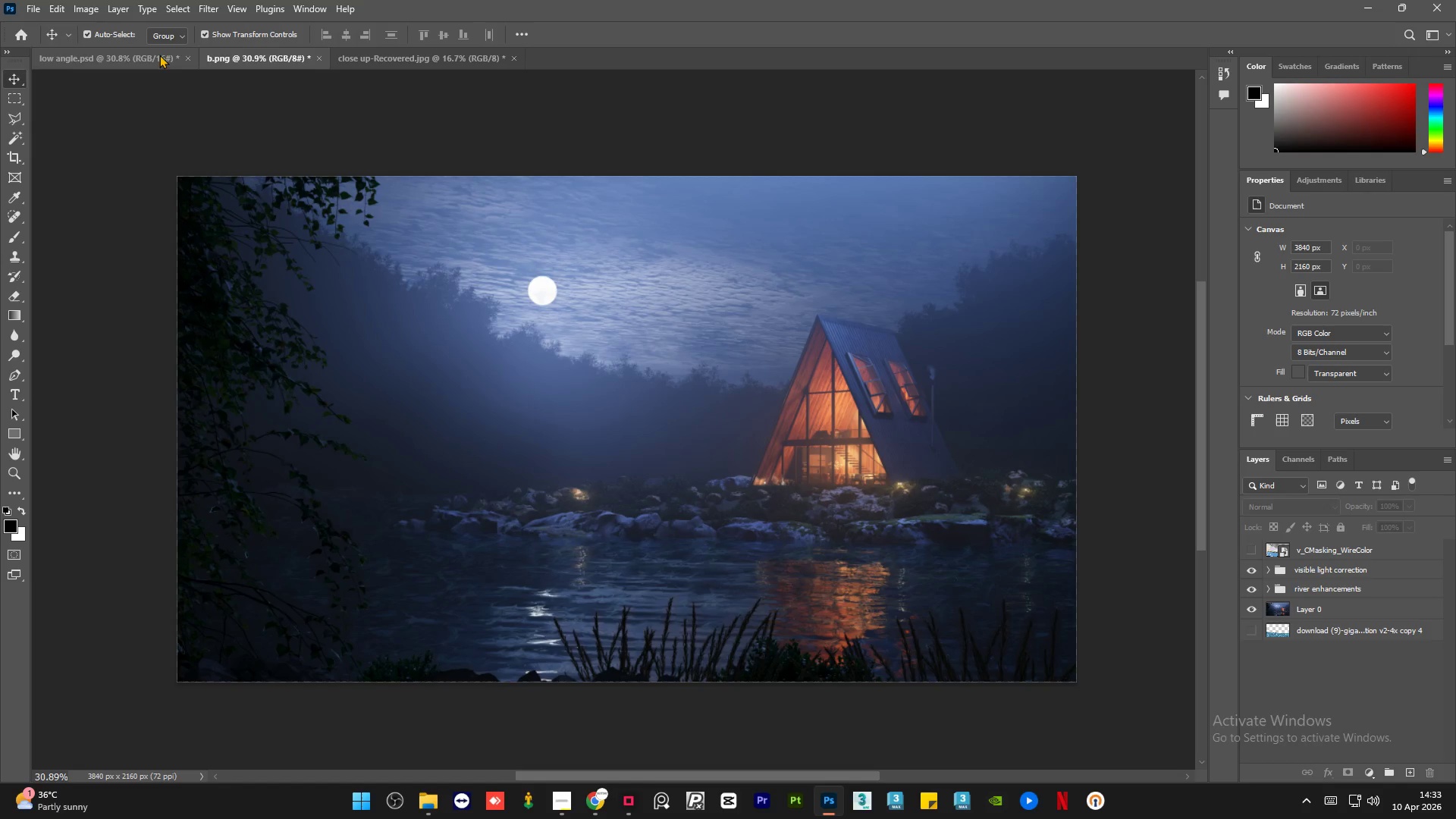 
left_click([156, 56])
 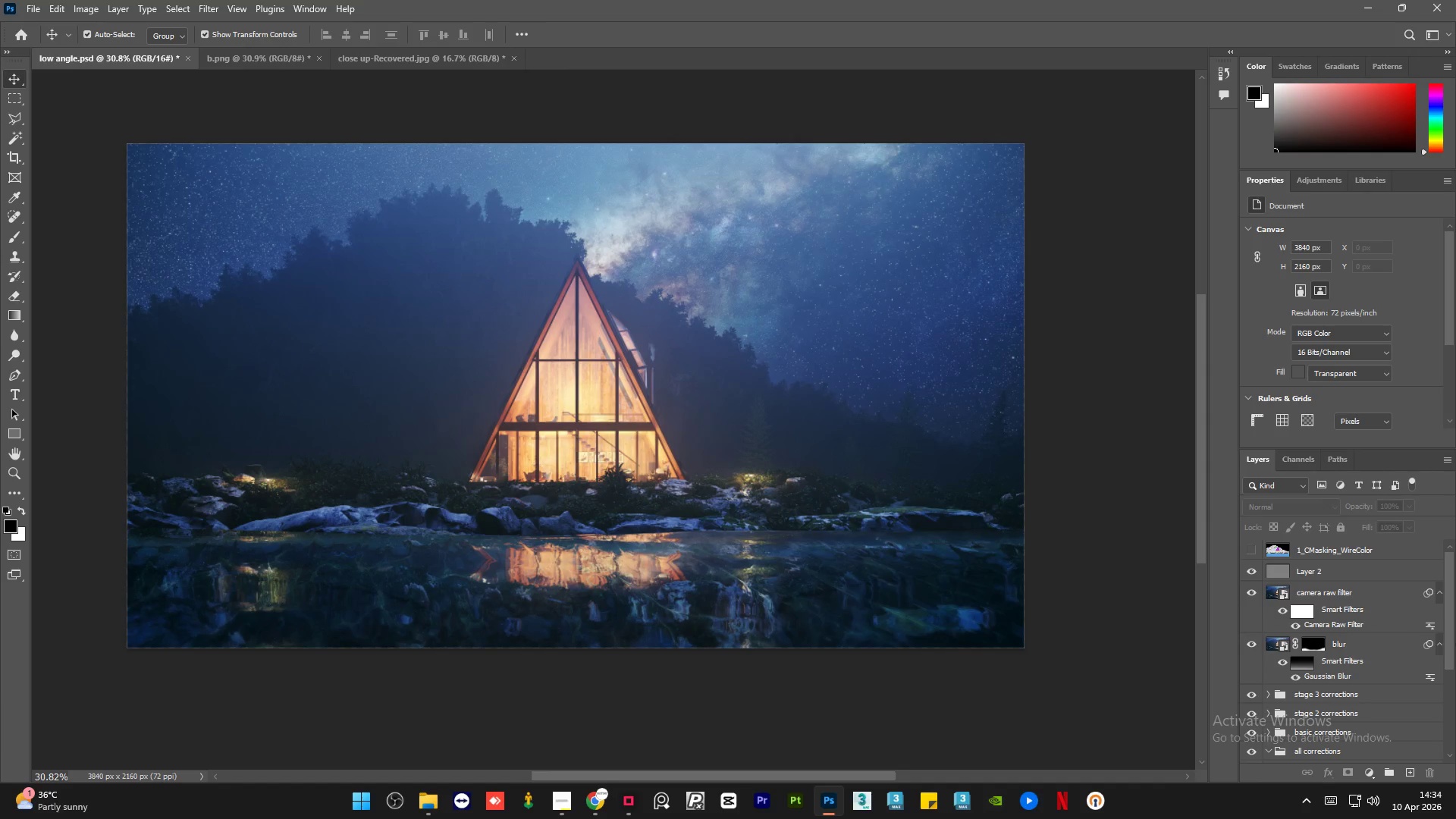 
left_click_drag(start_coordinate=[1454, 606], to_coordinate=[1455, 705])
 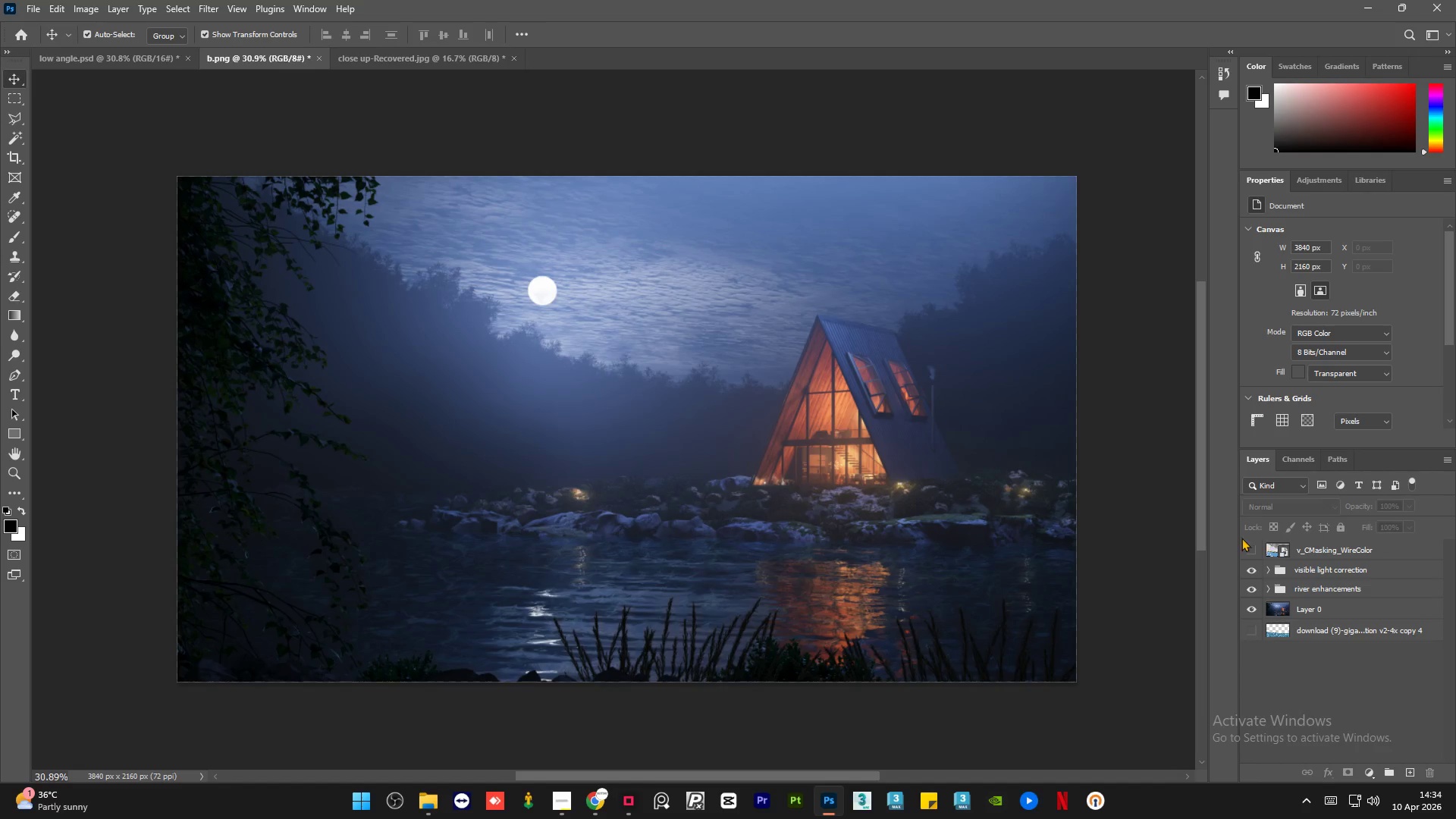 
left_click([1409, 572])
 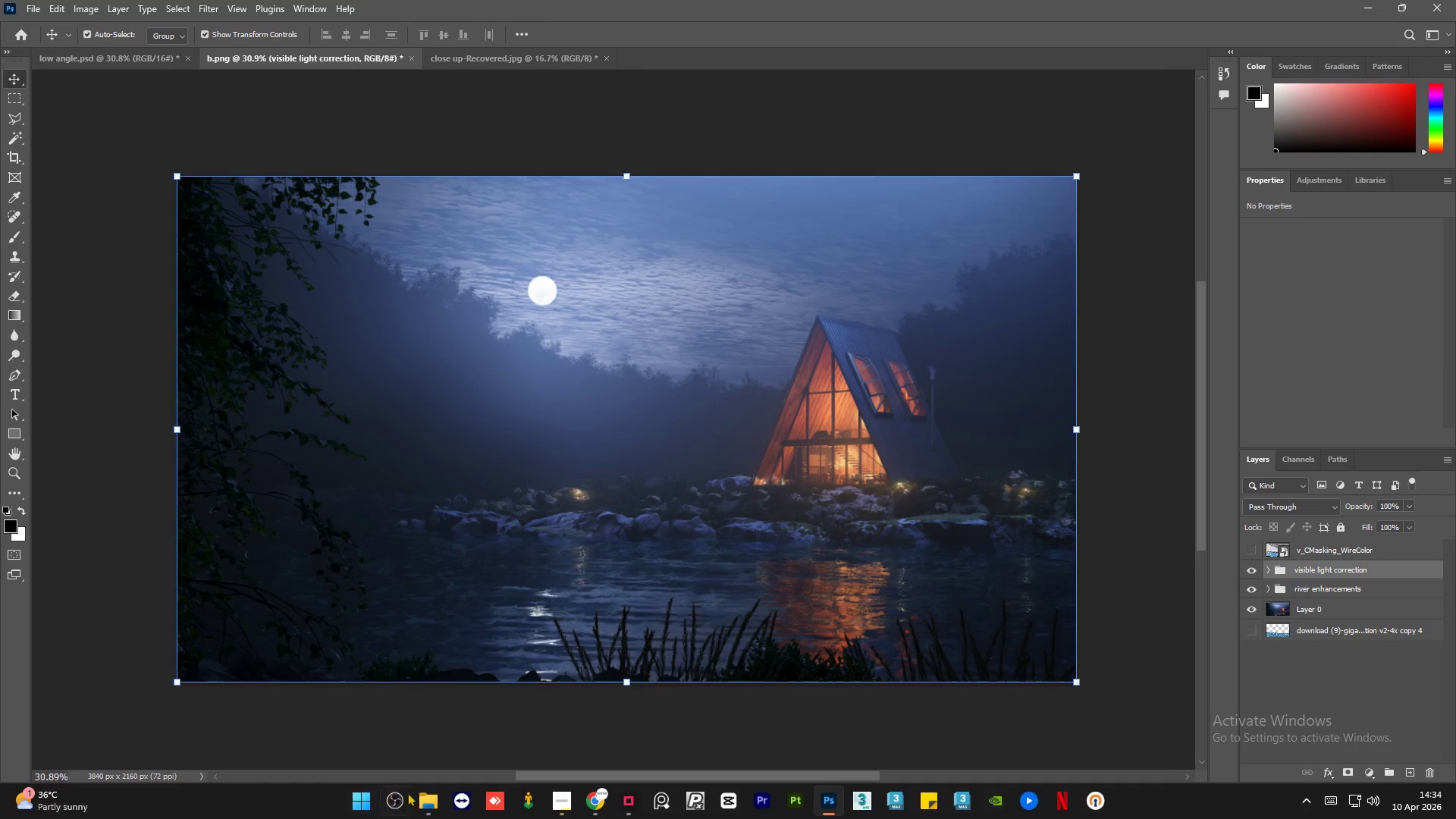 
left_click([431, 800])
 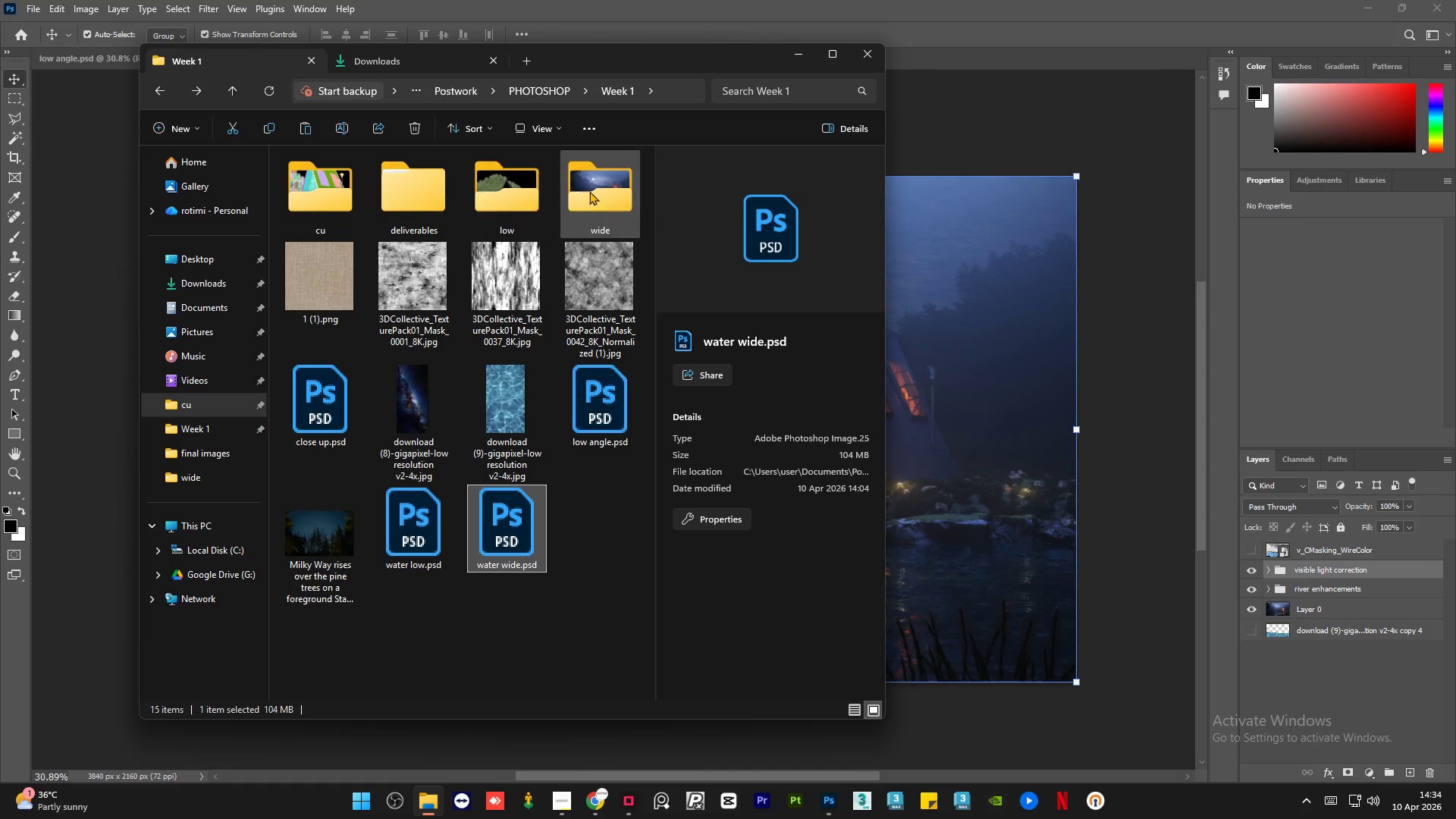 
double_click([594, 191])
 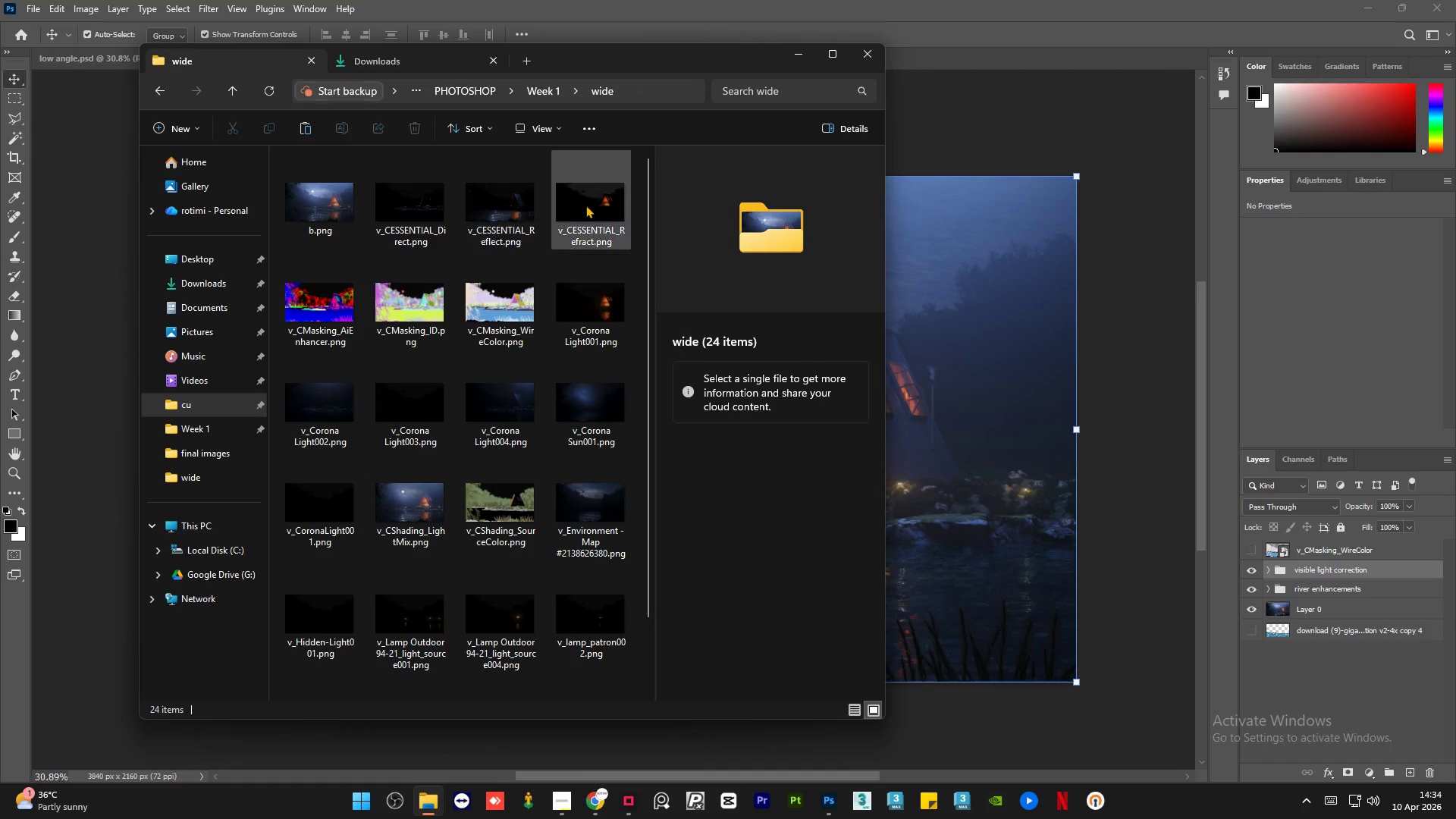 
left_click([600, 205])
 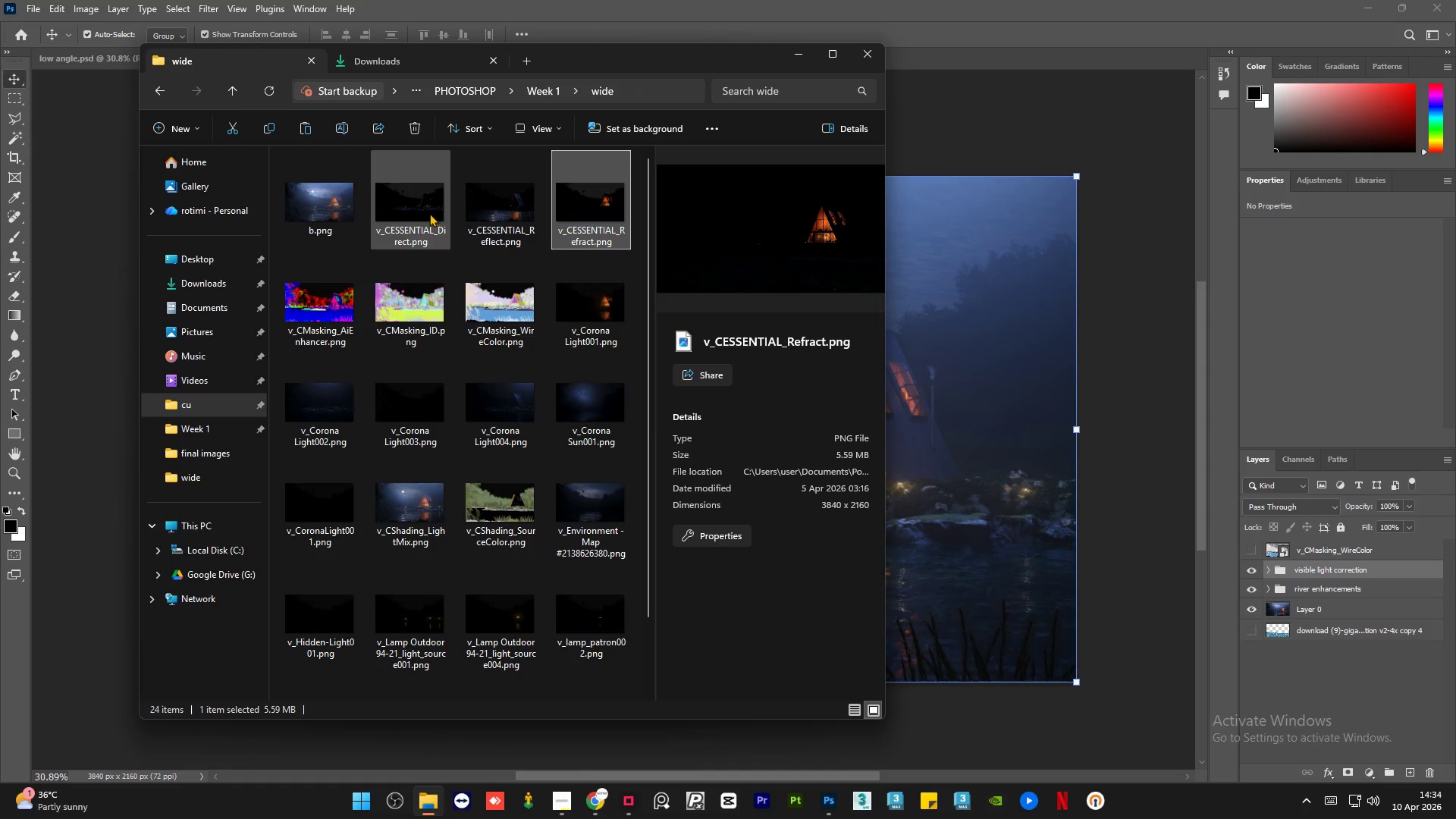 
left_click([516, 202])
 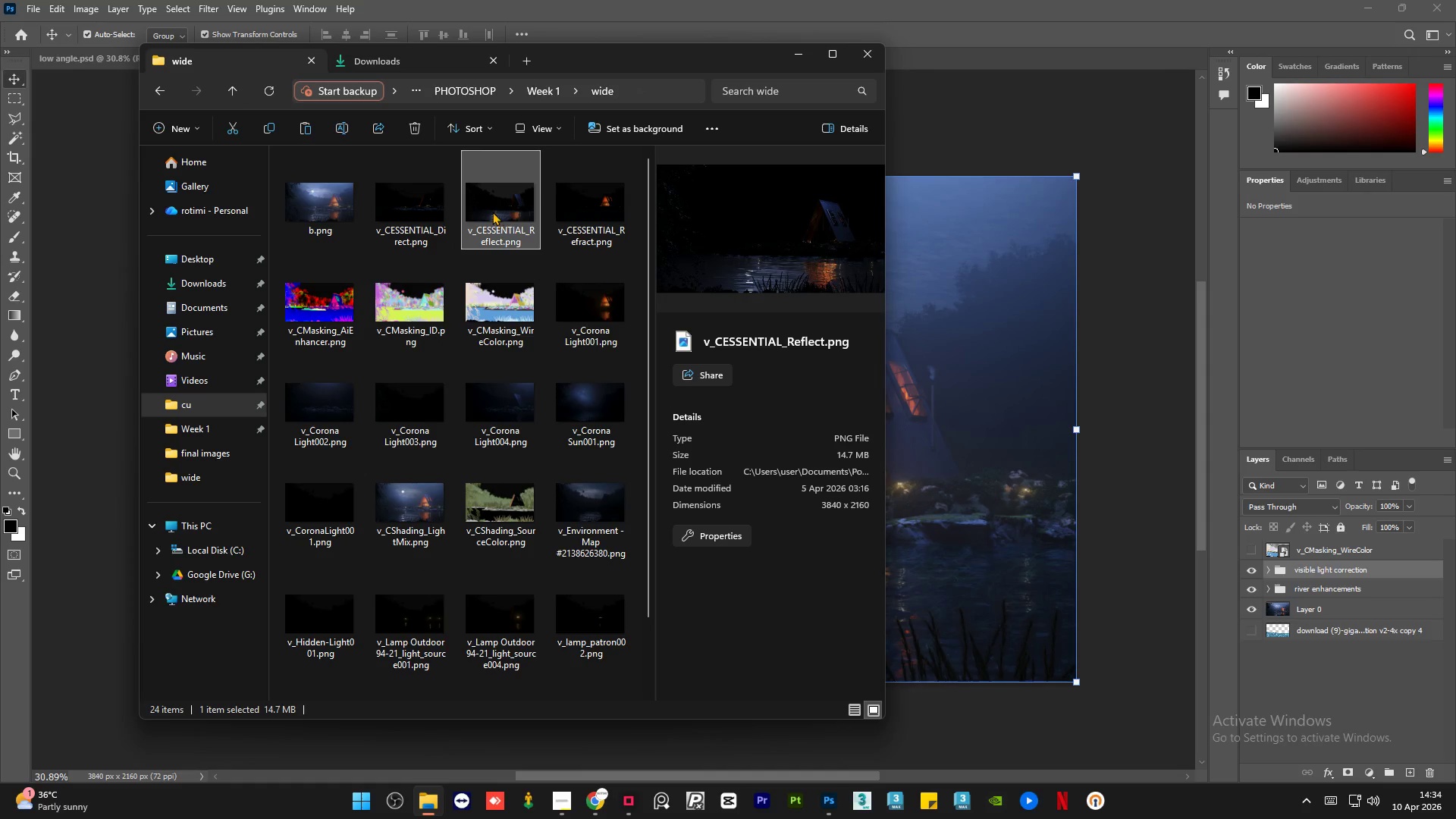 
left_click_drag(start_coordinate=[492, 208], to_coordinate=[979, 475])
 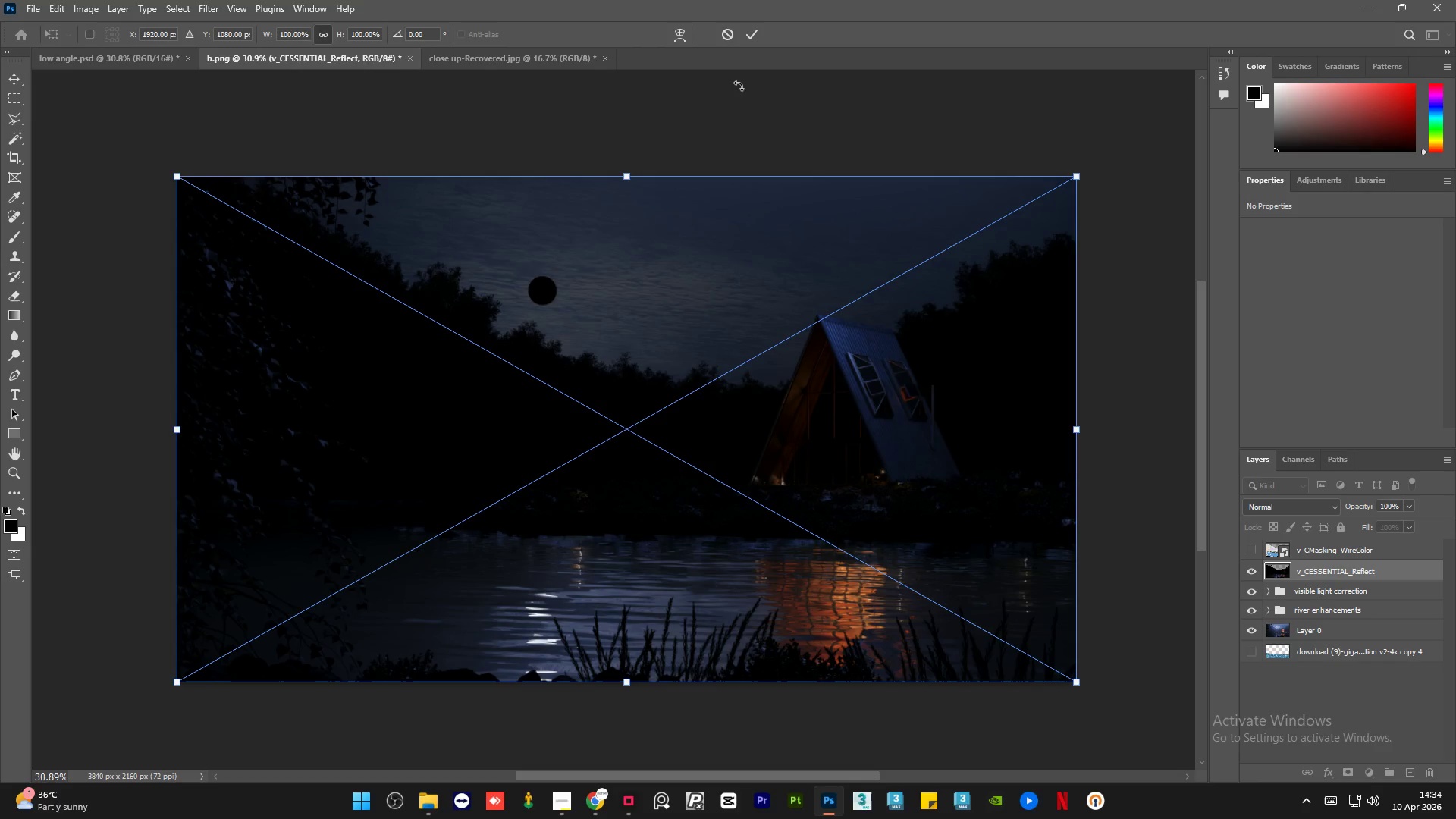 
left_click([756, 36])
 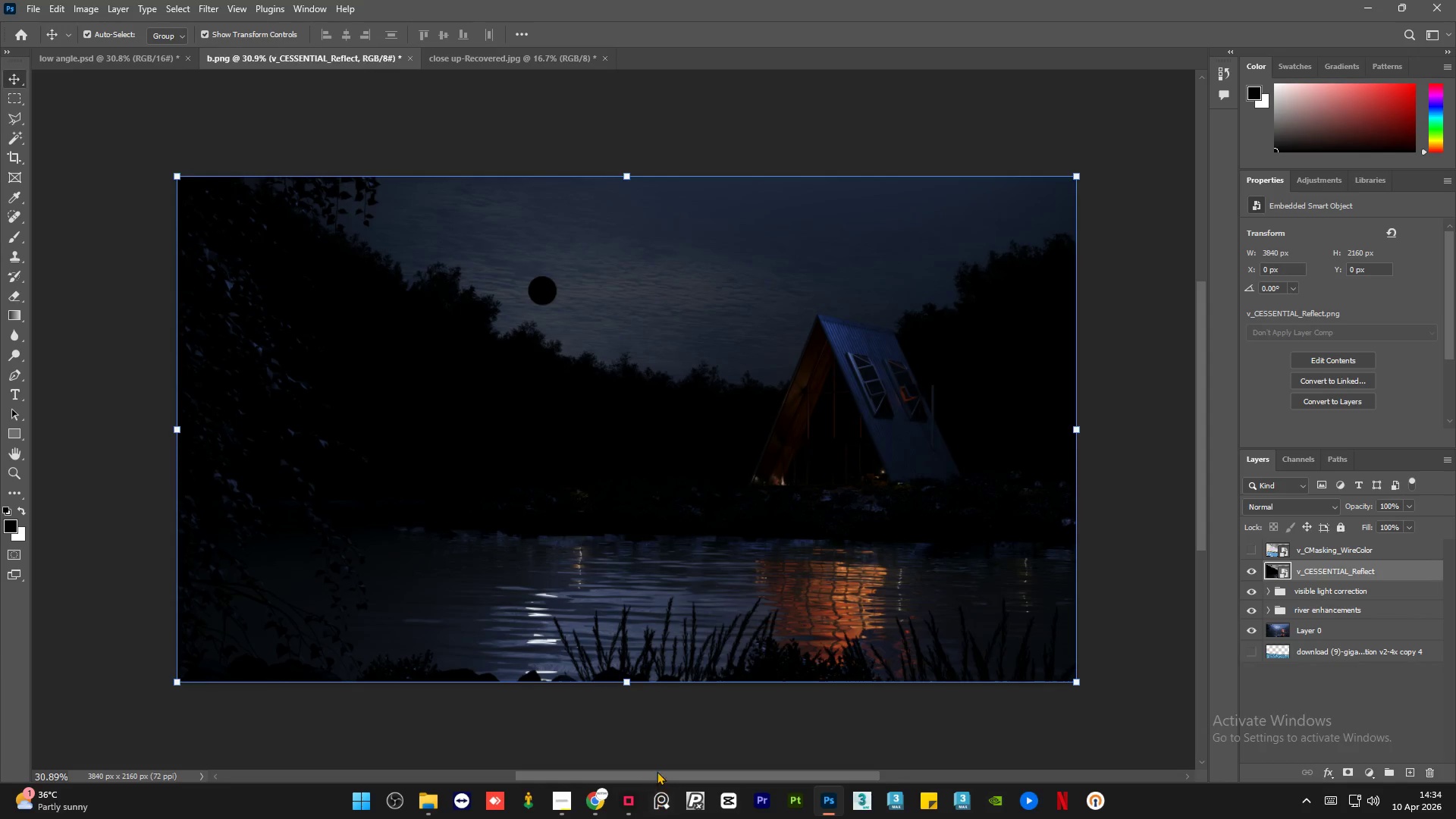 
left_click_drag(start_coordinate=[642, 775], to_coordinate=[654, 775])
 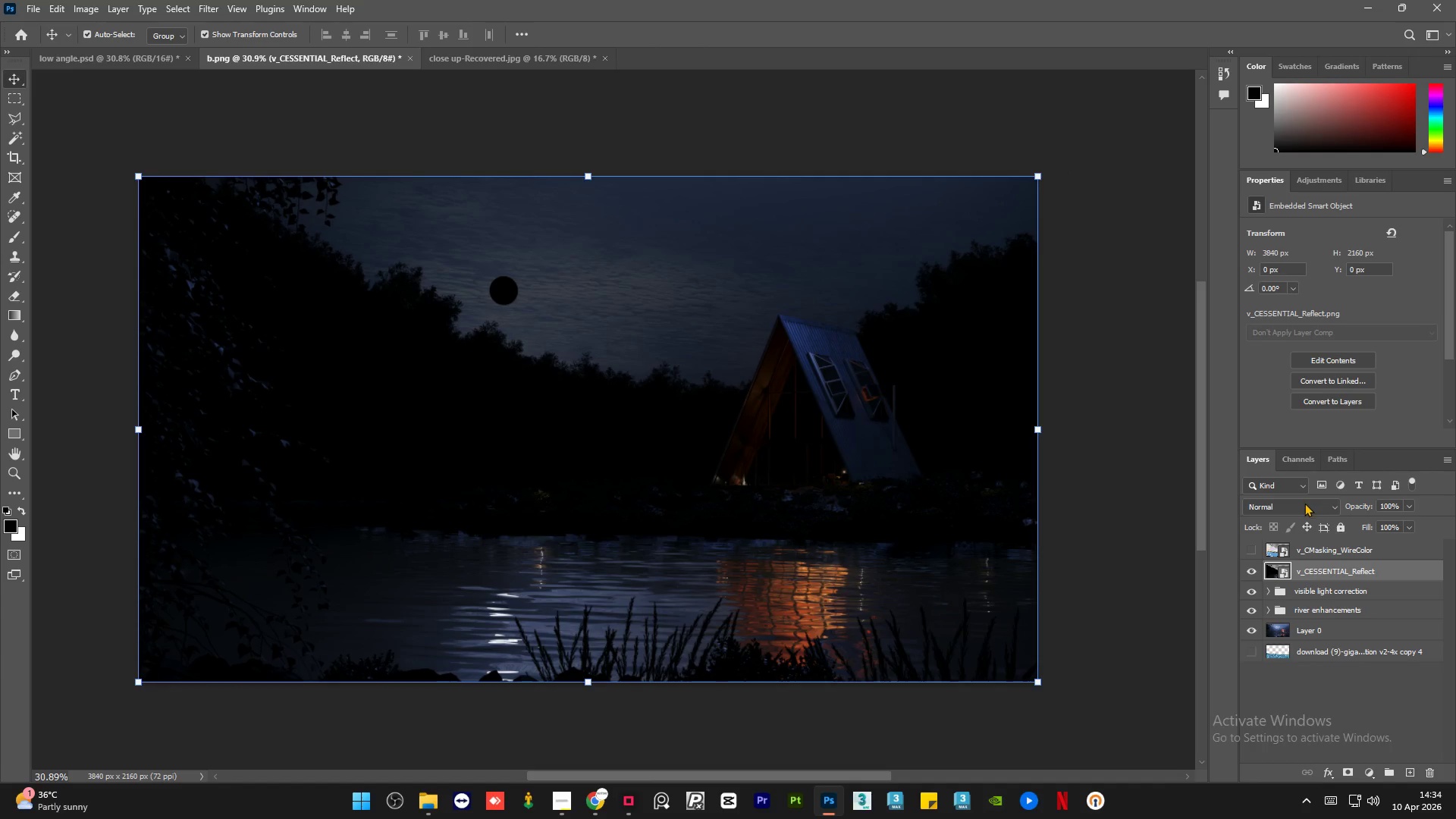 
left_click([1307, 509])
 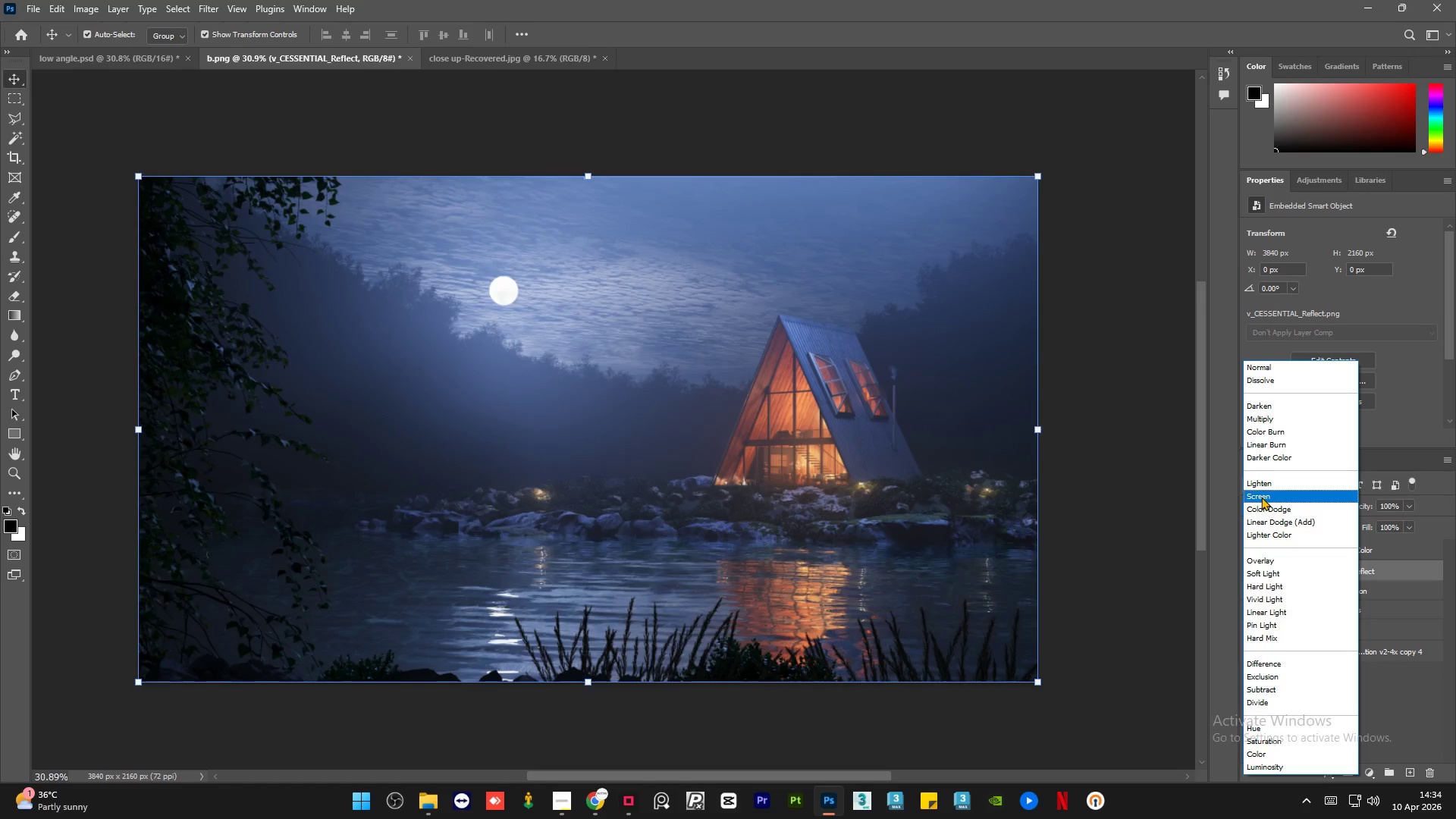 
left_click([1261, 496])
 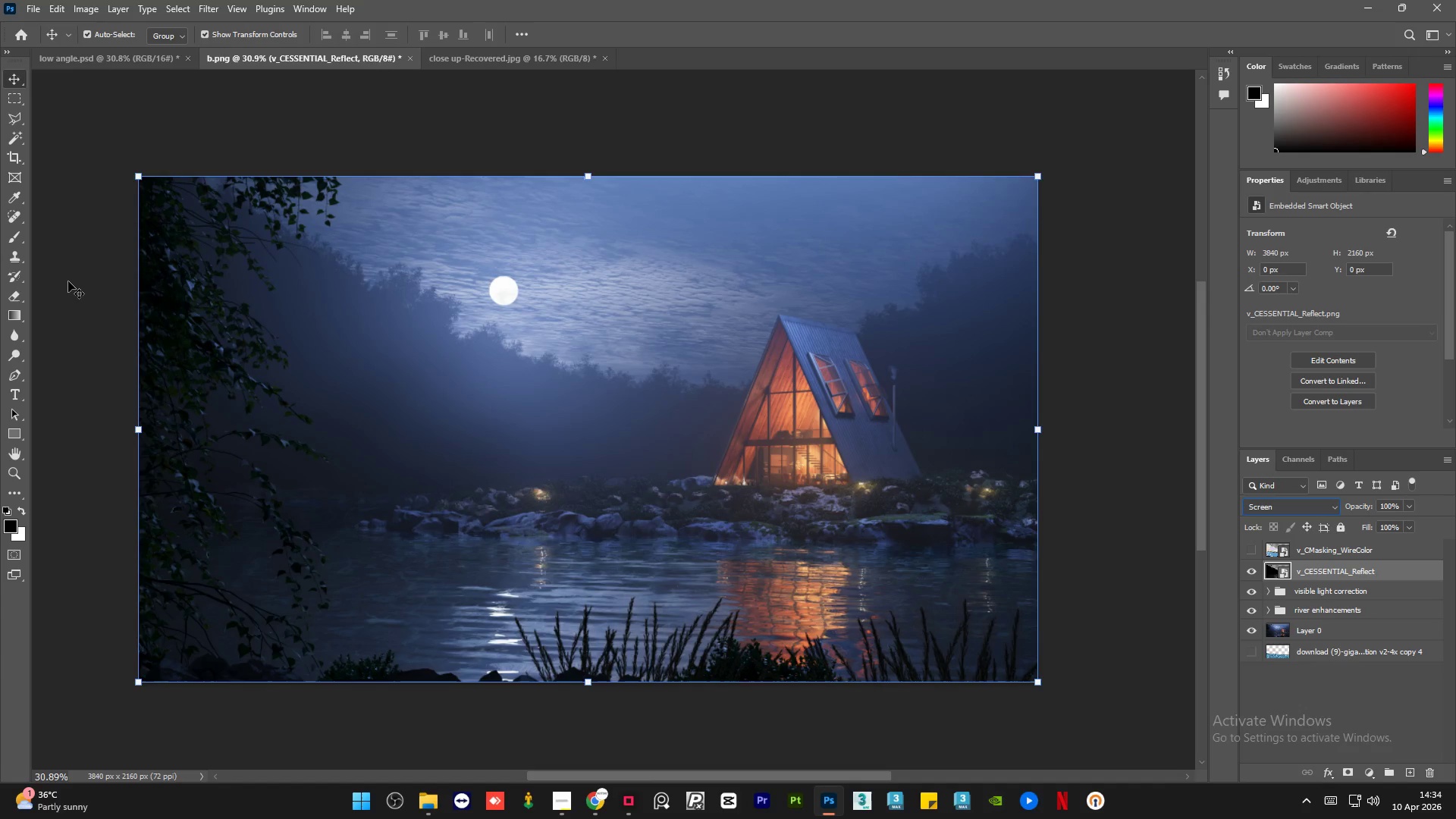 
left_click([68, 281])
 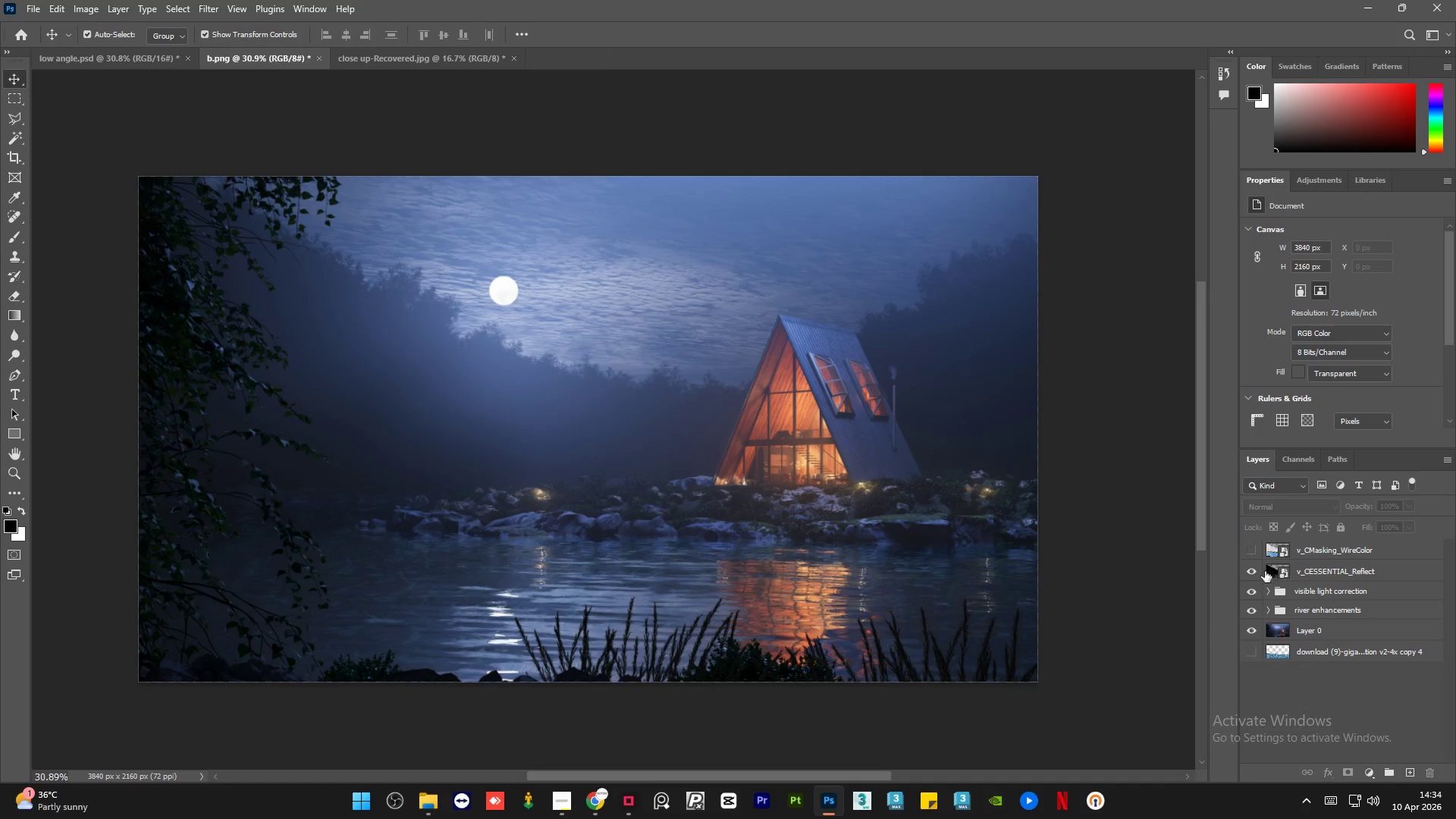 
left_click([1254, 570])
 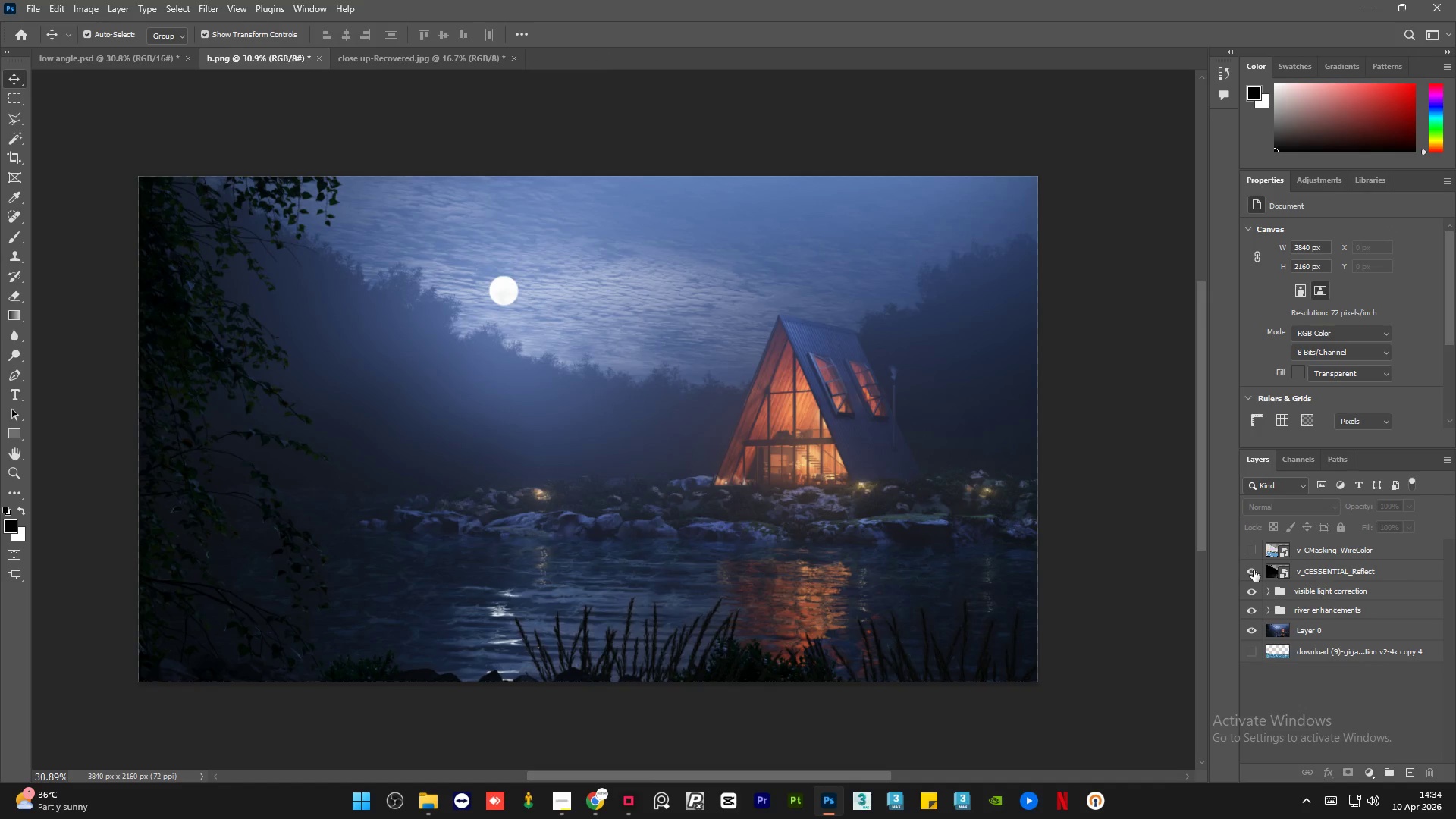 
left_click([1254, 570])
 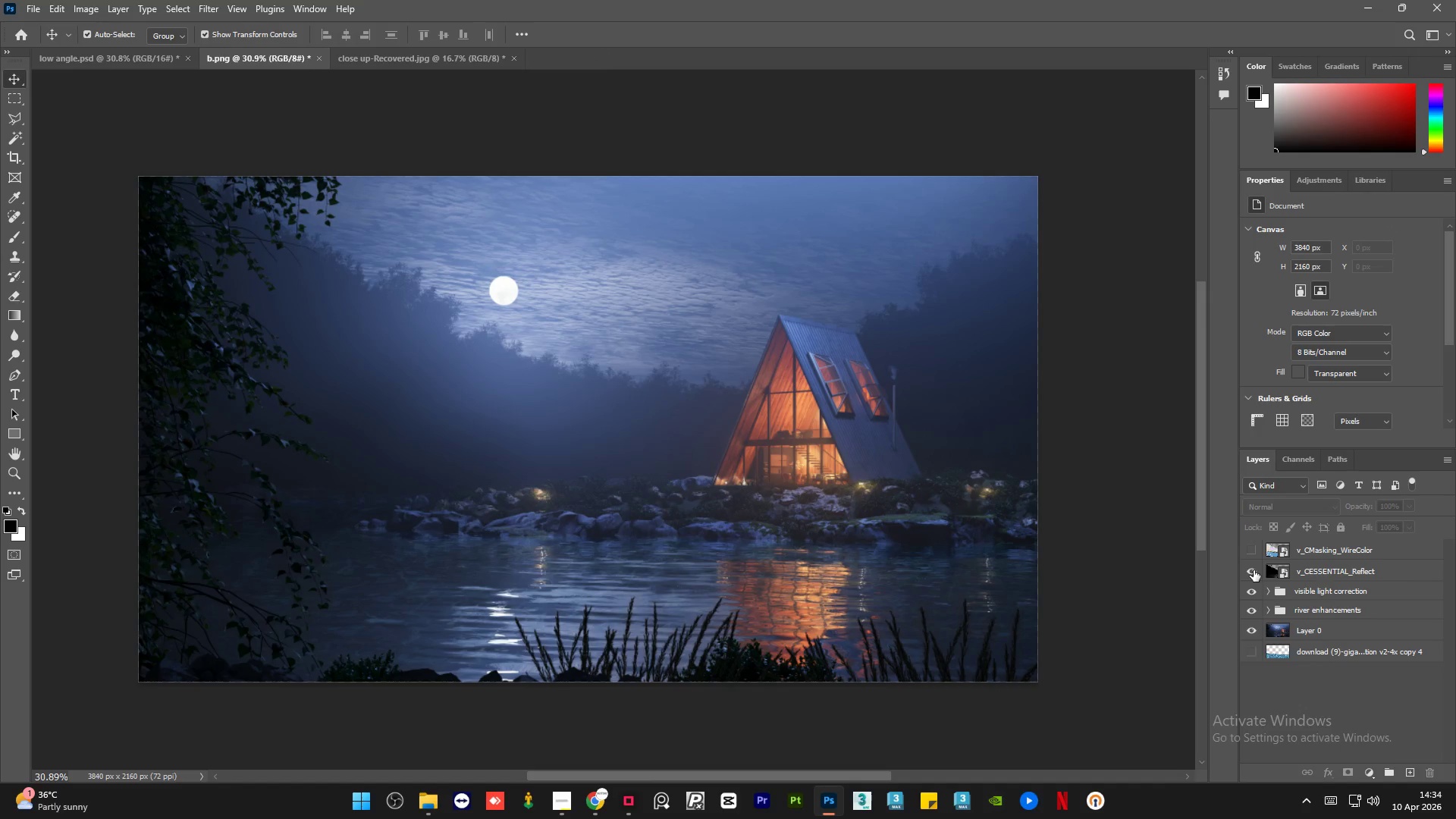 
left_click([1254, 570])
 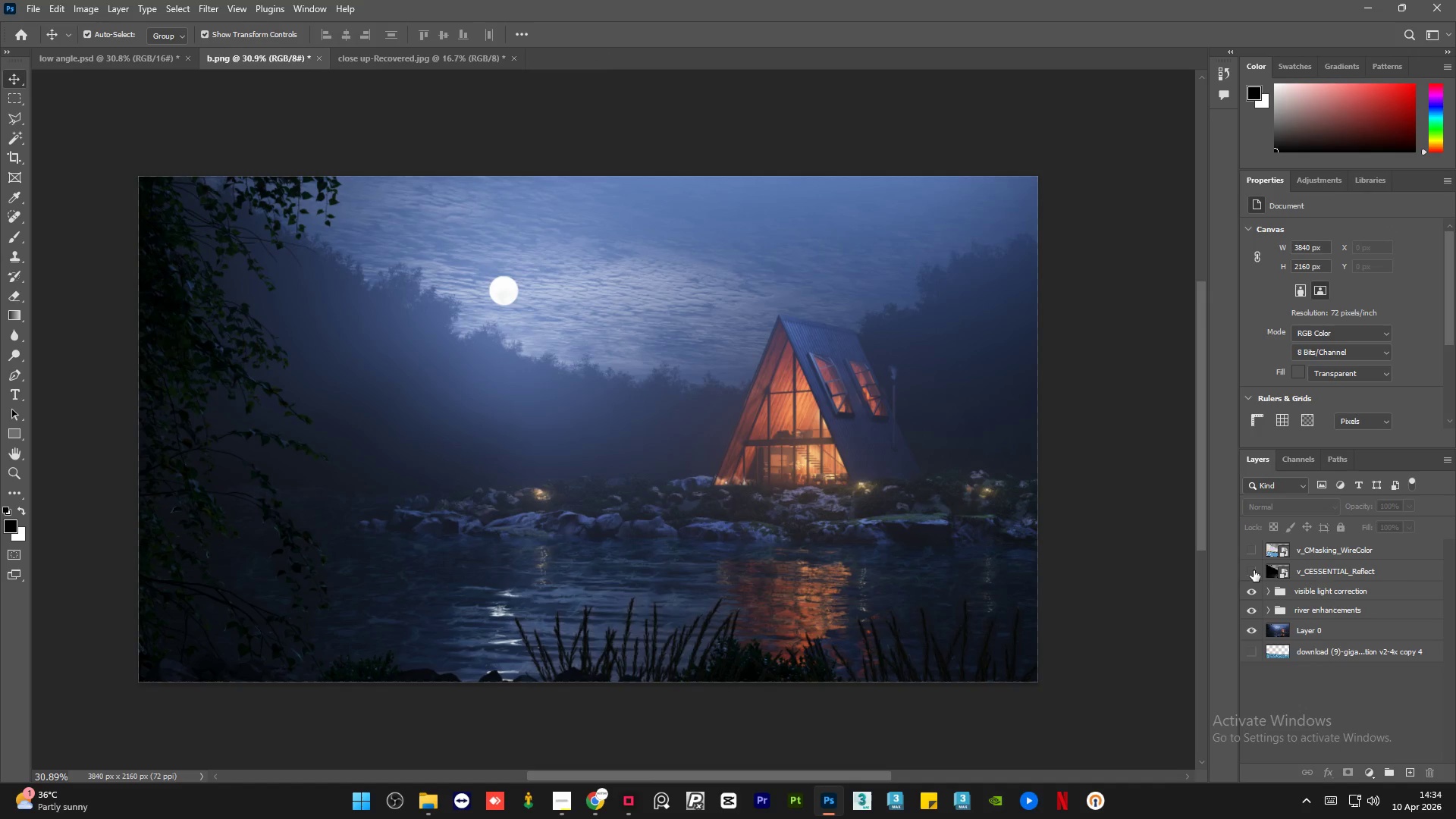 
left_click([1254, 570])
 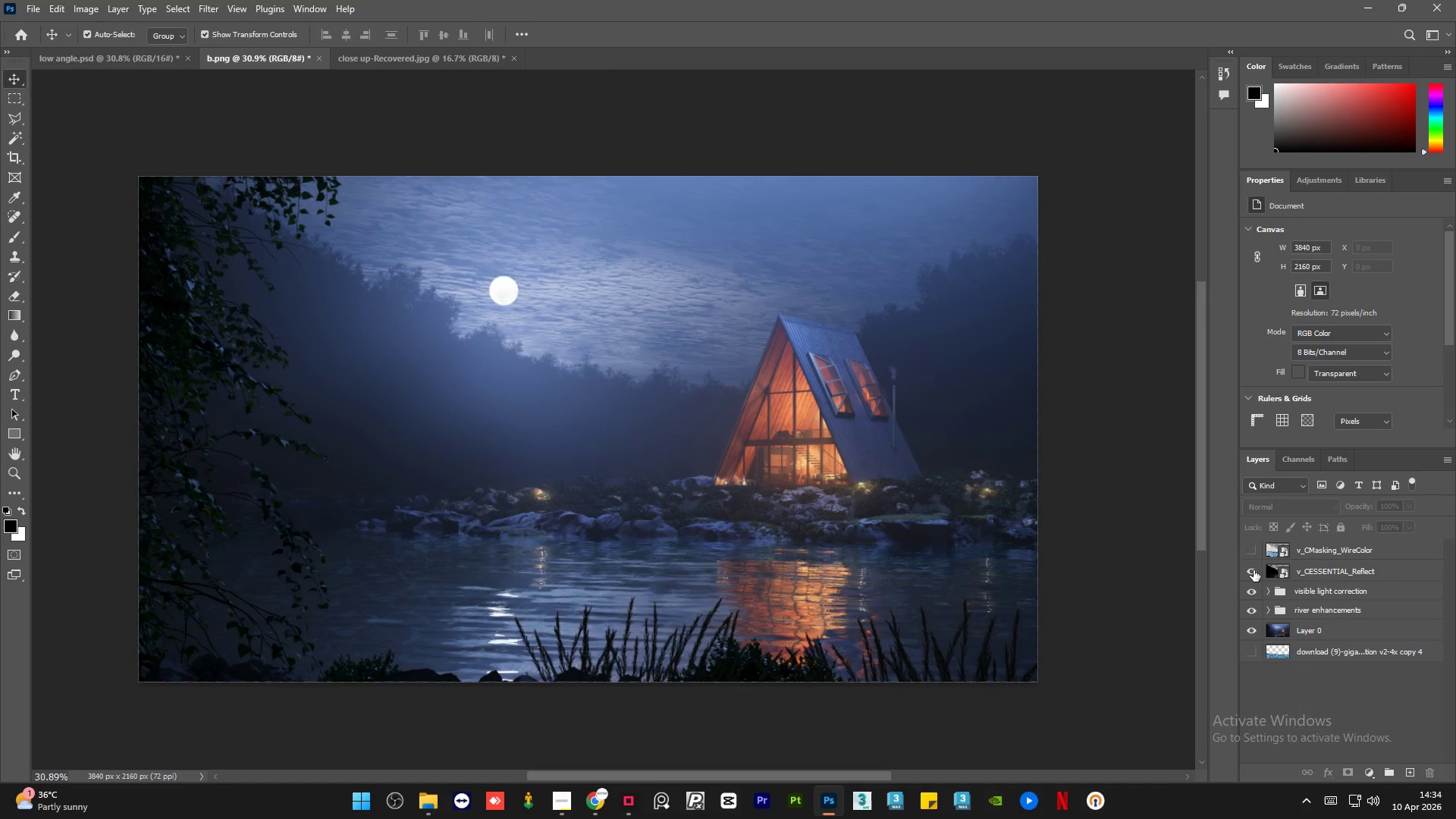 
left_click([1254, 570])
 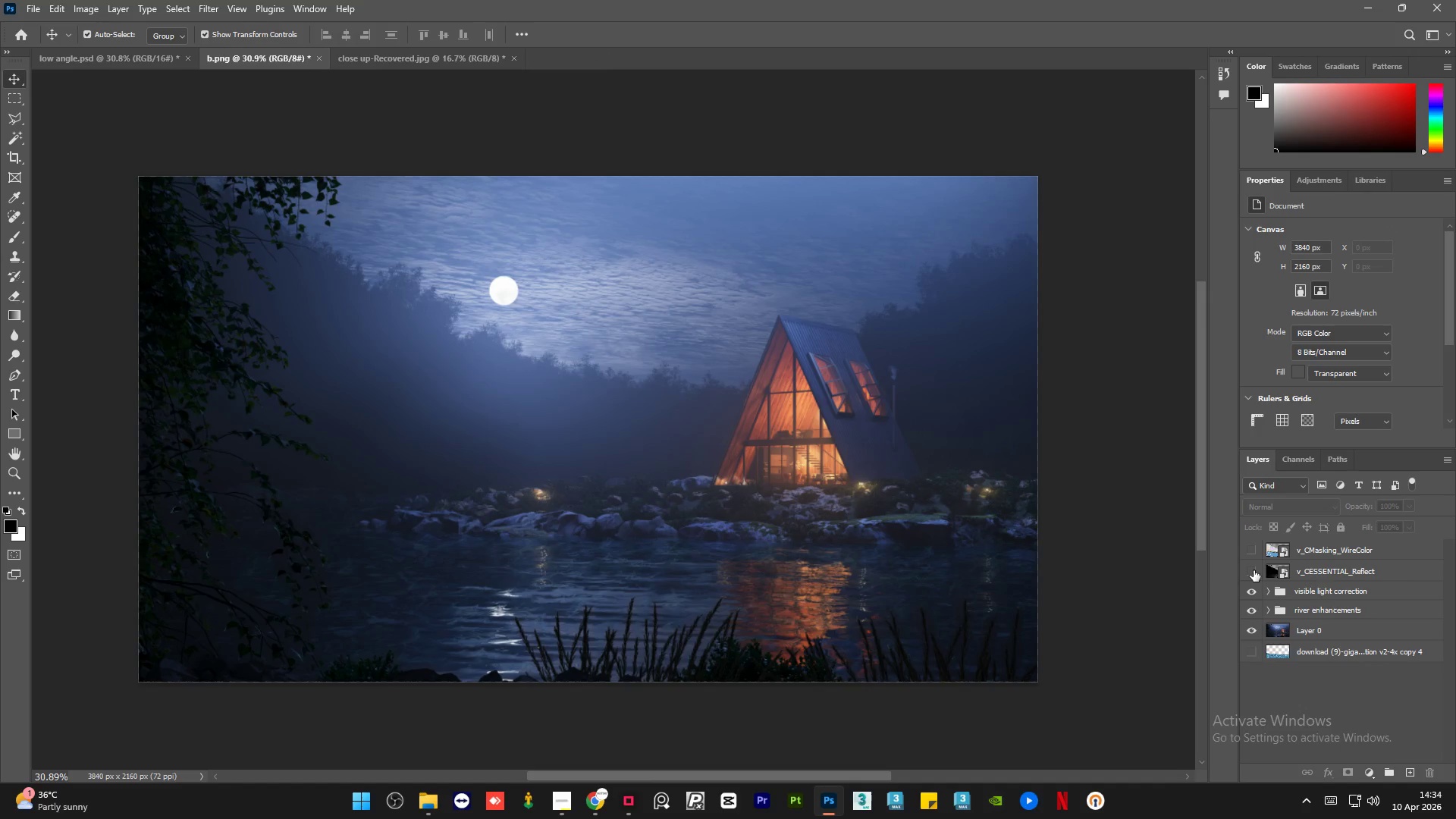 
left_click([1254, 570])
 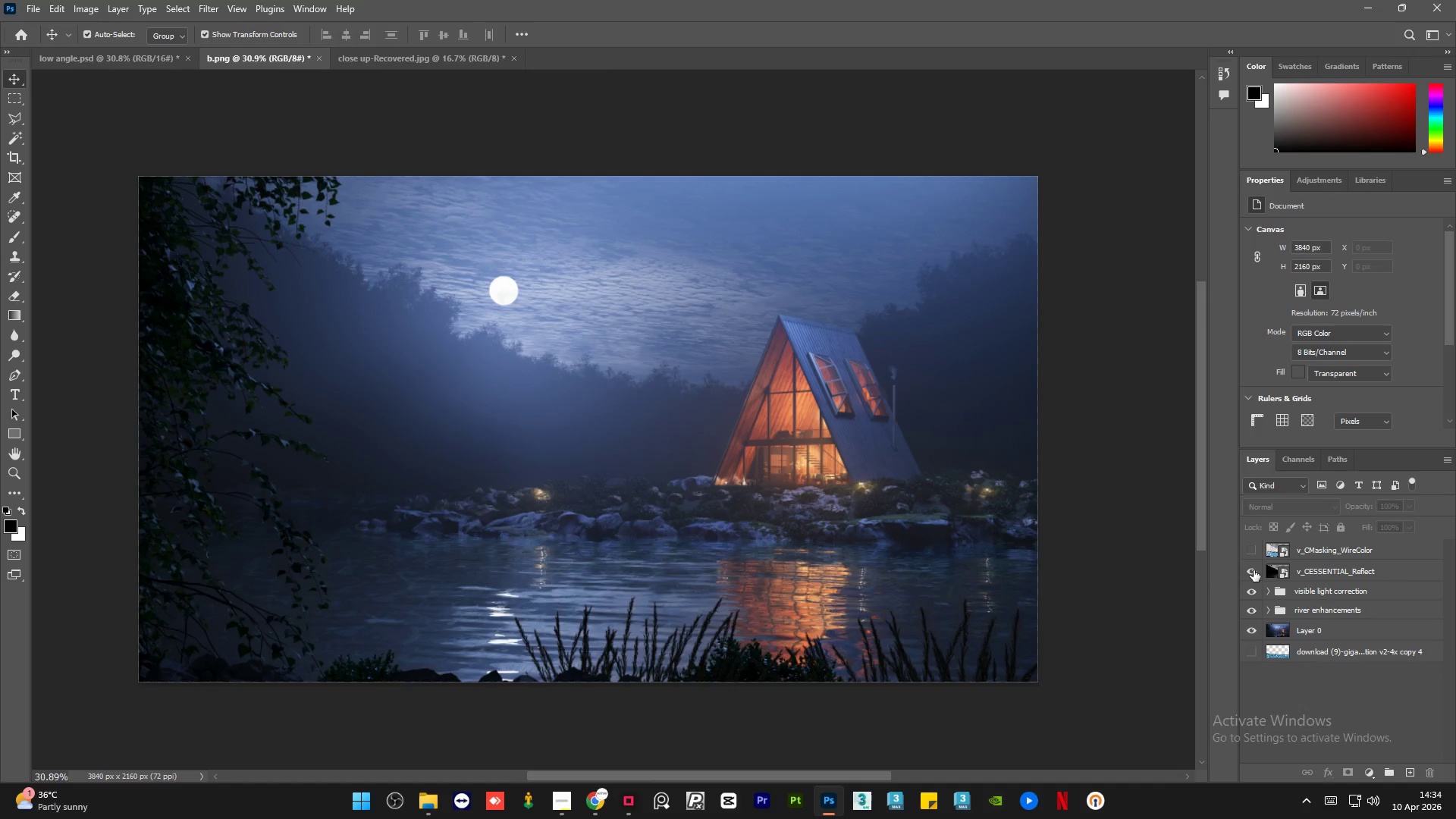 
left_click([1254, 570])
 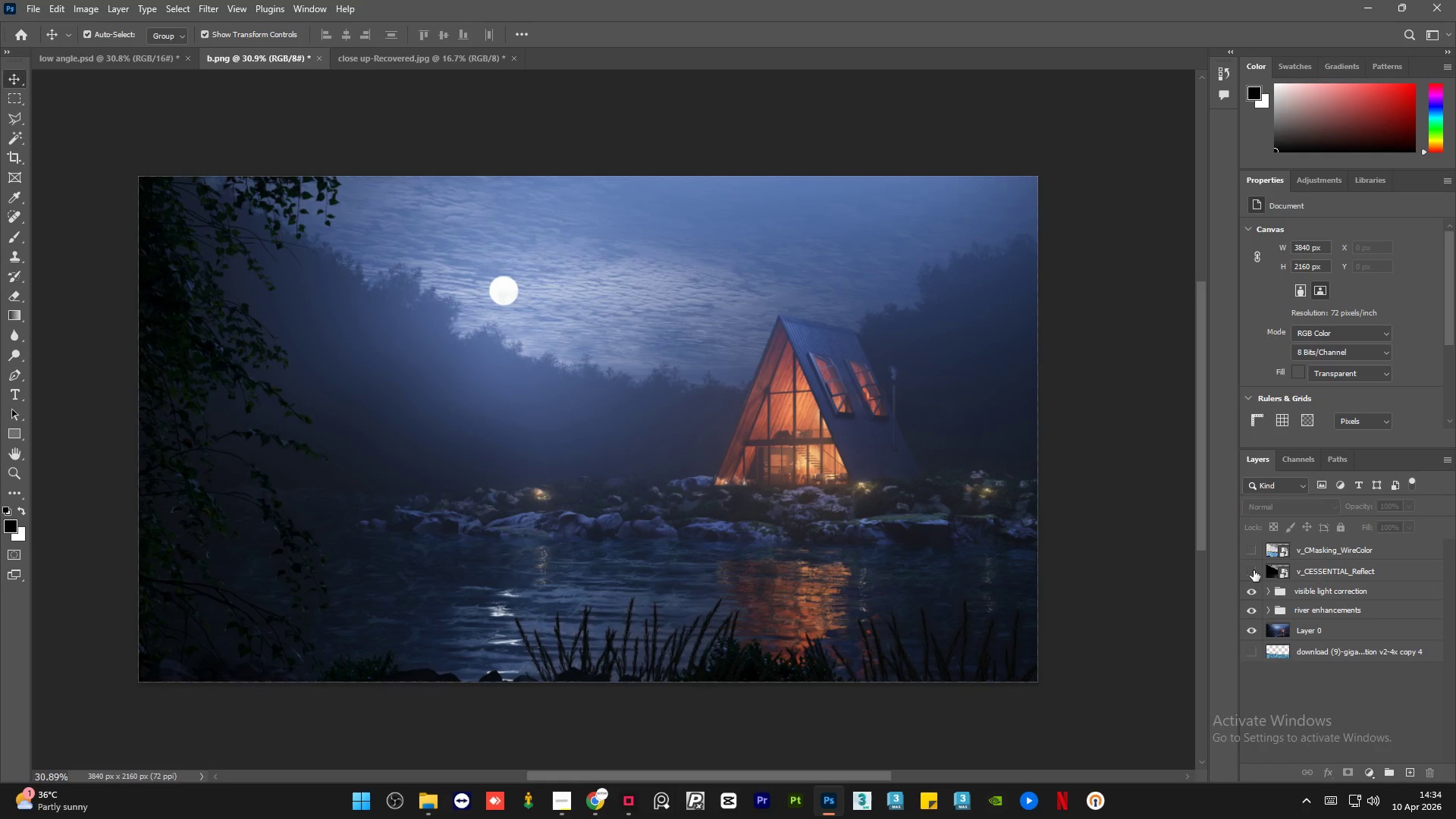 
left_click([1254, 570])
 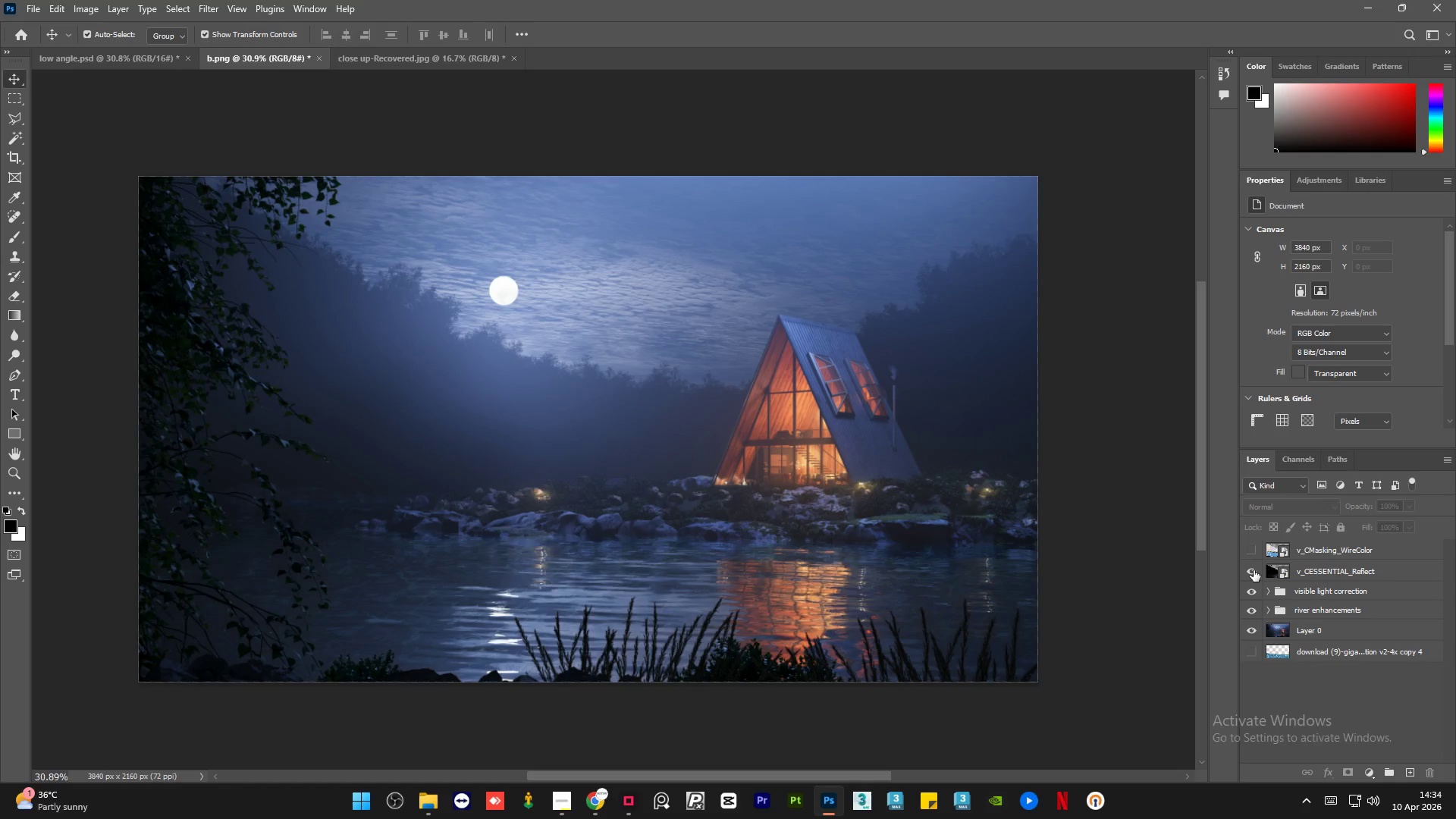 
left_click([1254, 570])
 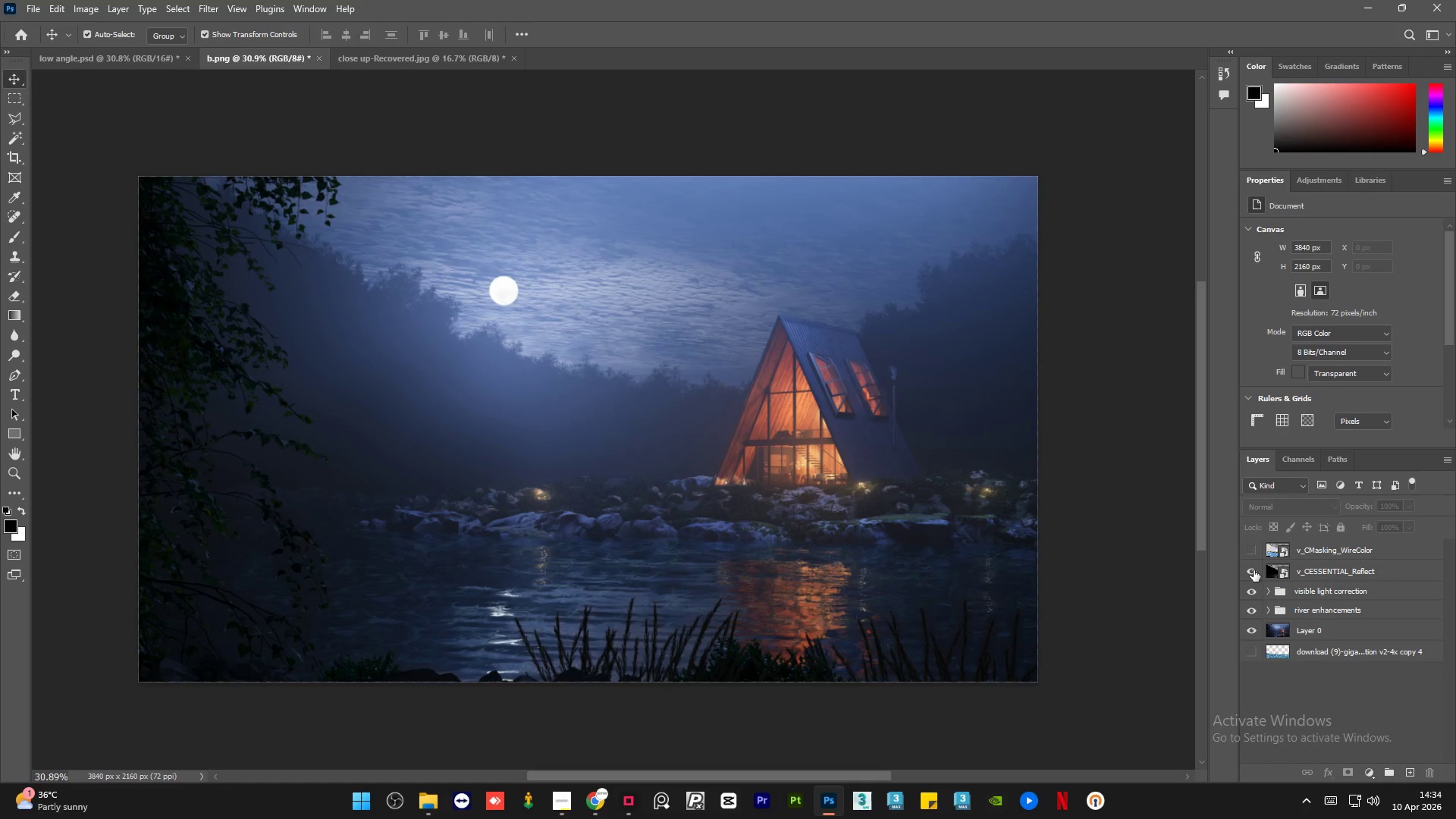 
left_click([1254, 570])
 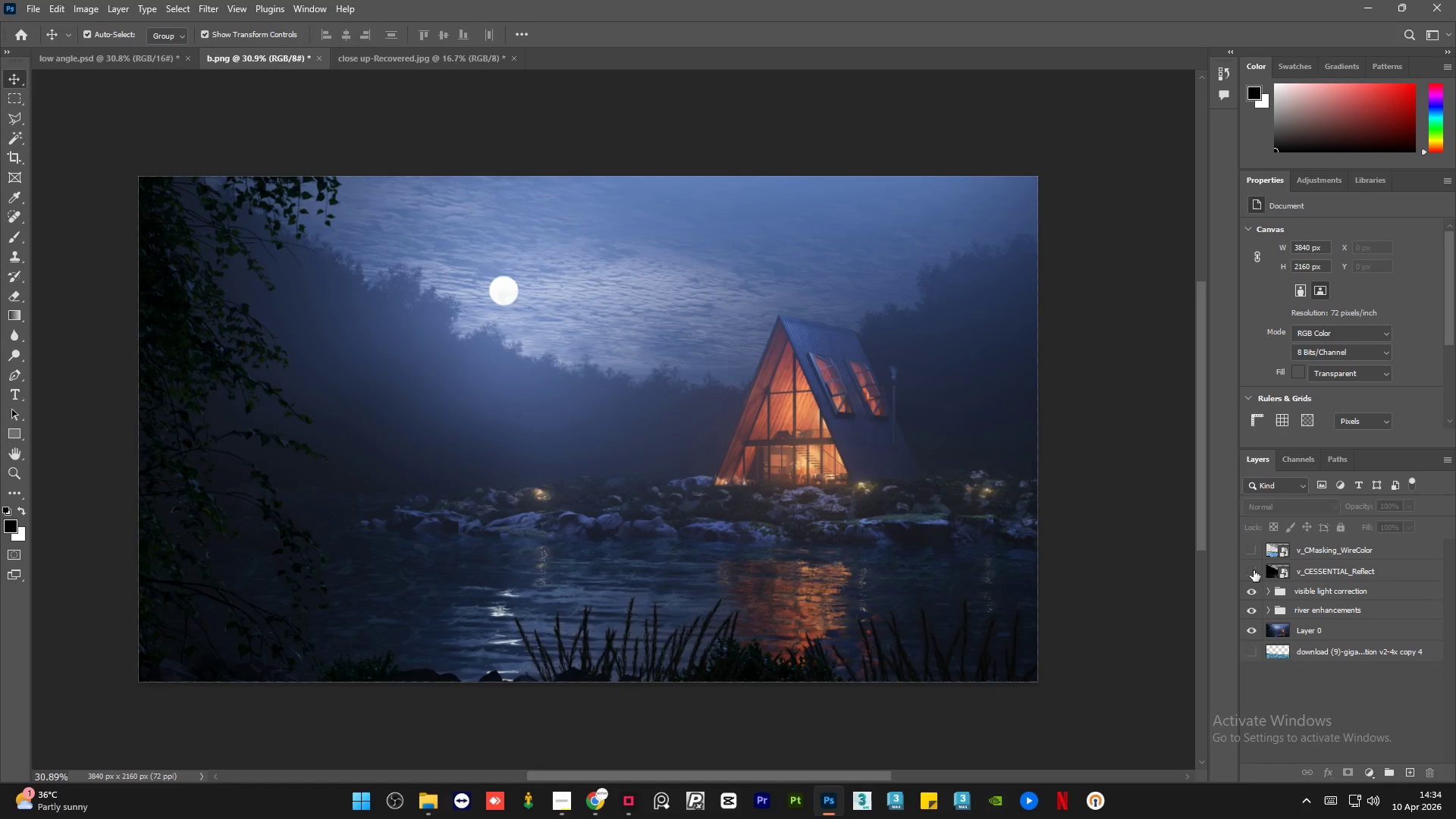 
double_click([1254, 570])
 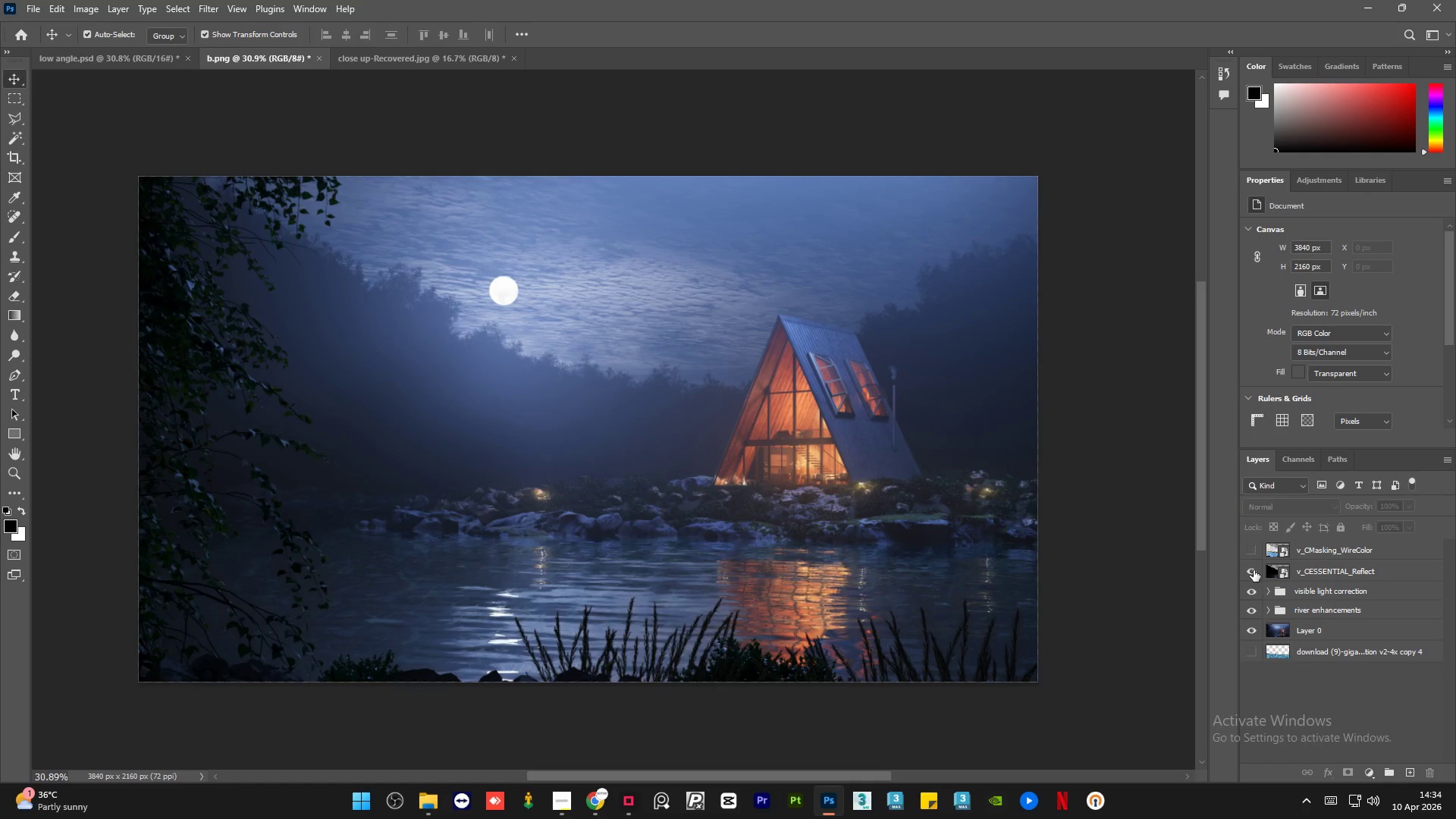 
left_click([1254, 570])
 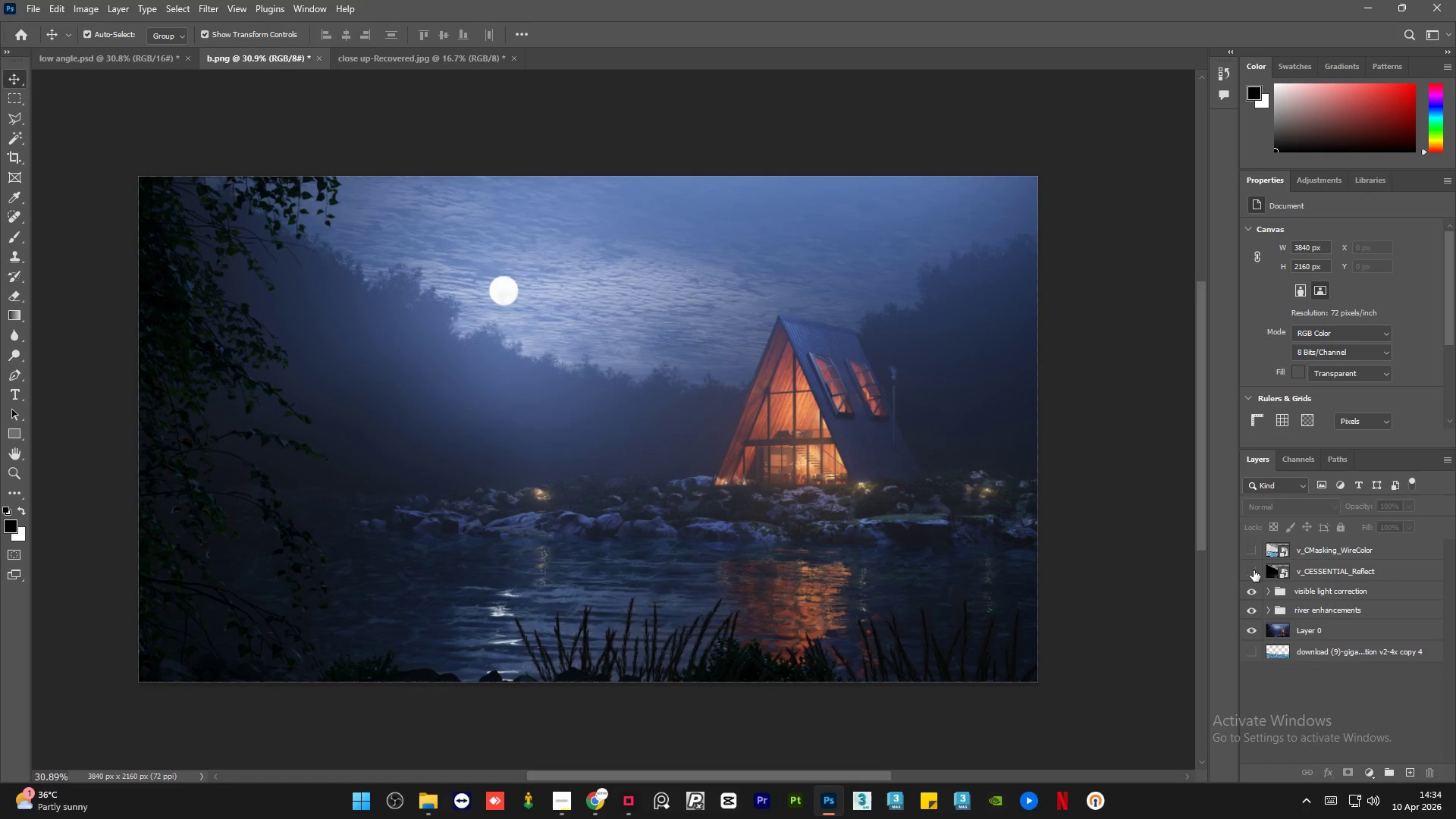 
left_click([1254, 570])
 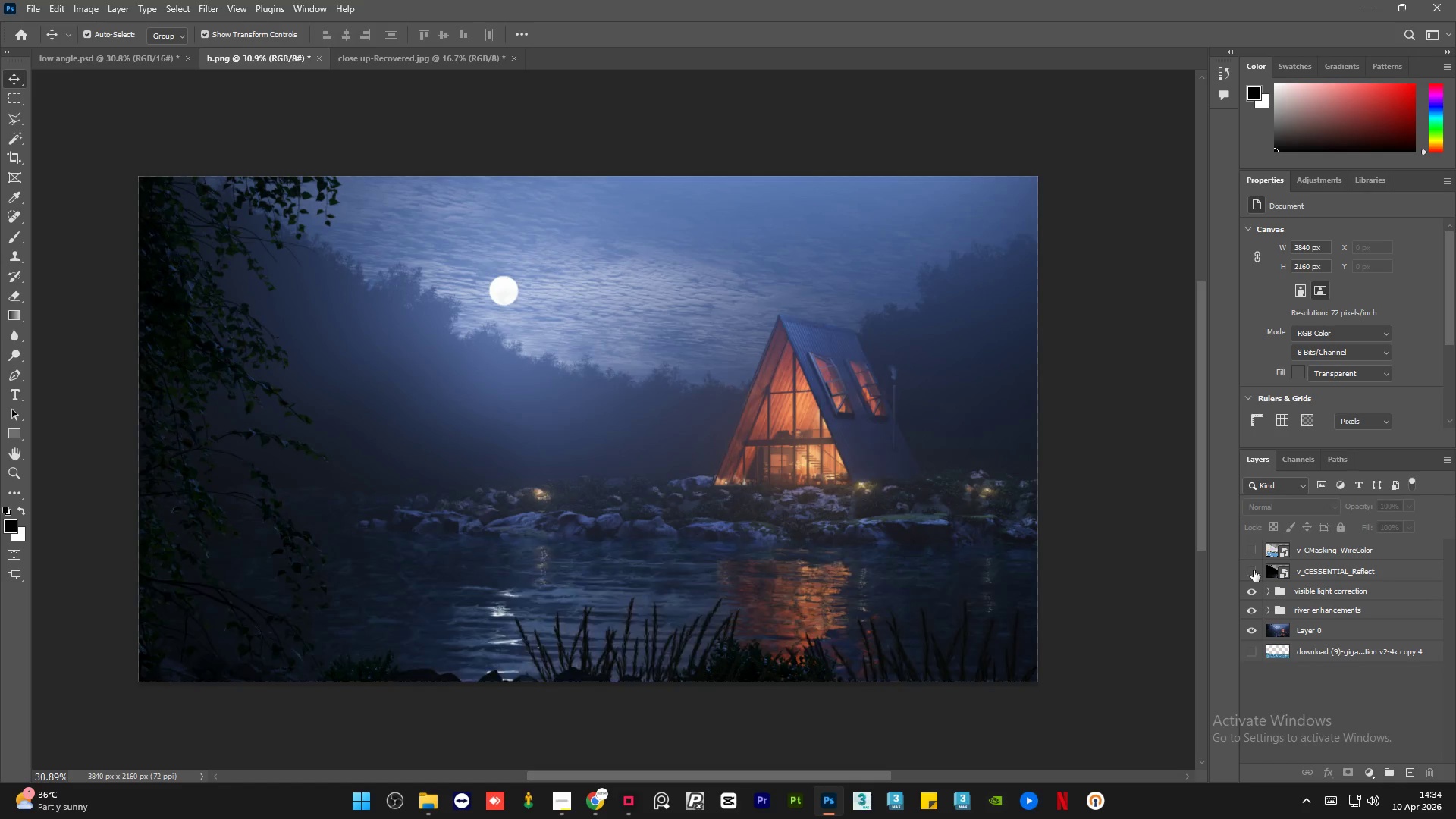 
double_click([1254, 570])
 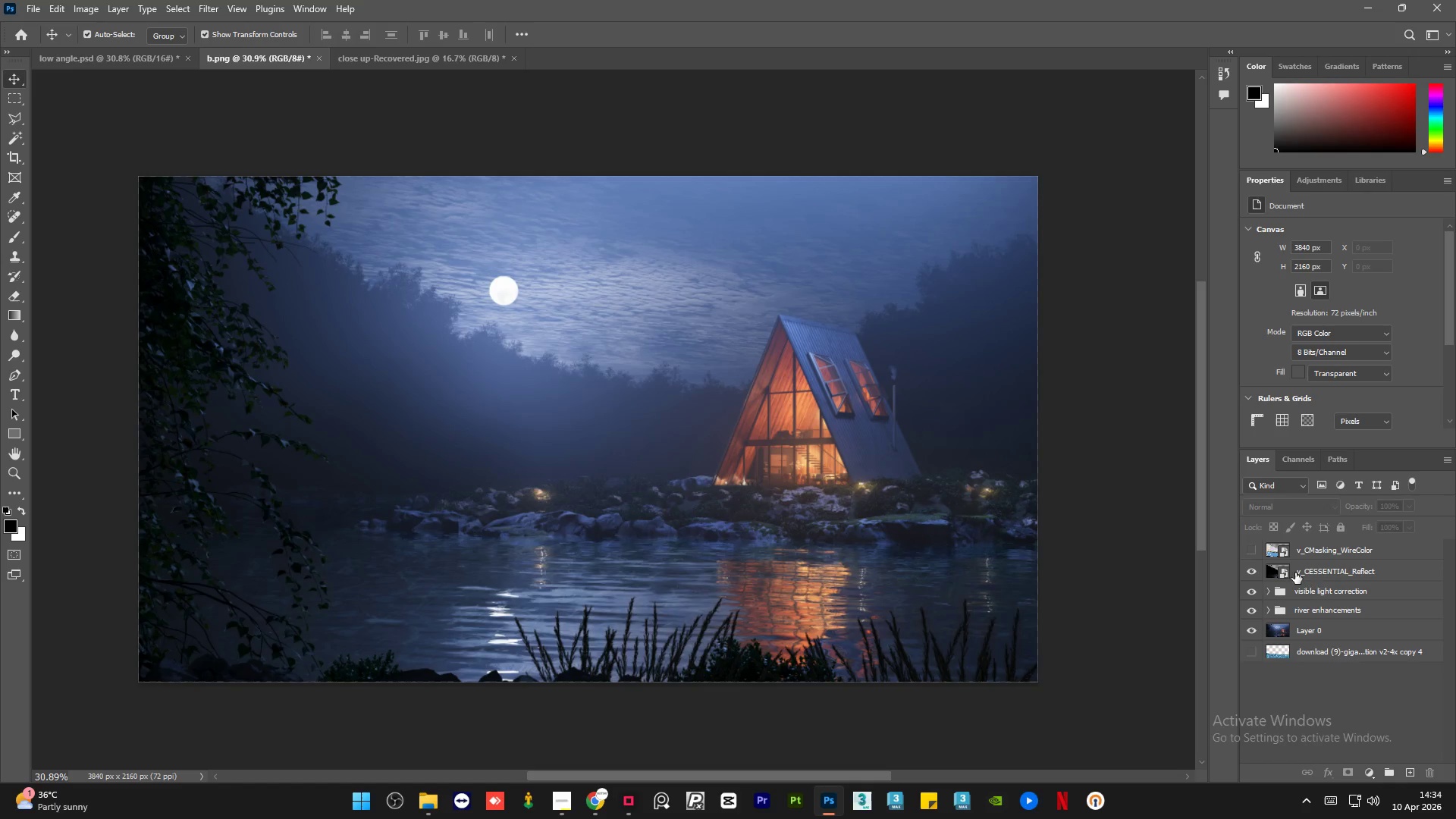 
left_click([1319, 577])
 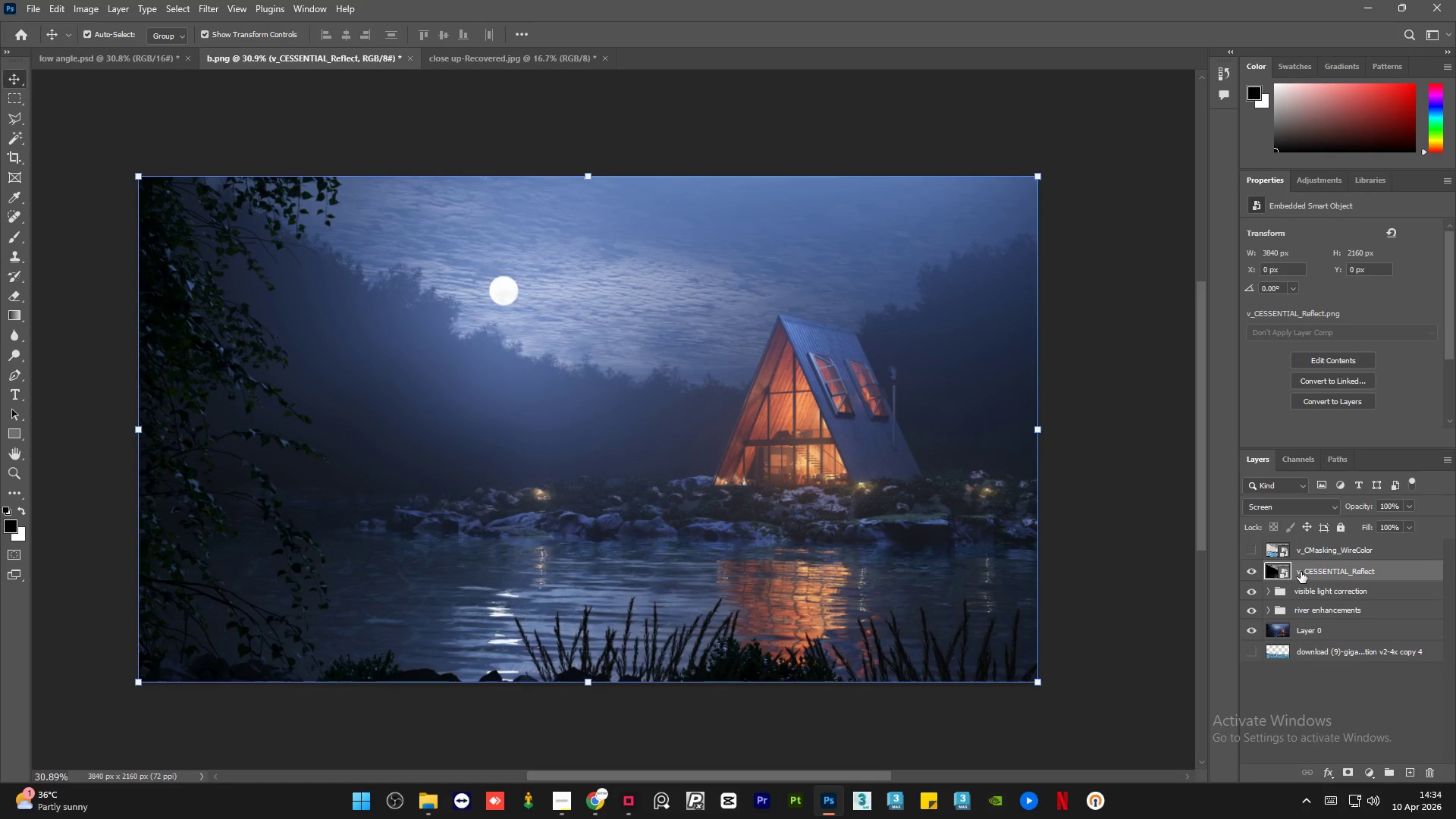 
right_click([1301, 572])
 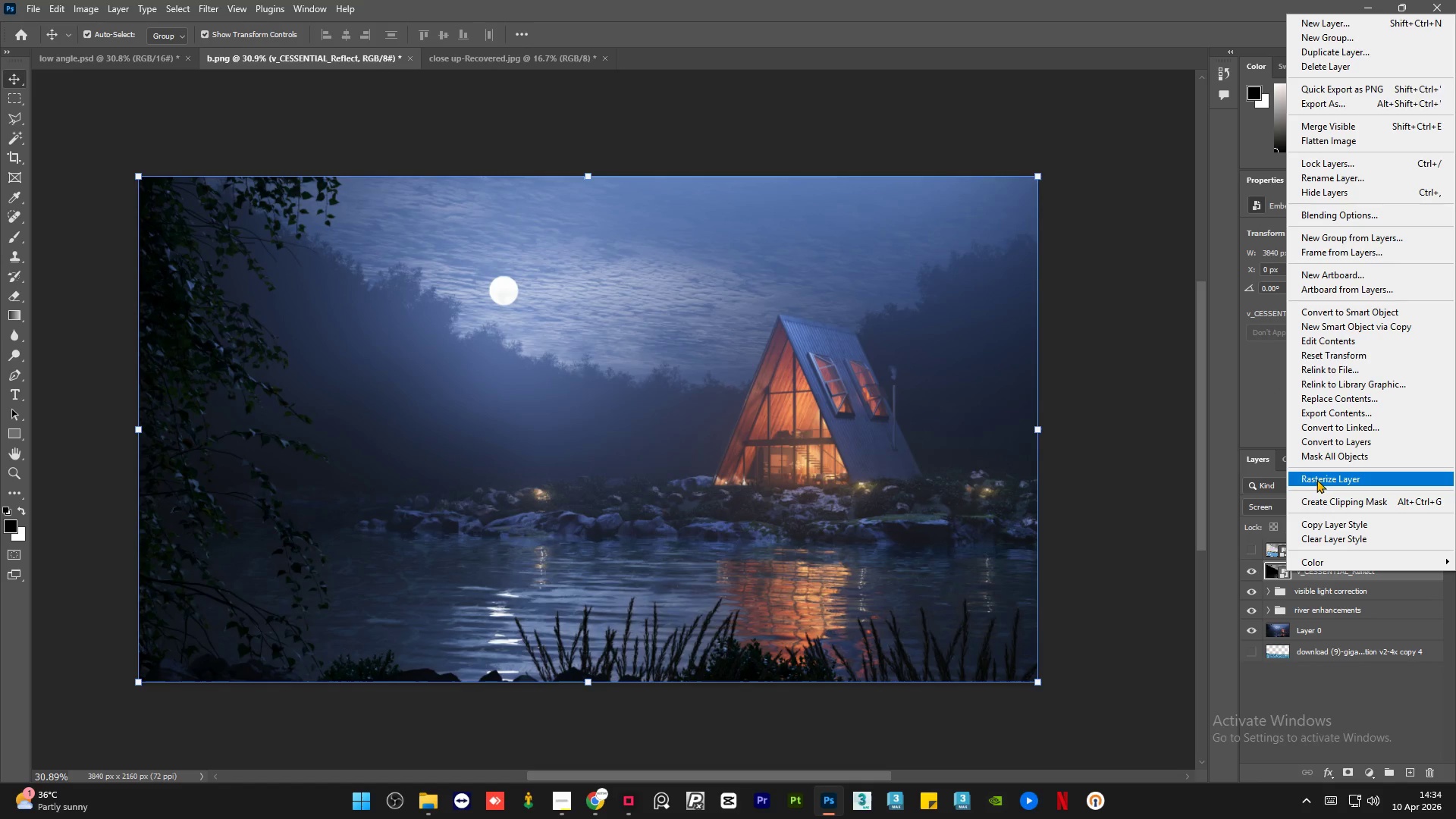 
left_click([1316, 479])
 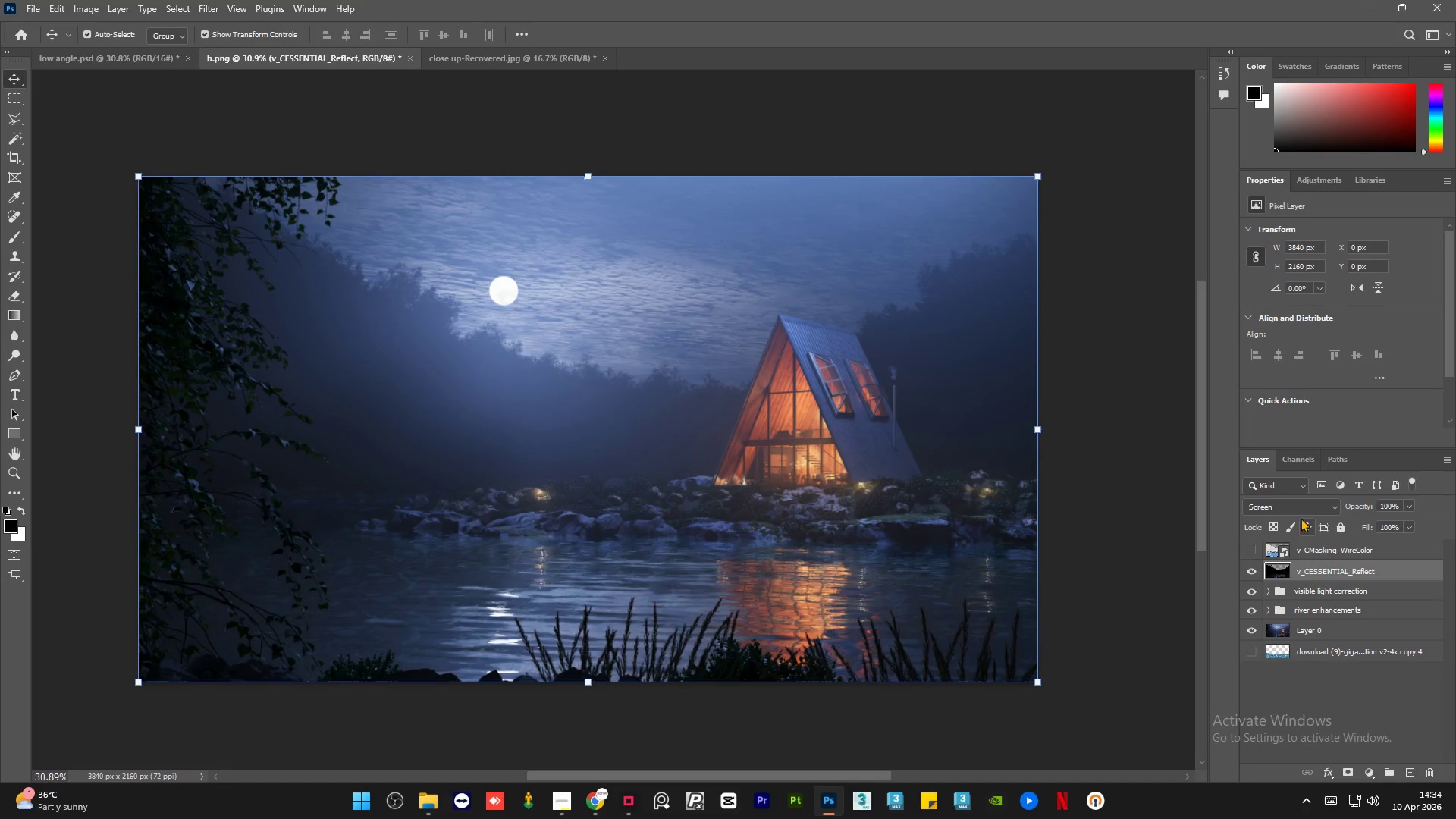 
left_click([1304, 507])
 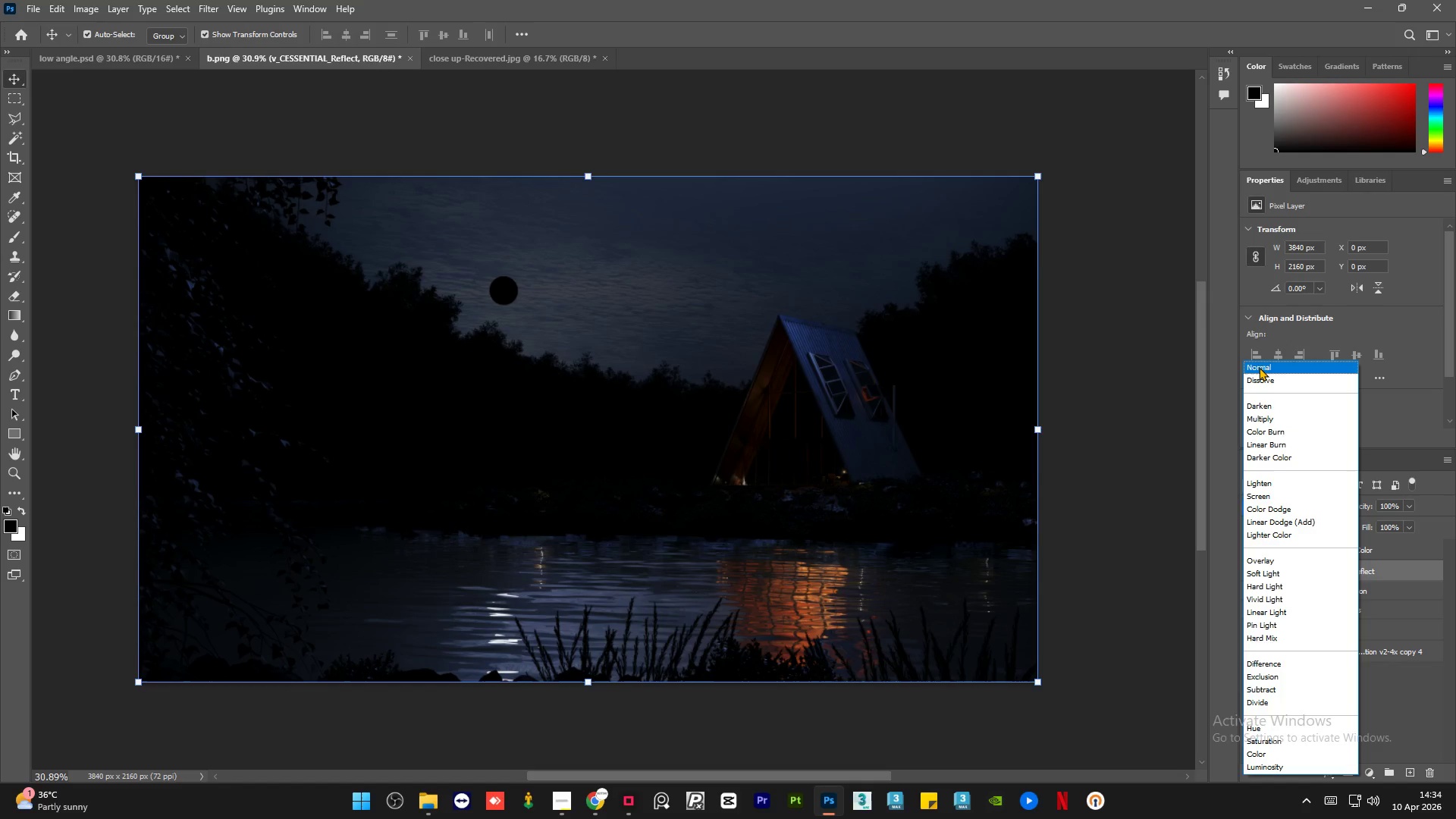 
left_click([1259, 367])
 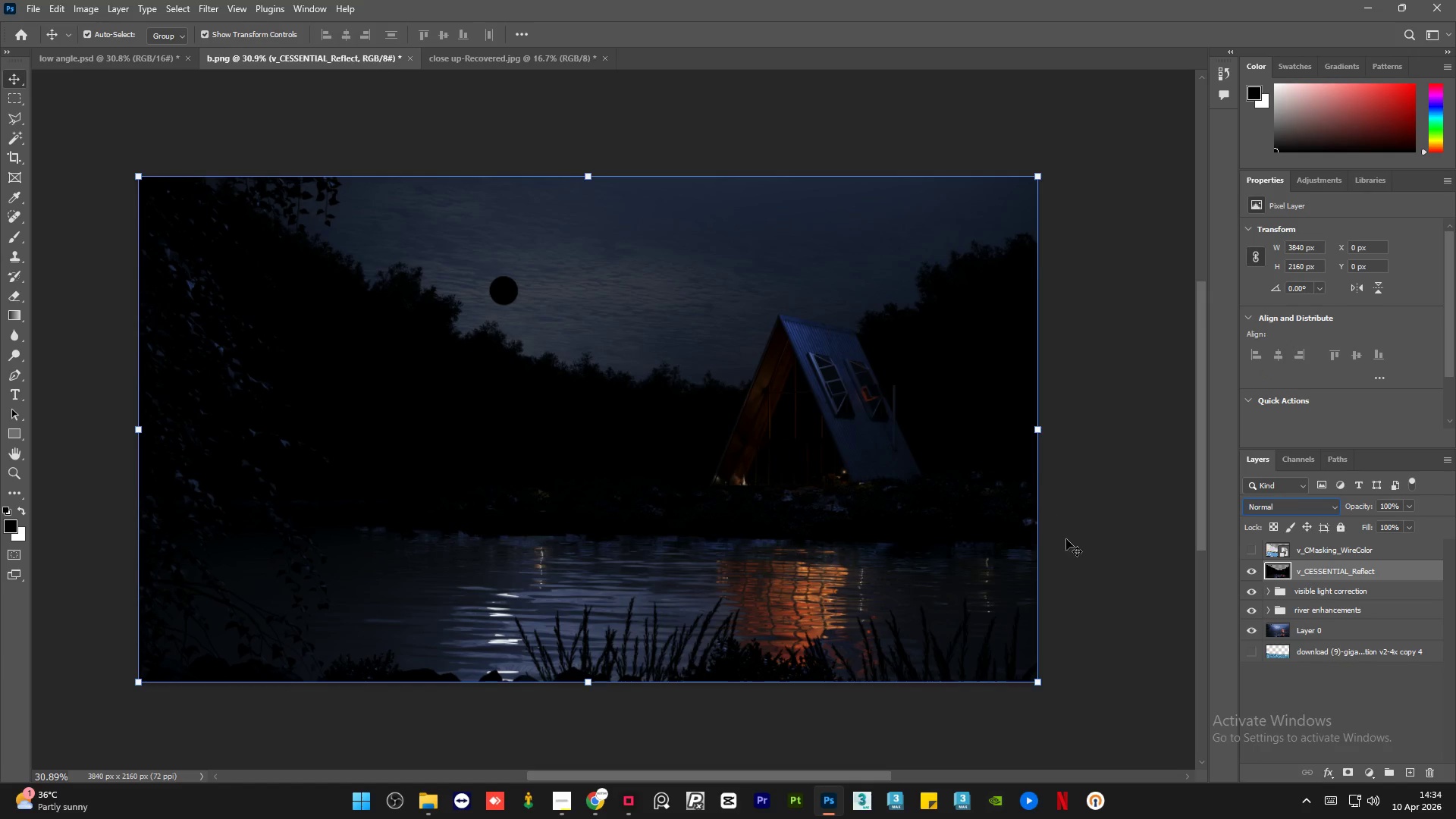 
left_click([1094, 574])
 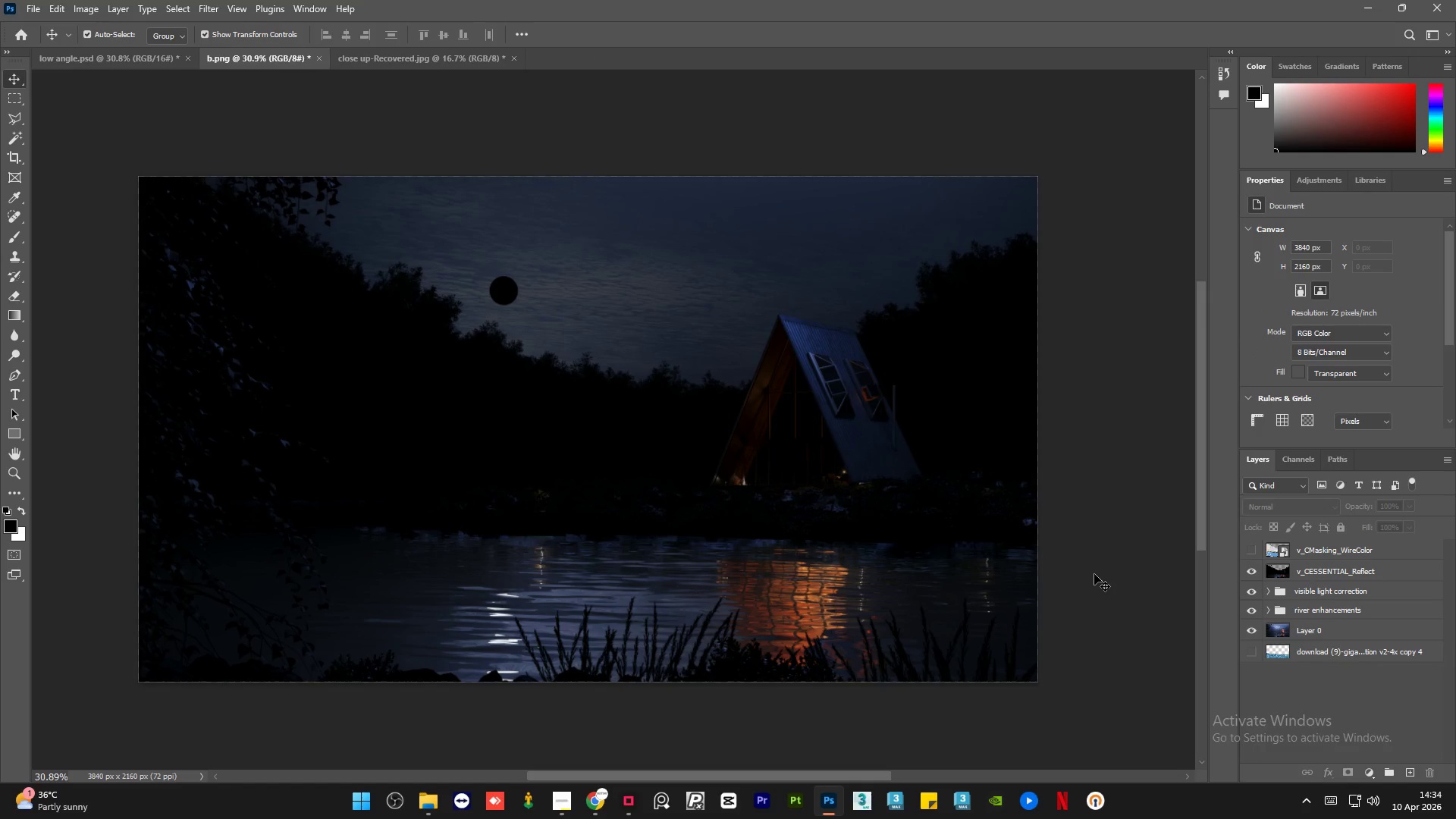 
left_click([1328, 573])
 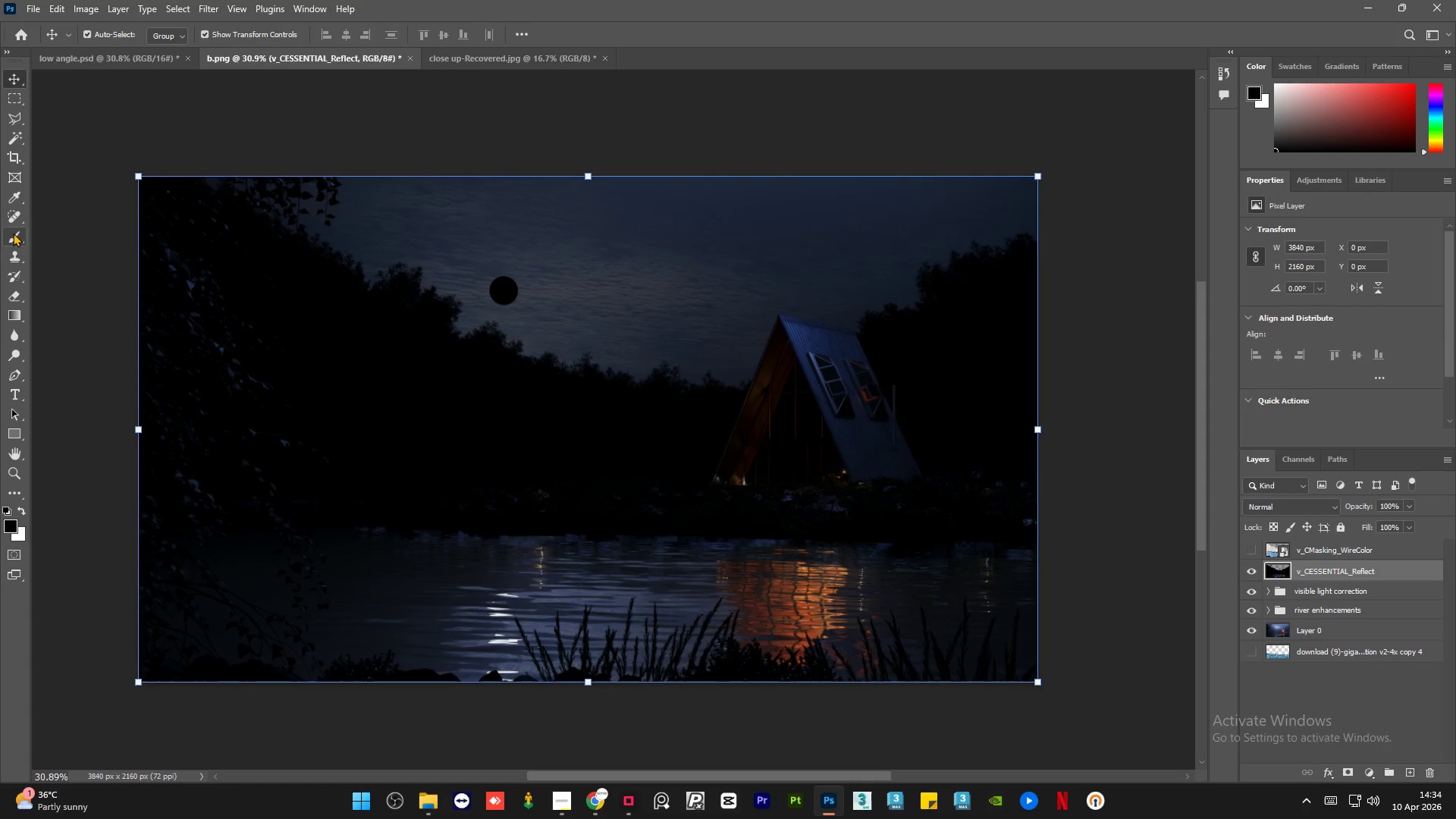 
left_click([13, 233])
 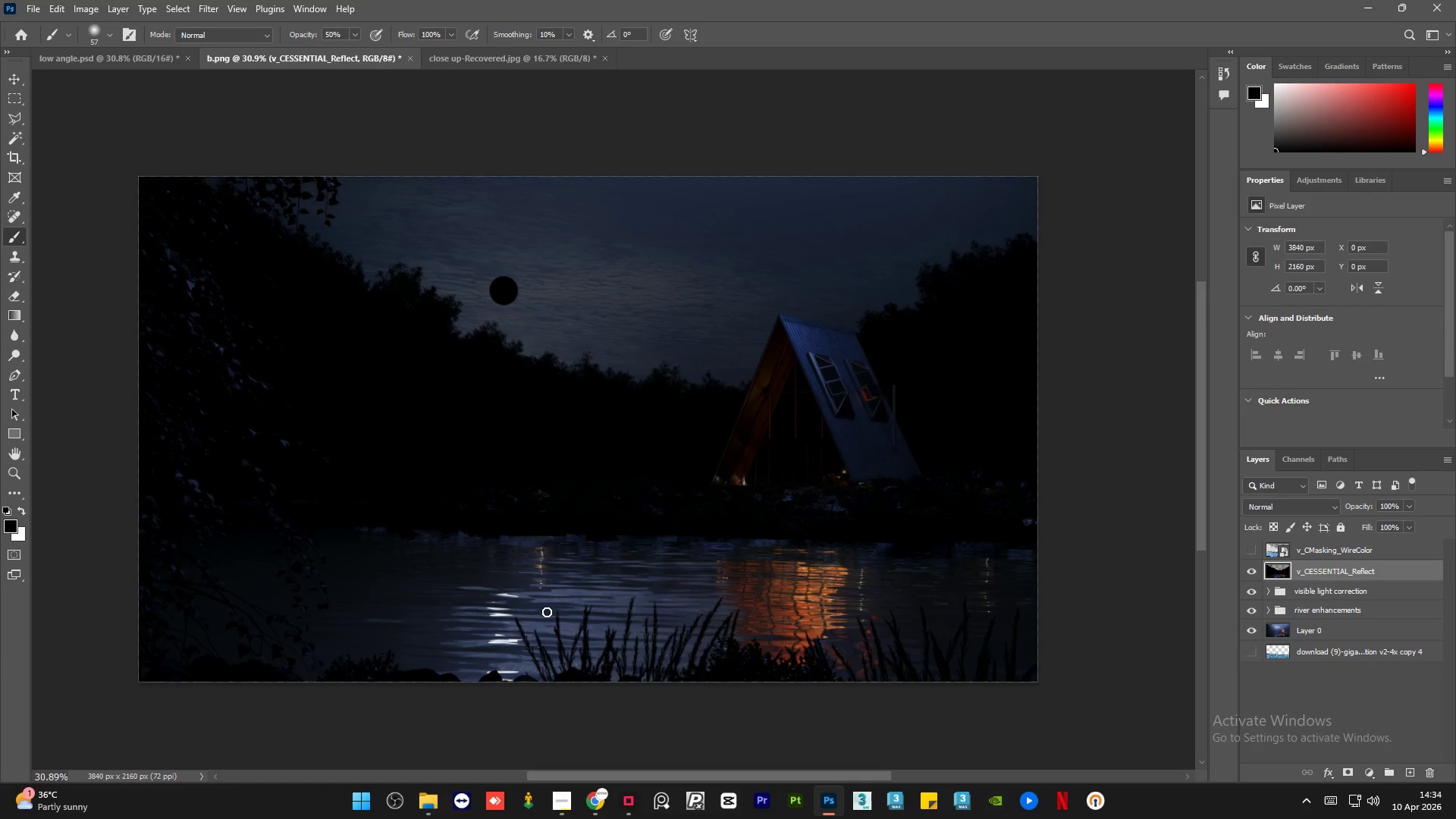 
hold_key(key=AltLeft, duration=1.11)
 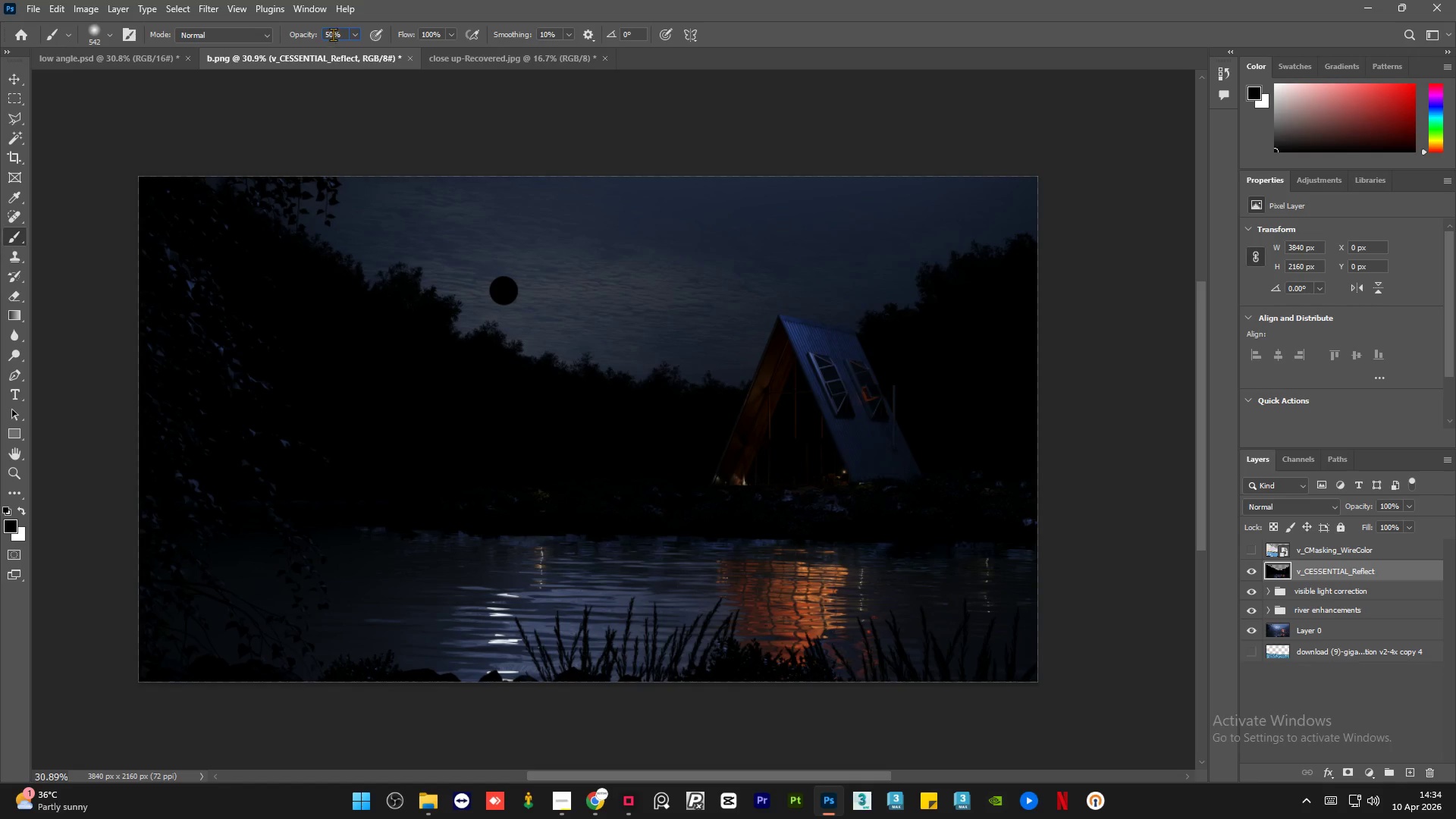 
double_click([333, 34])
 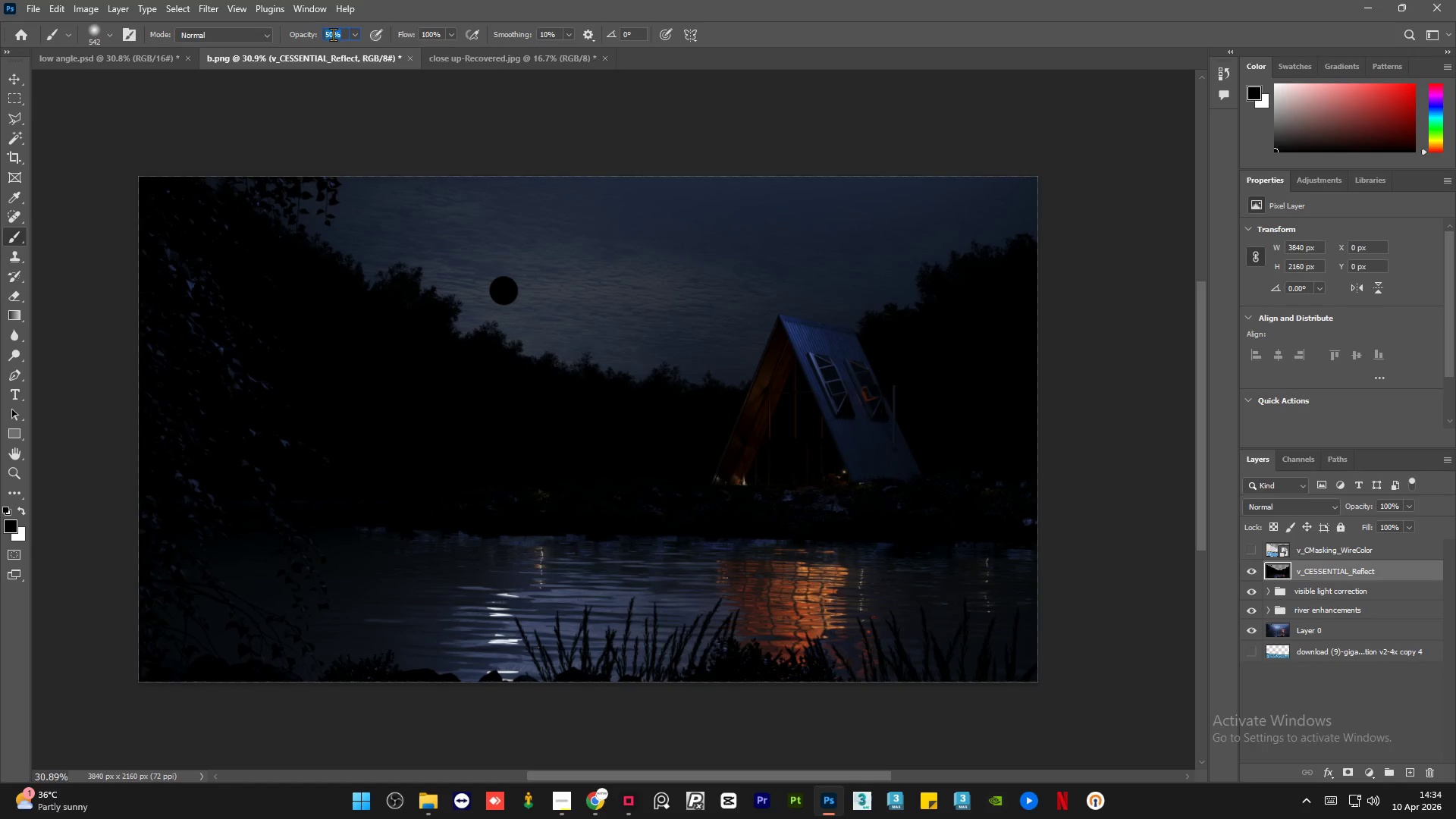 
key(Numpad1)
 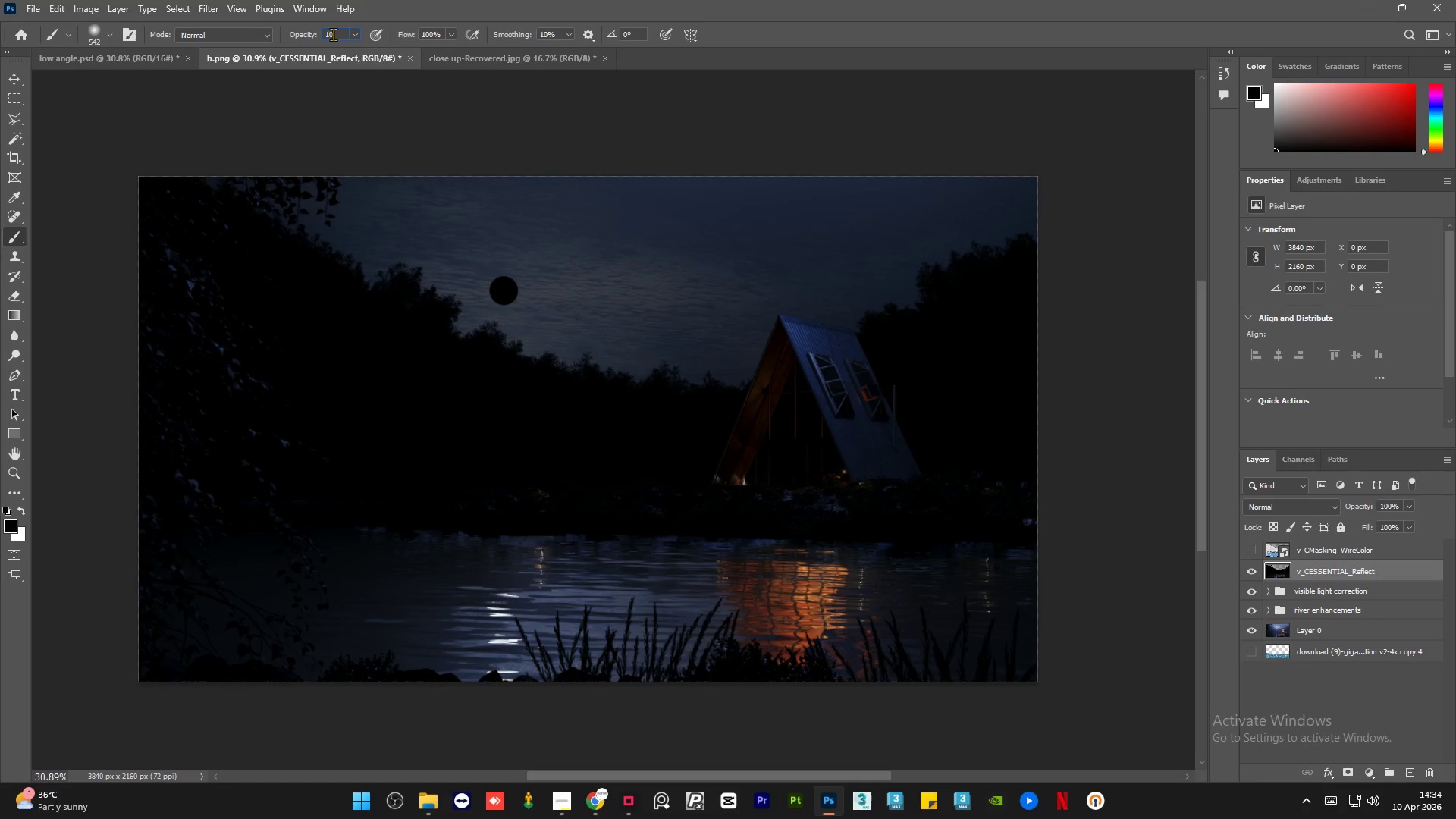 
key(Numpad0)
 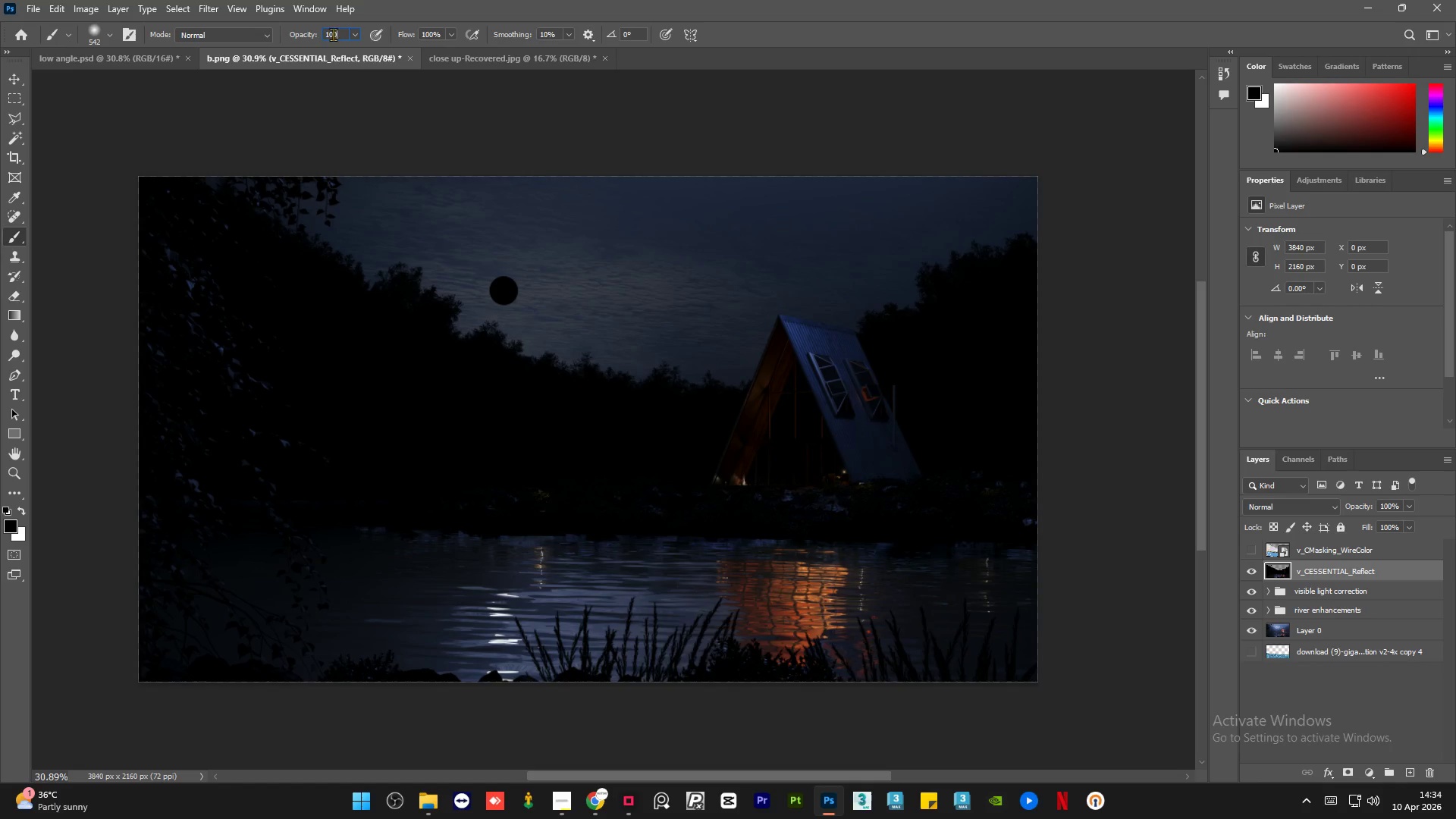 
key(Numpad0)
 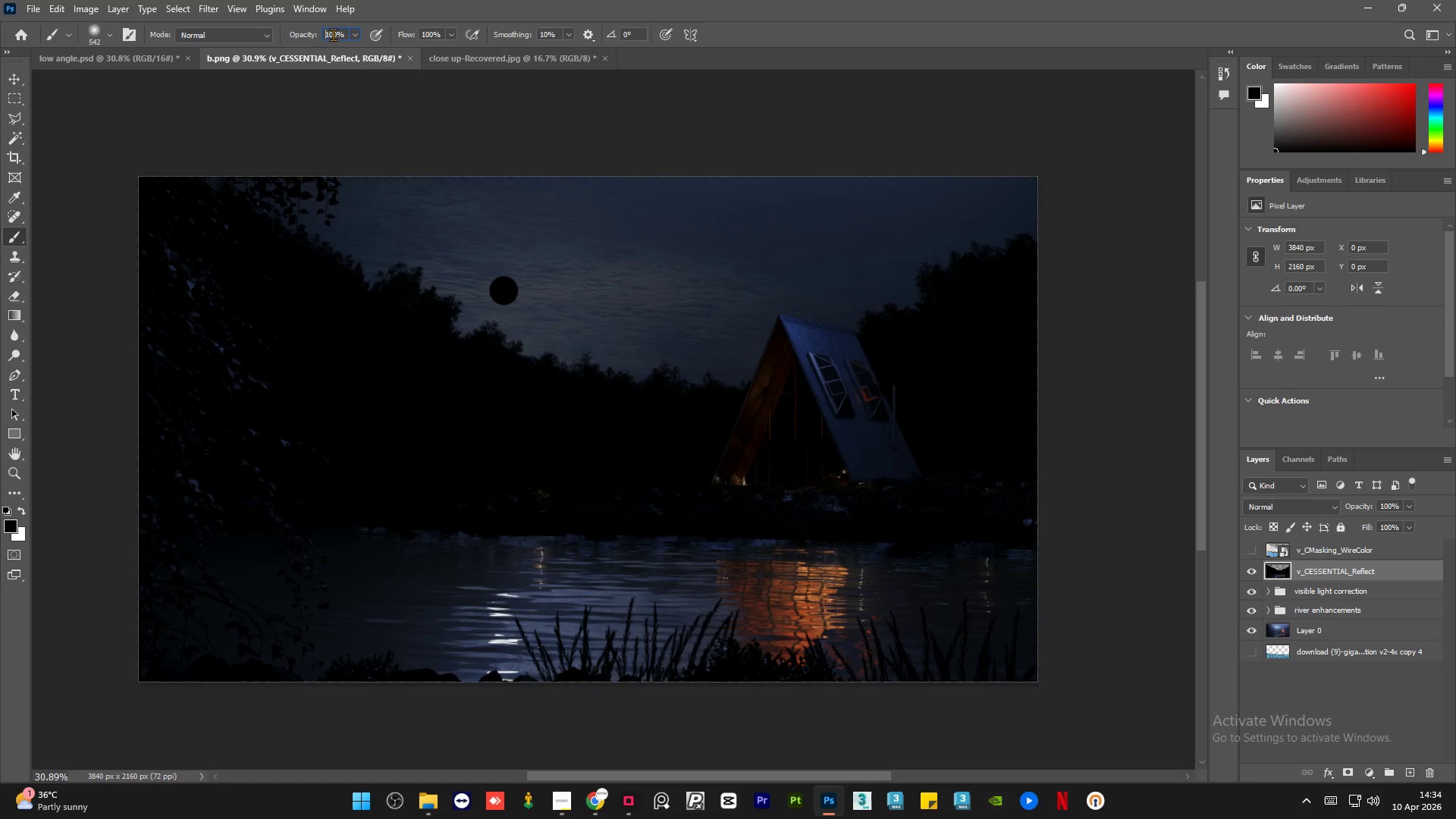 
key(NumpadEnter)
 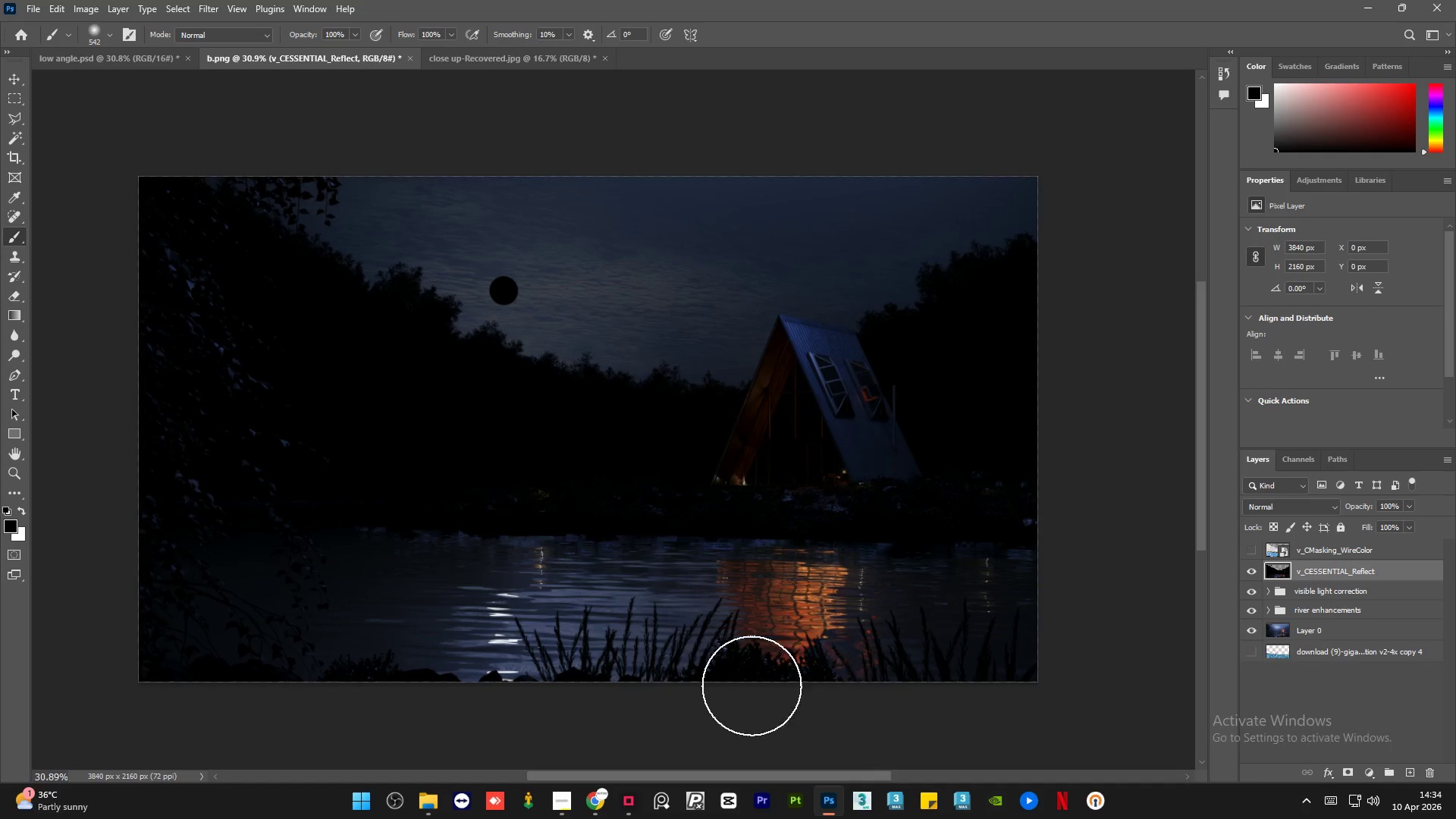 
left_click_drag(start_coordinate=[581, 618], to_coordinate=[526, 609])
 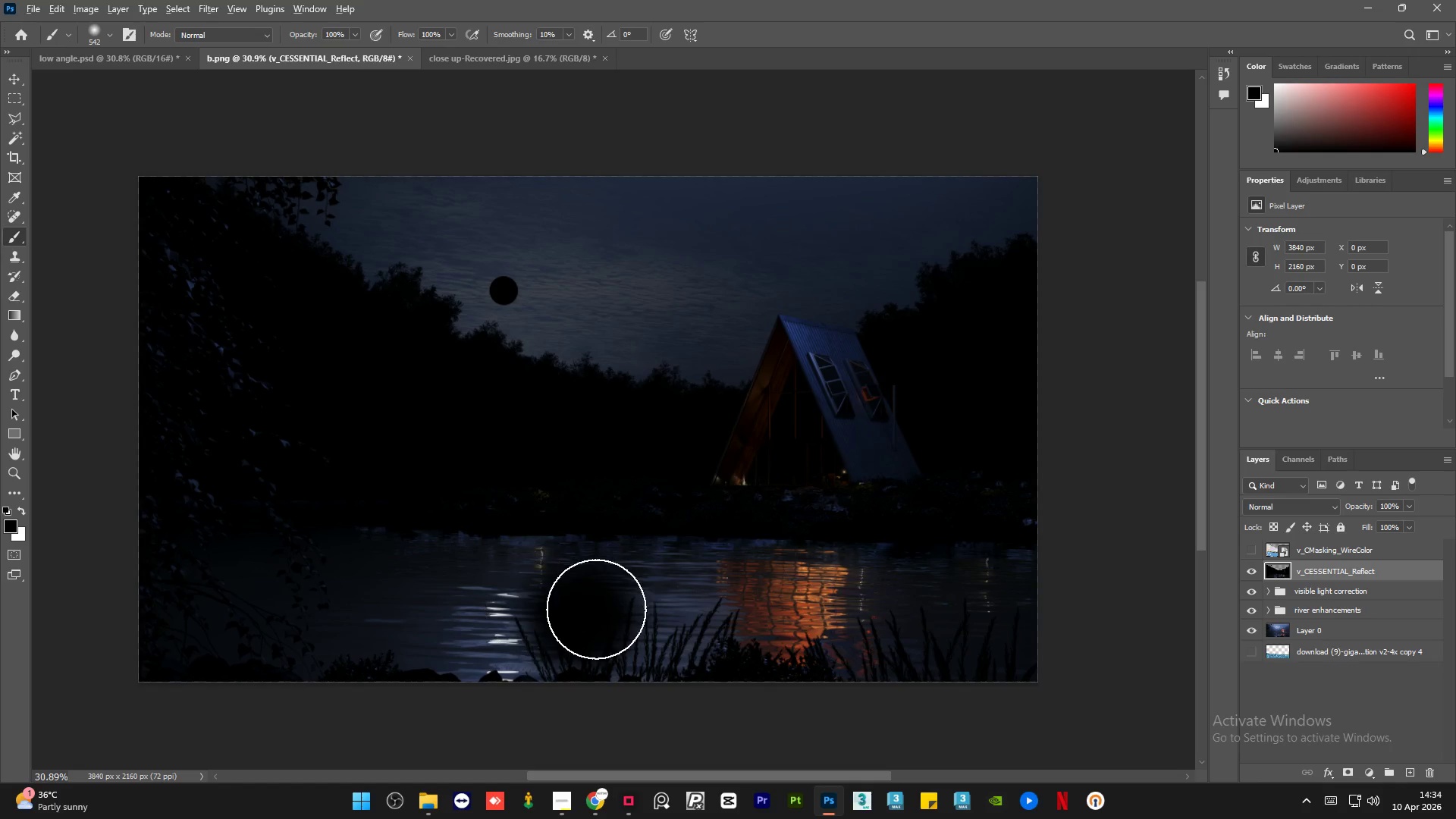 
hold_key(key=AltLeft, duration=0.62)
 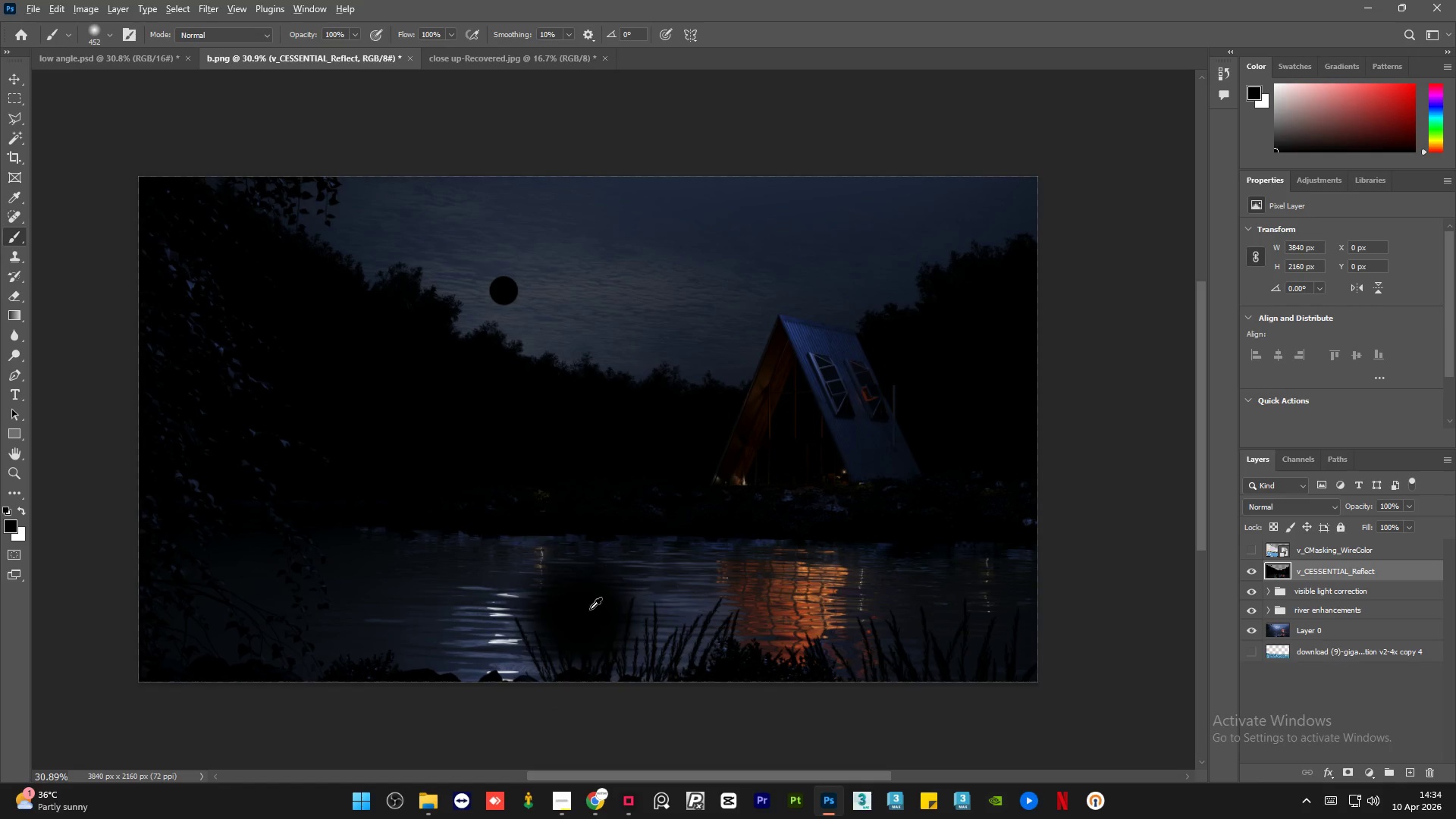 
hold_key(key=AltLeft, duration=0.41)
 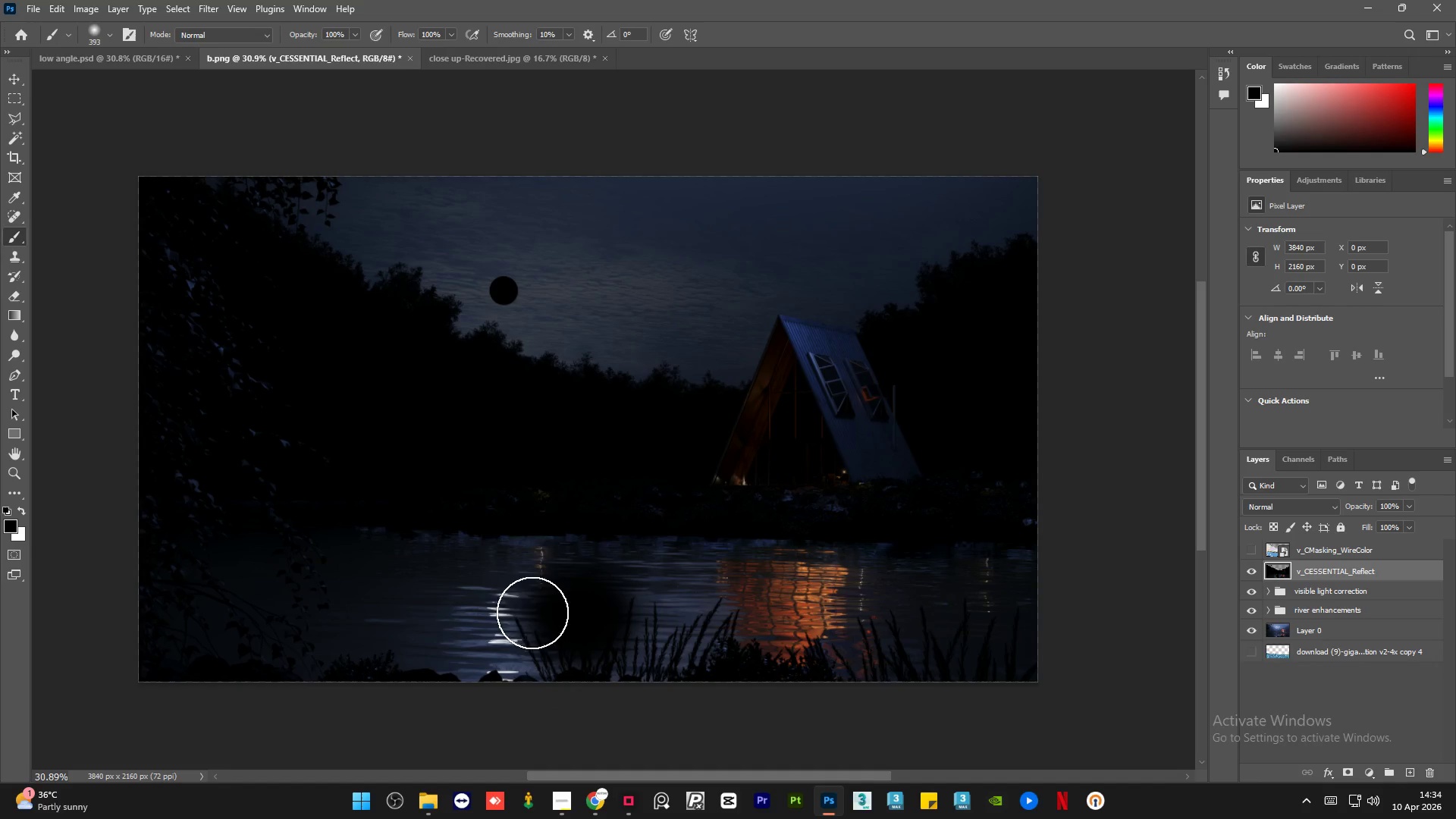 
left_click_drag(start_coordinate=[532, 612], to_coordinate=[388, 579])
 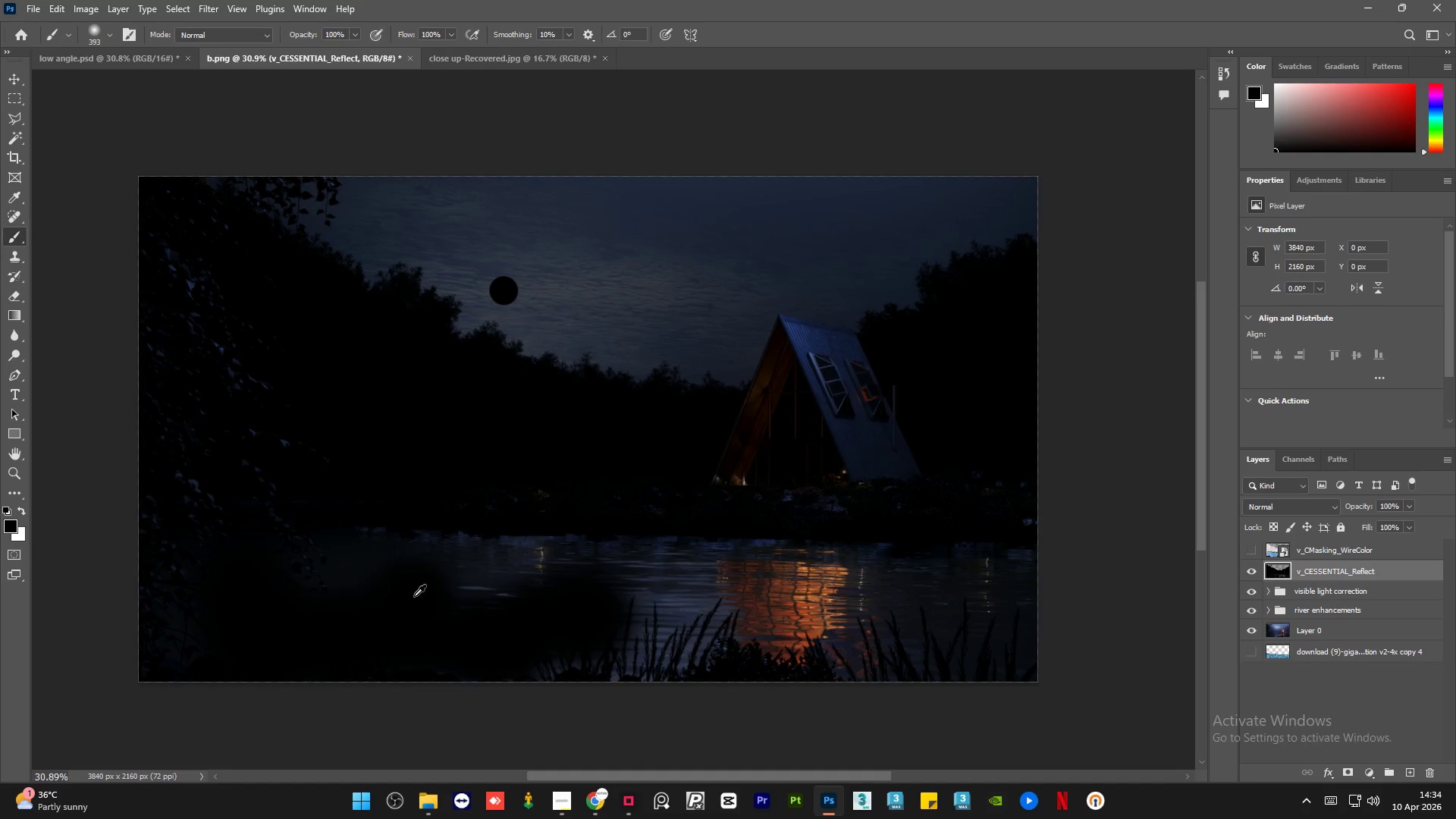 
hold_key(key=AltLeft, duration=0.31)
 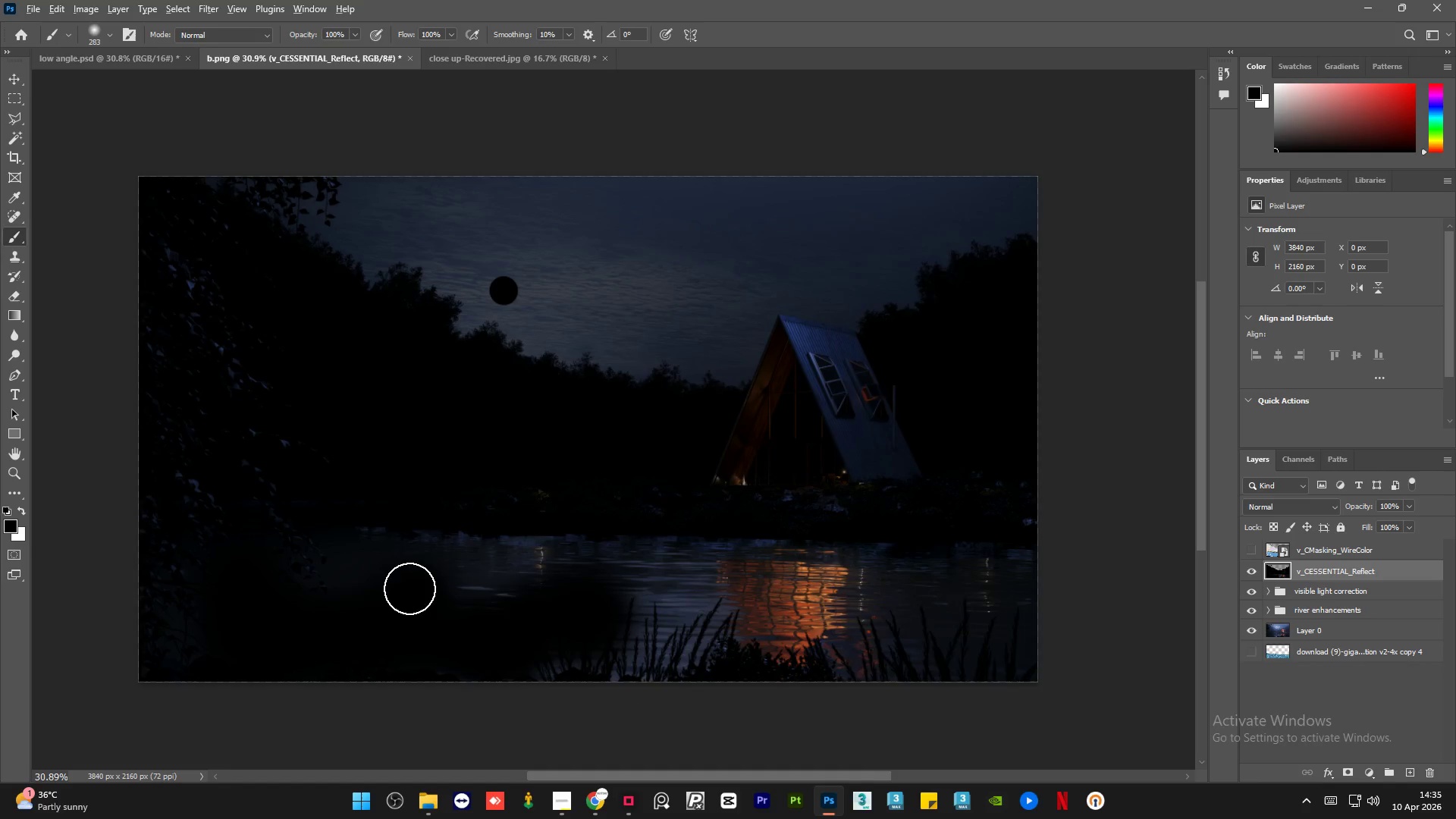 
hold_key(key=AltLeft, duration=0.73)
 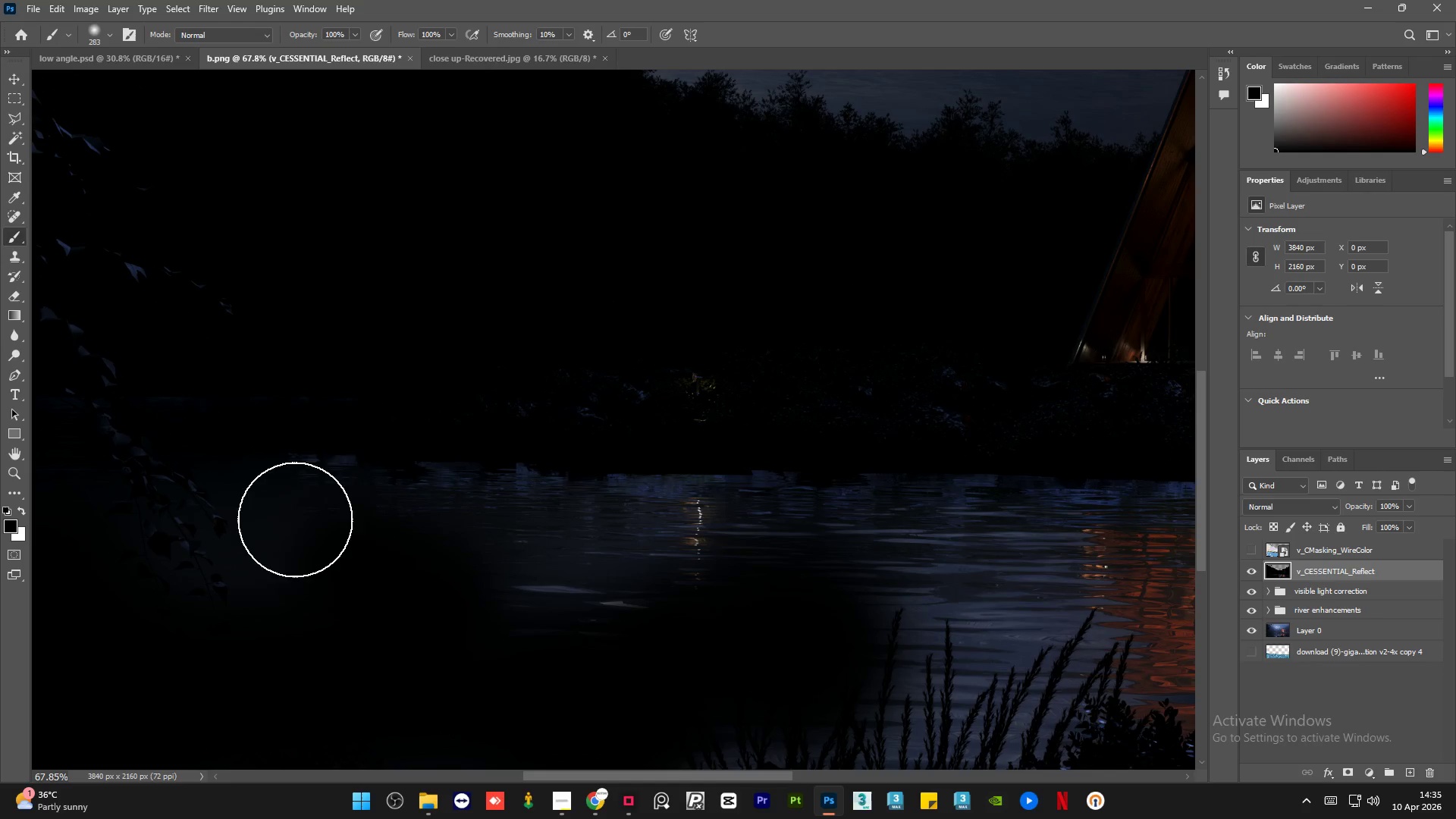 
left_click_drag(start_coordinate=[369, 572], to_coordinate=[824, 676])
 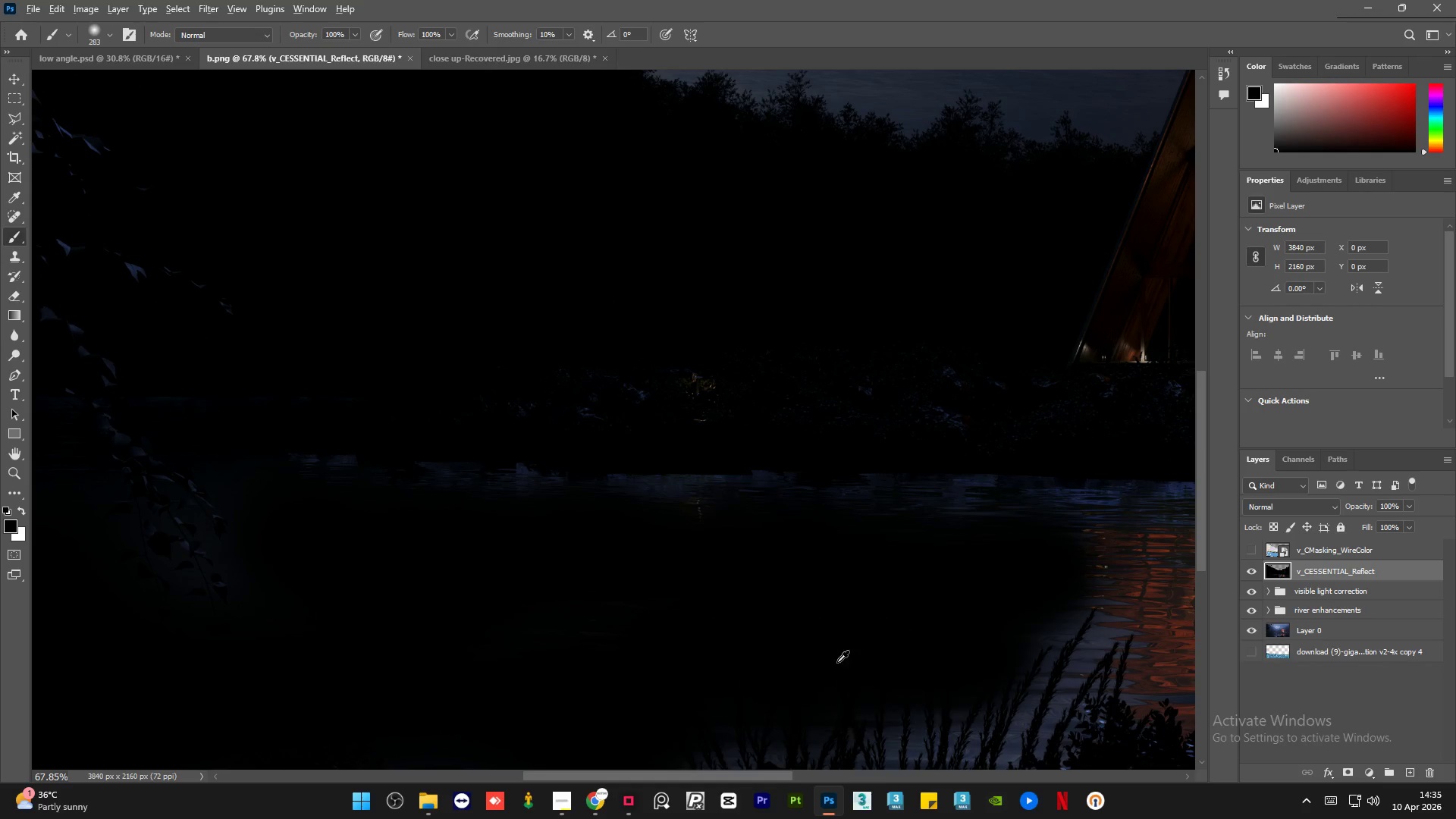 
scroll: coordinate [410, 587], scroll_direction: up, amount: 9.0
 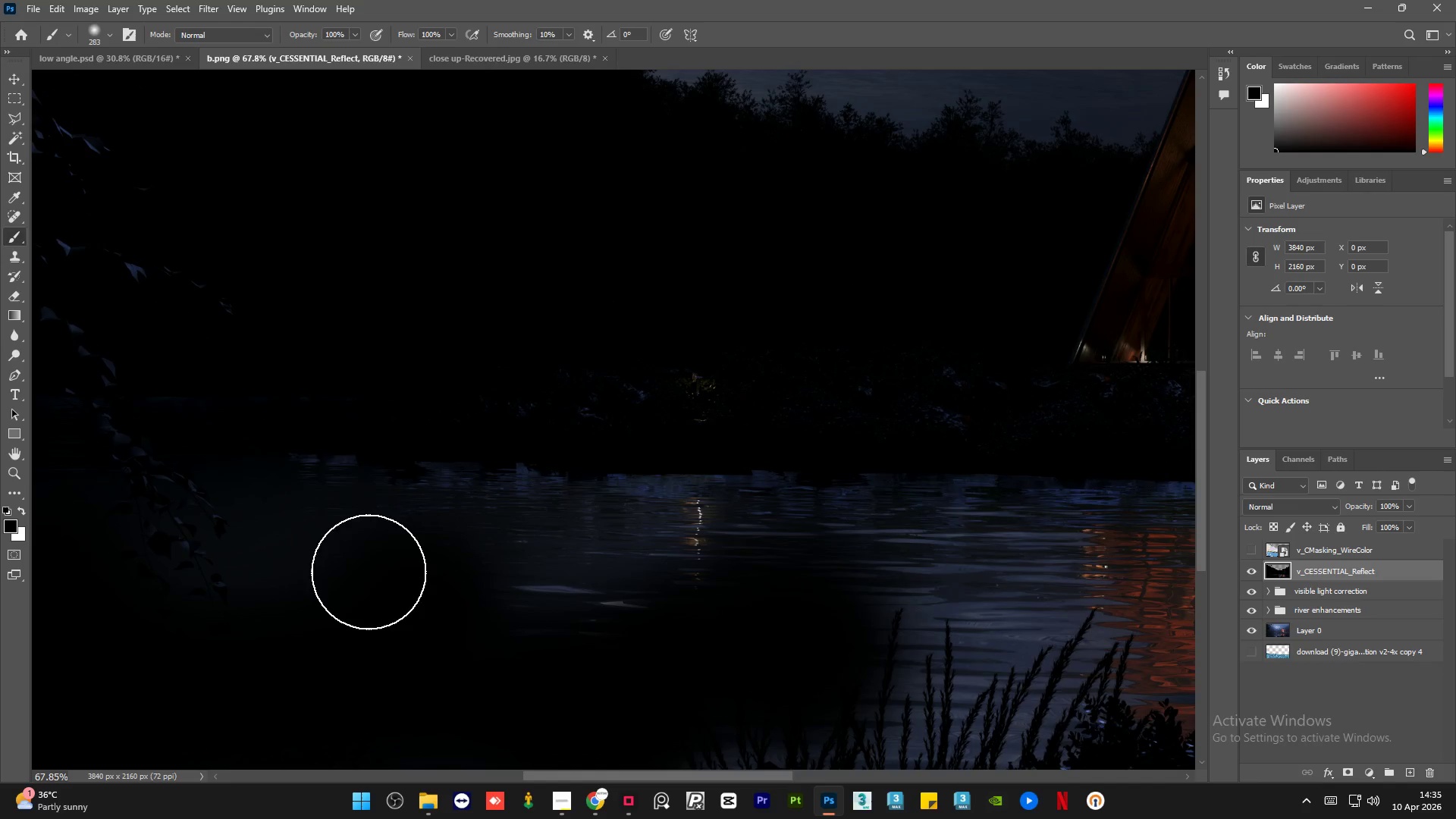 
hold_key(key=AltLeft, duration=1.12)
 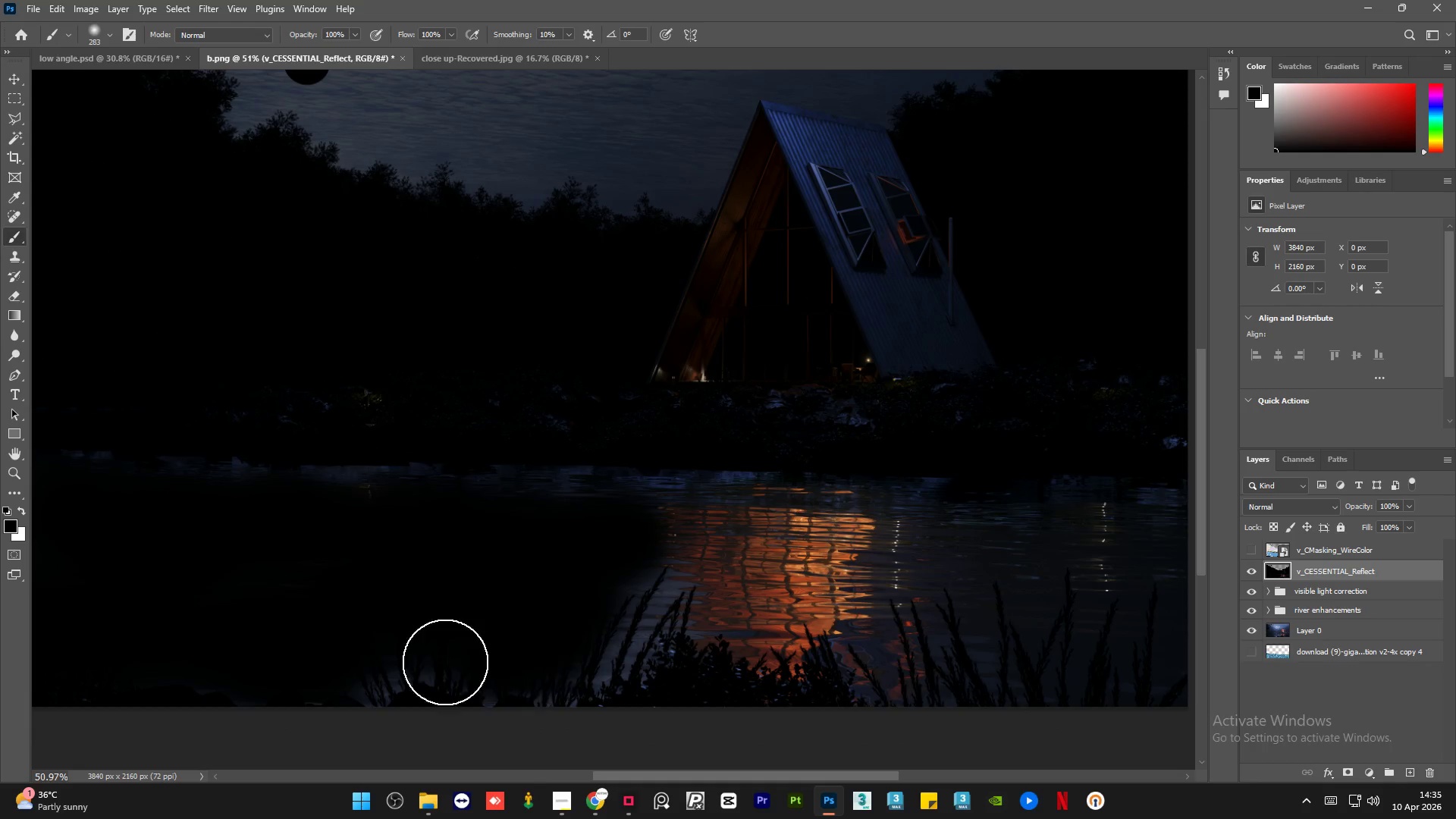 
hold_key(key=AltLeft, duration=7.95)
left_click_drag(start_coordinate=[565, 644], to_coordinate=[1001, 620])
 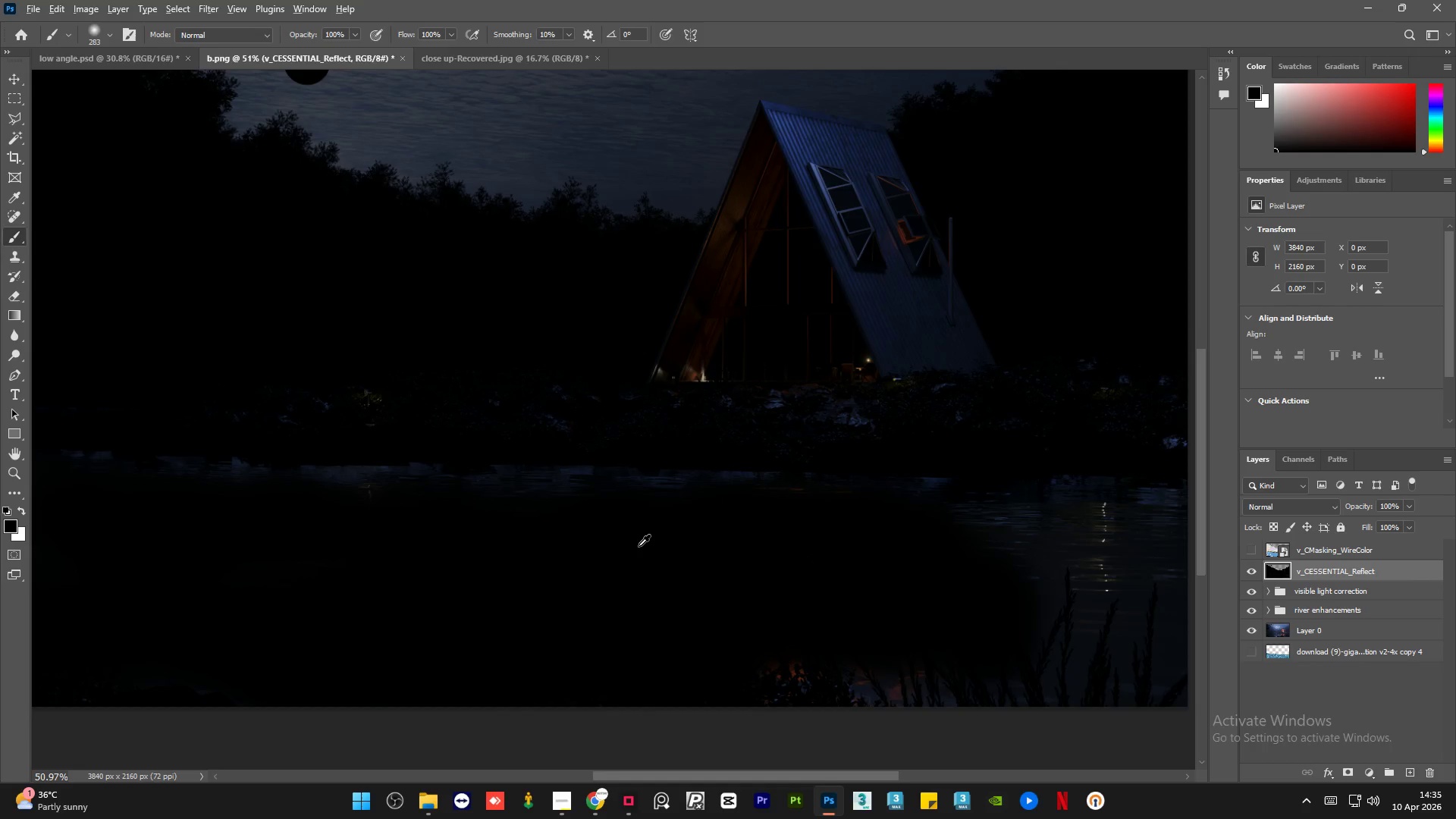 
scroll: coordinate [849, 660], scroll_direction: down, amount: 3.0
 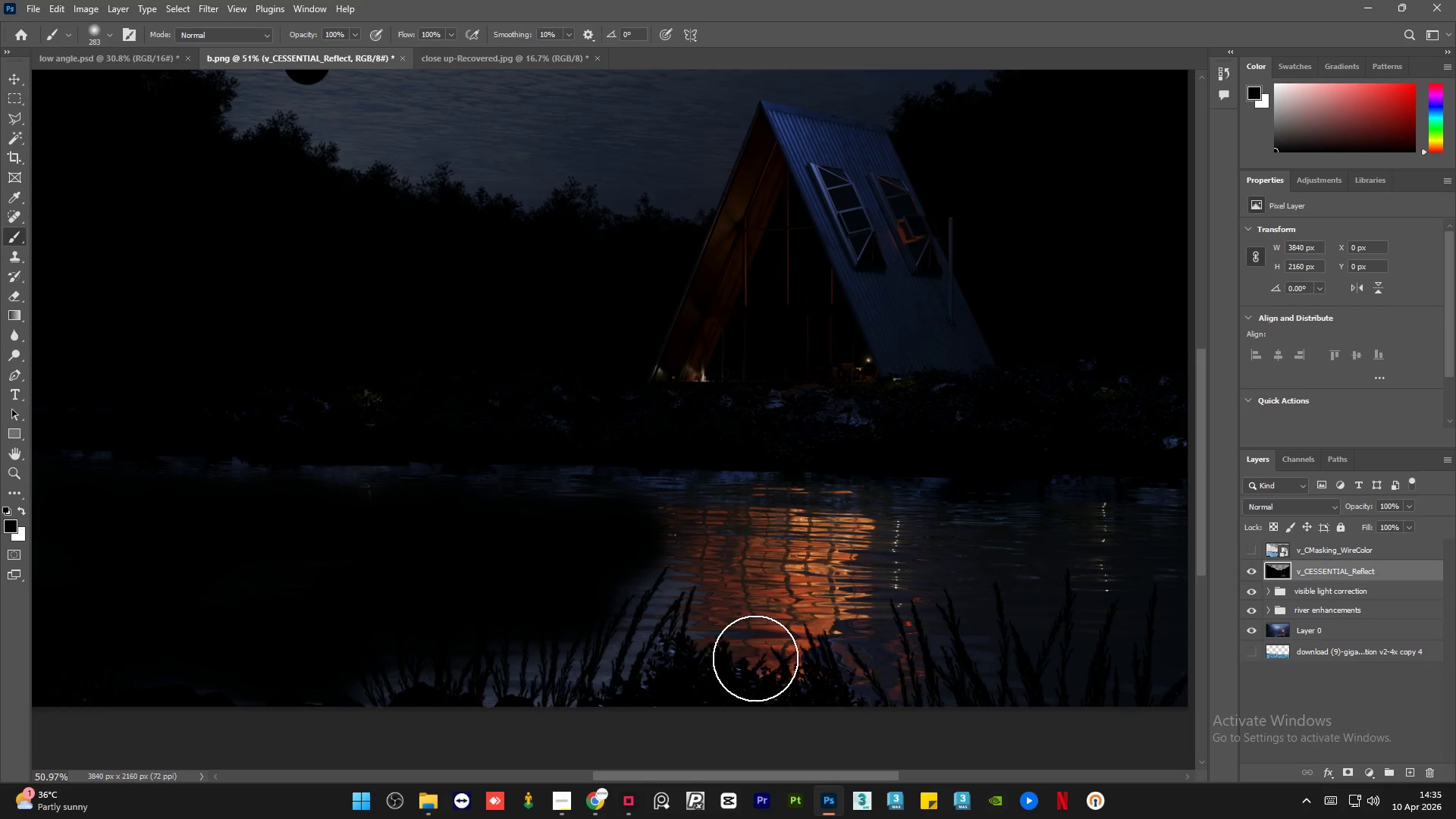 
hold_key(key=AltLeft, duration=0.91)
 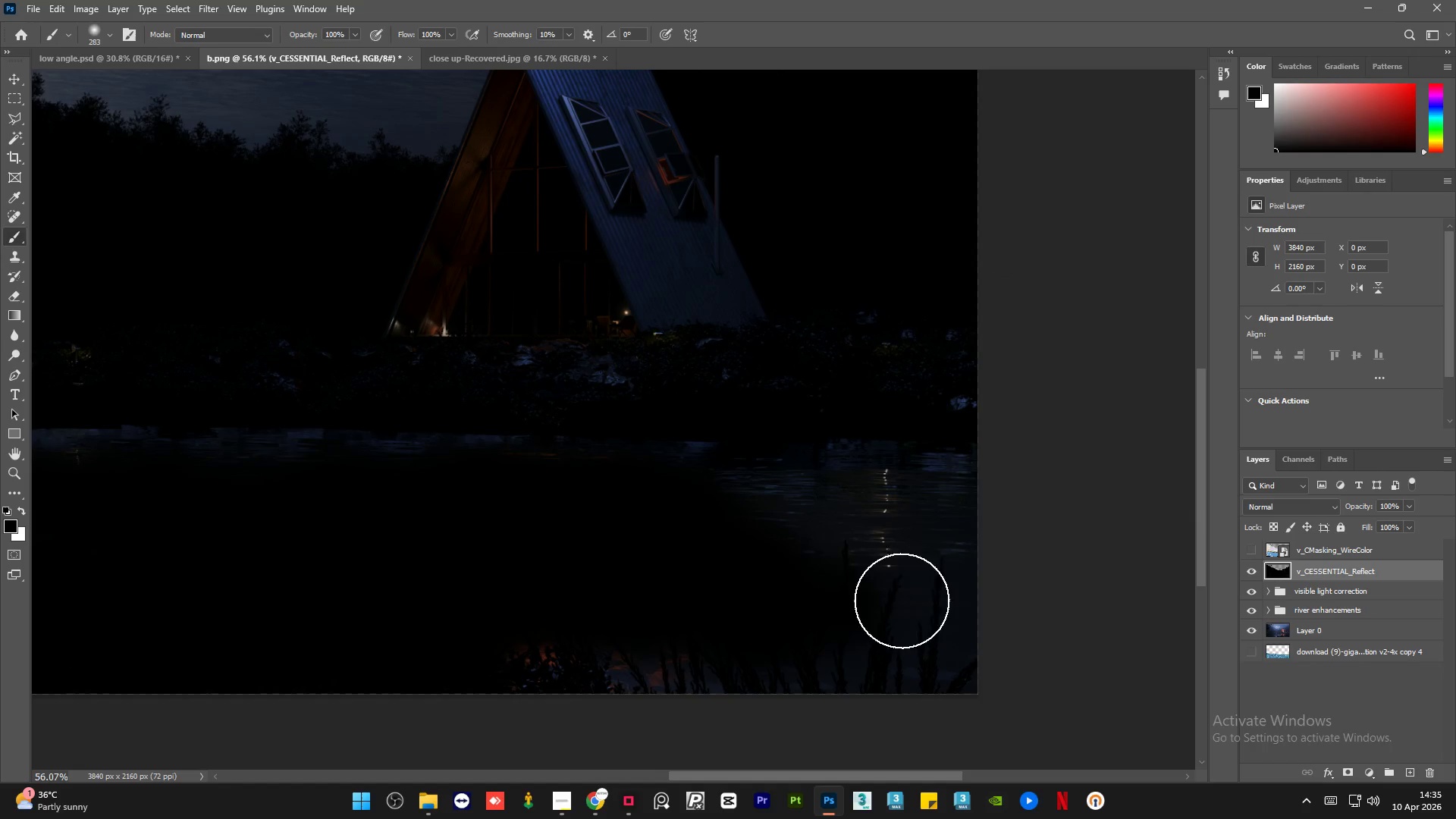 
left_click_drag(start_coordinate=[728, 612], to_coordinate=[940, 616])
 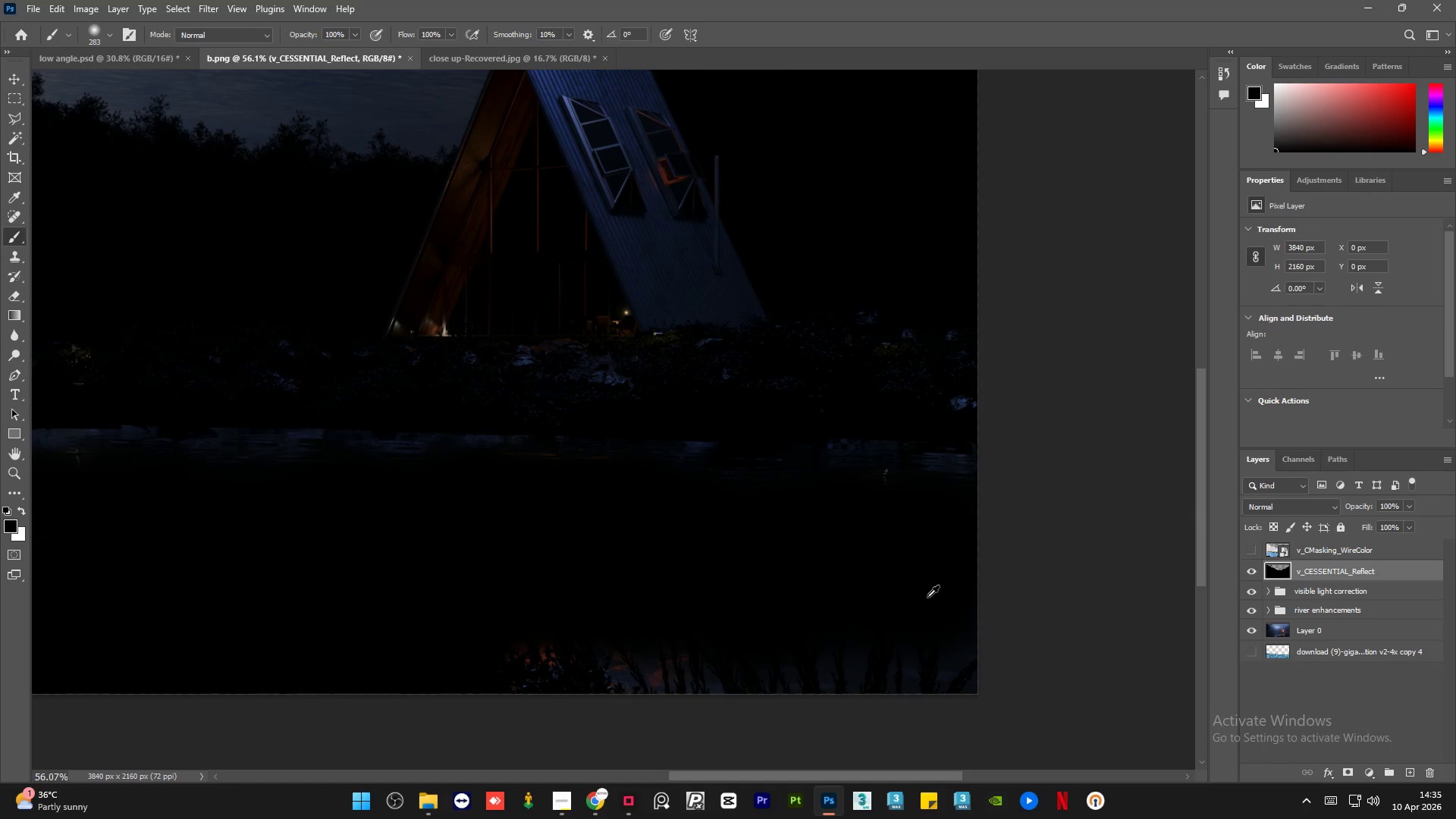 
scroll: coordinate [868, 578], scroll_direction: up, amount: 1.0
 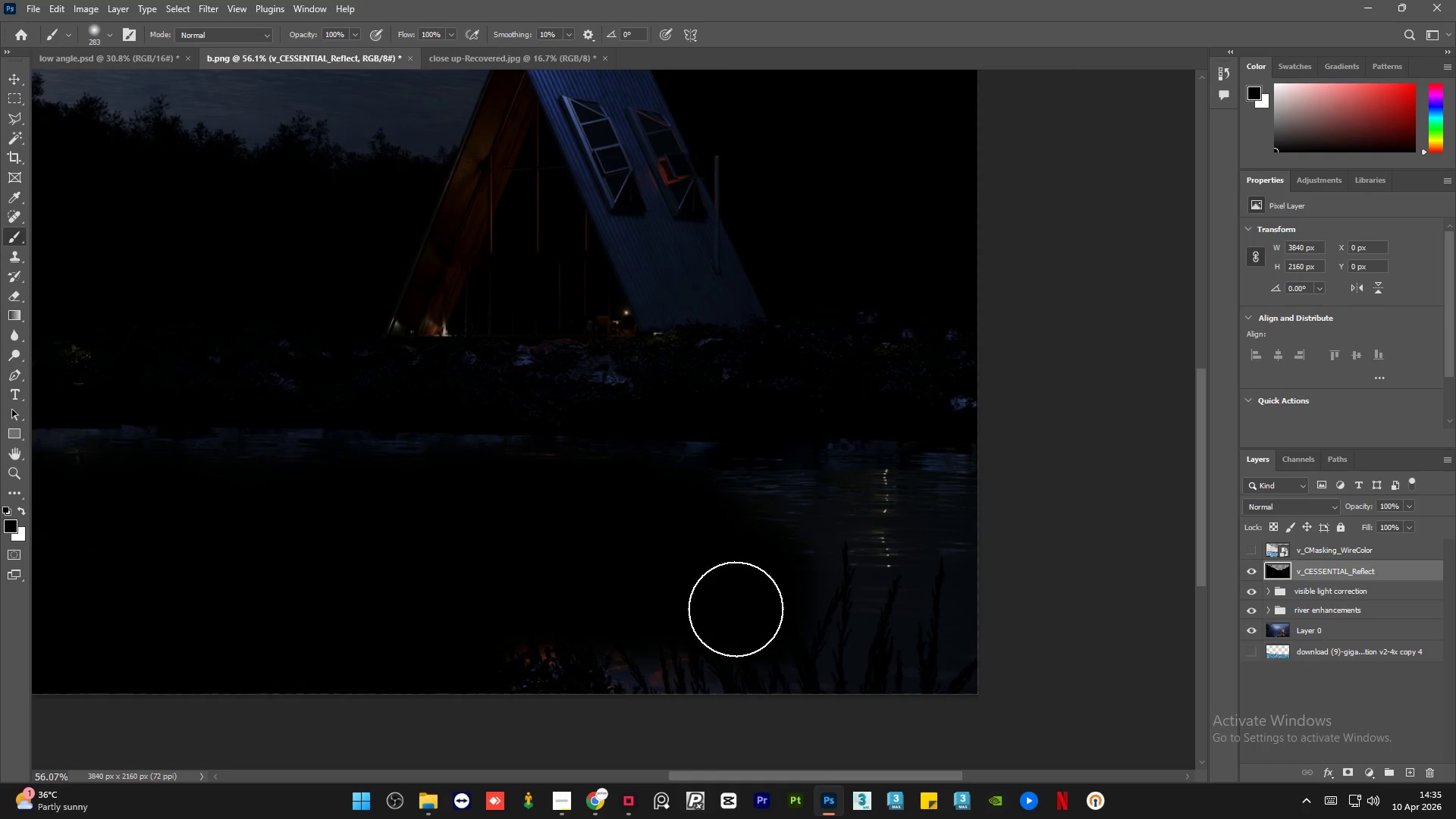 
hold_key(key=AltLeft, duration=0.38)
 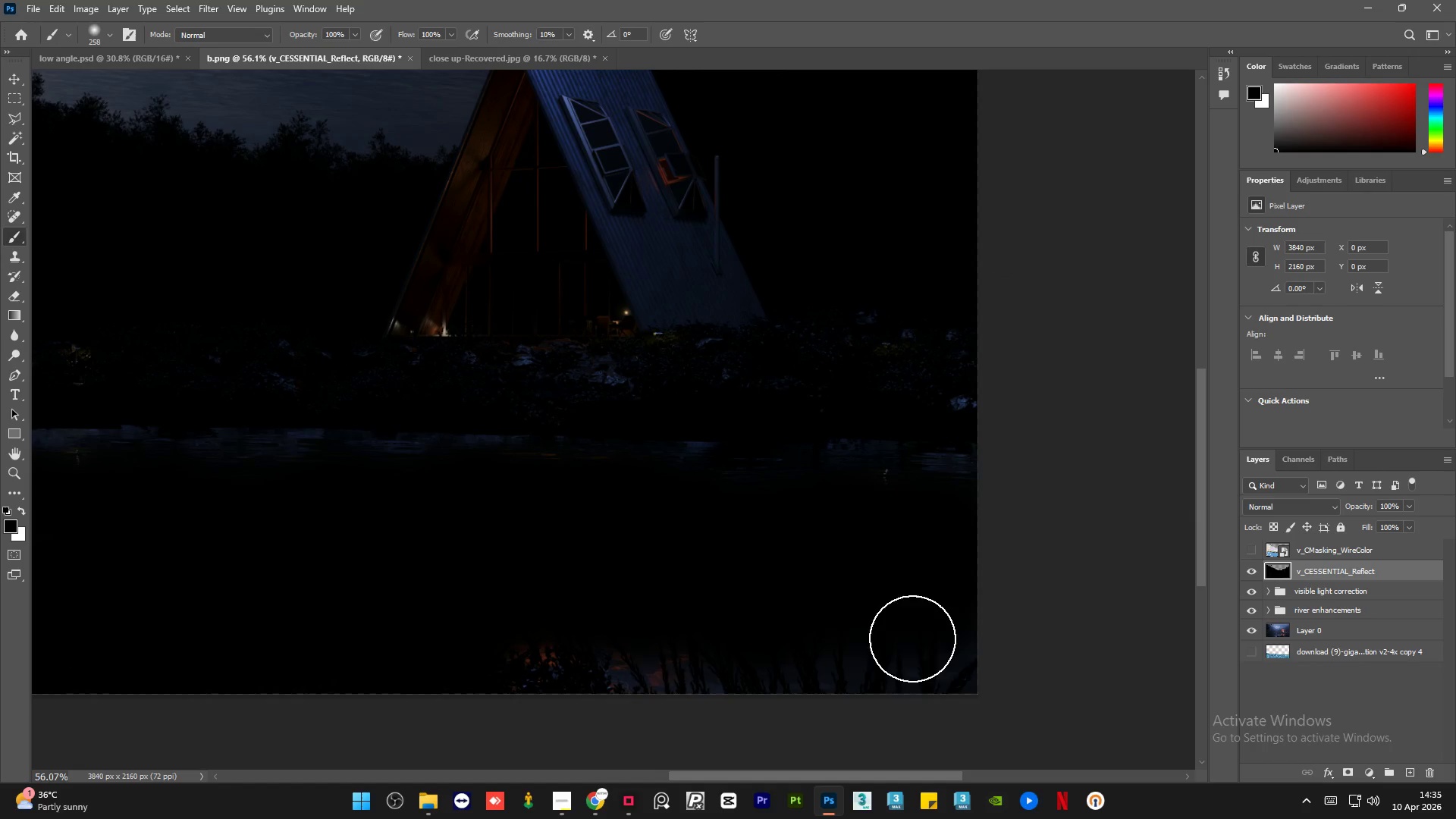 
left_click_drag(start_coordinate=[920, 626], to_coordinate=[629, 621])
 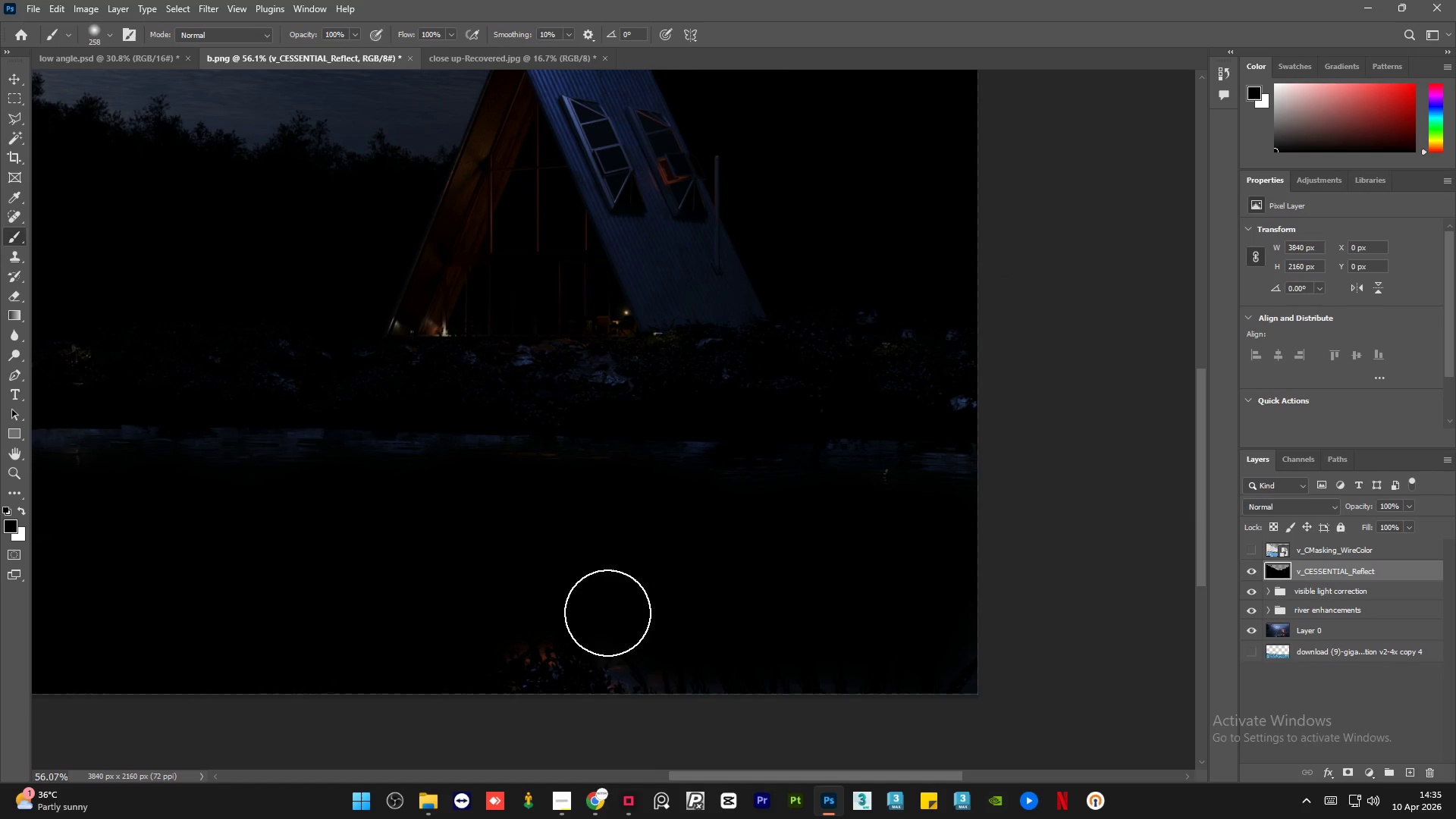 
hold_key(key=AltLeft, duration=0.36)
 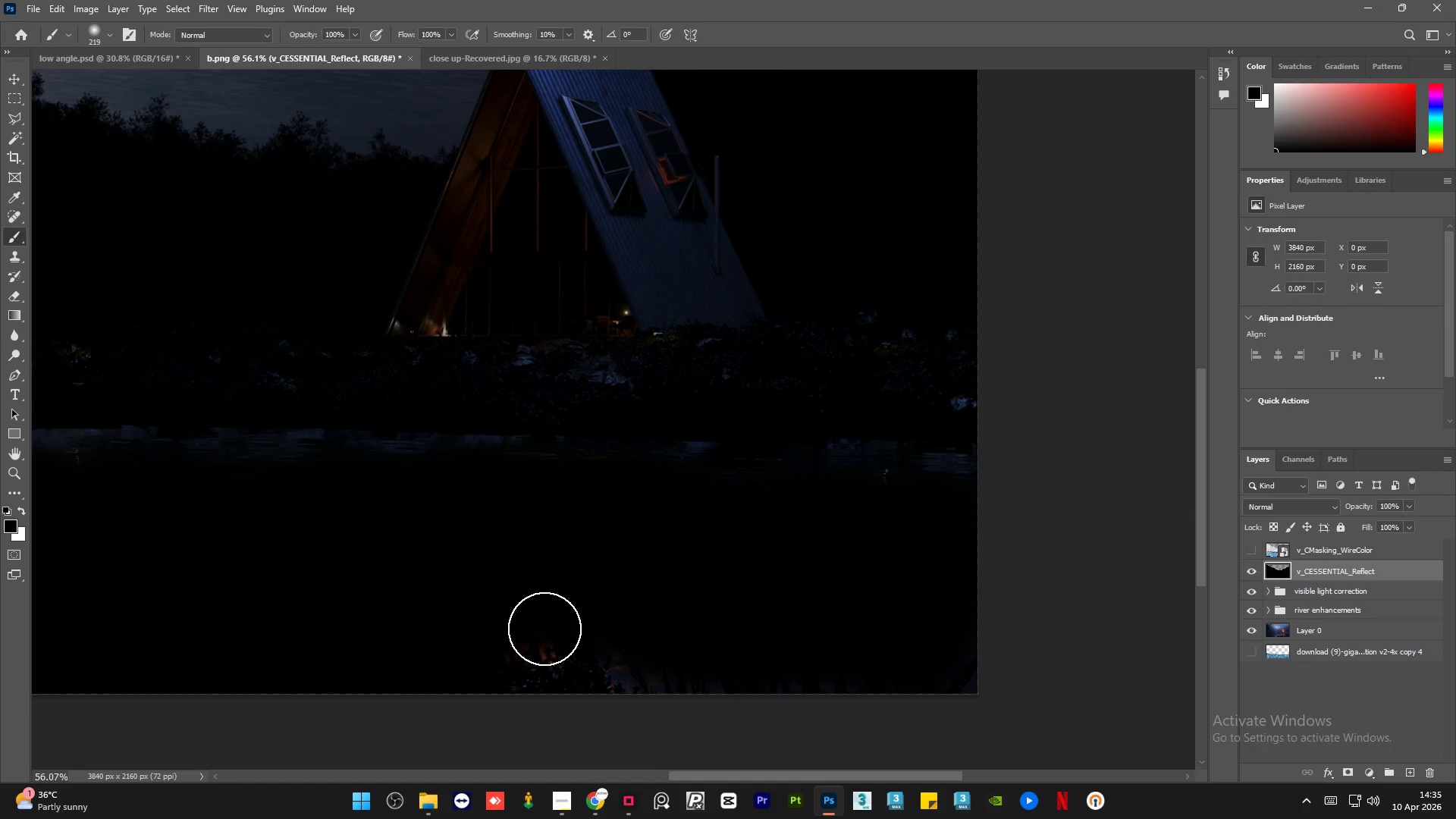 
left_click_drag(start_coordinate=[547, 629], to_coordinate=[722, 663])
 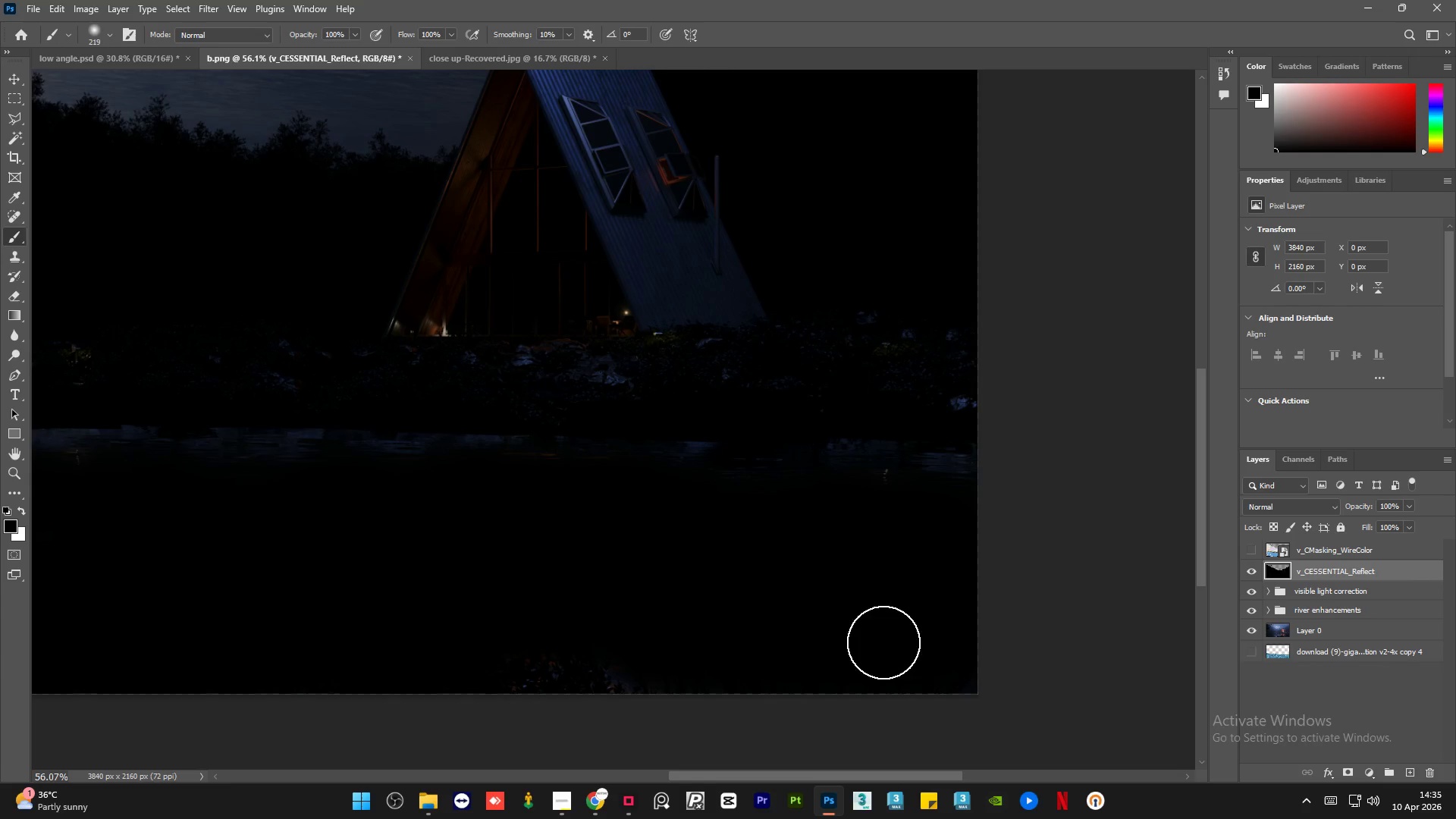 
hold_key(key=AltLeft, duration=1.5)
scroll: coordinate [1002, 620], scroll_direction: down, amount: 9.0
 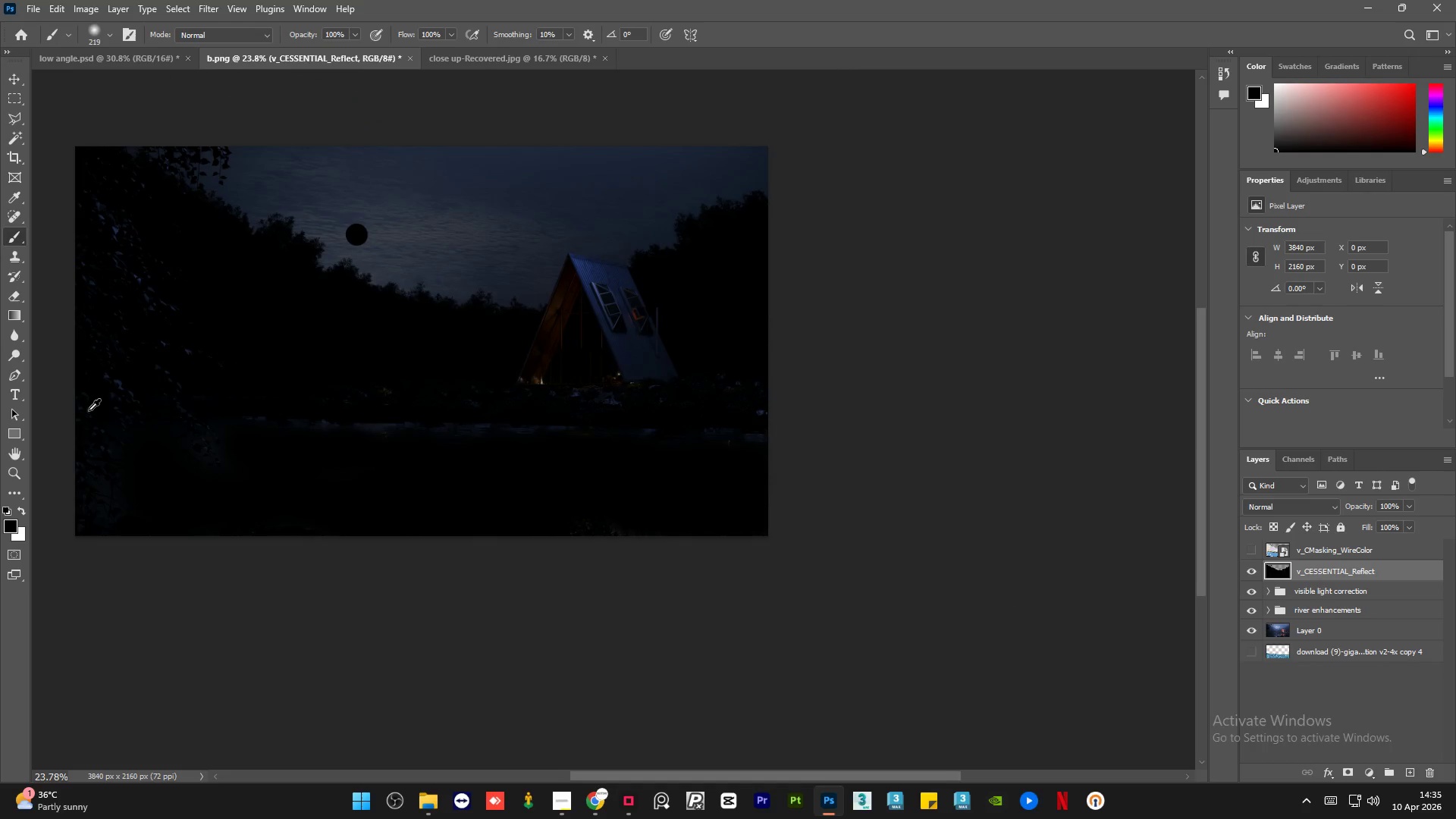 
key(Alt+AltLeft)
 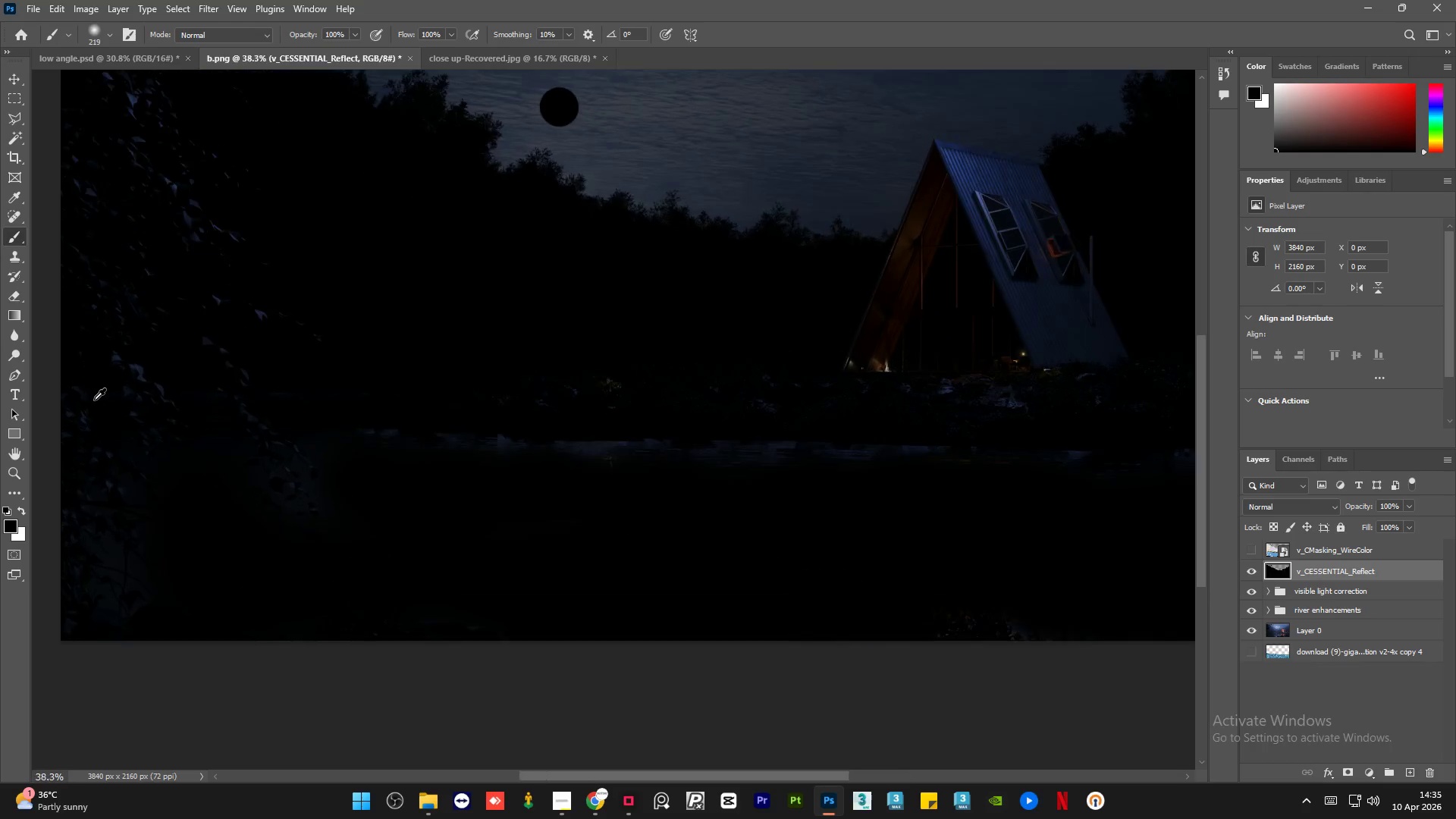 
key(Alt+AltLeft)
 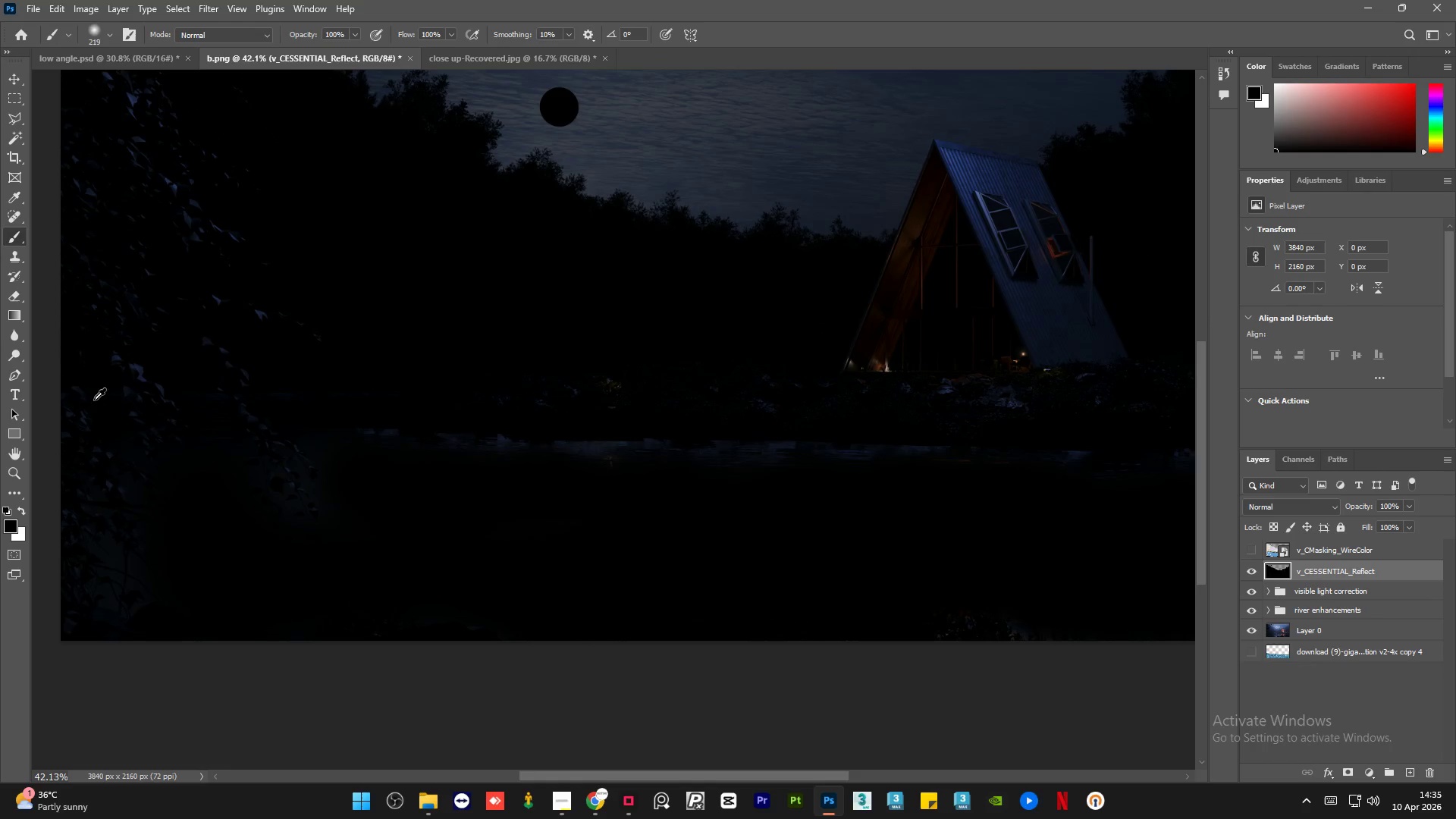 
key(Alt+AltLeft)
 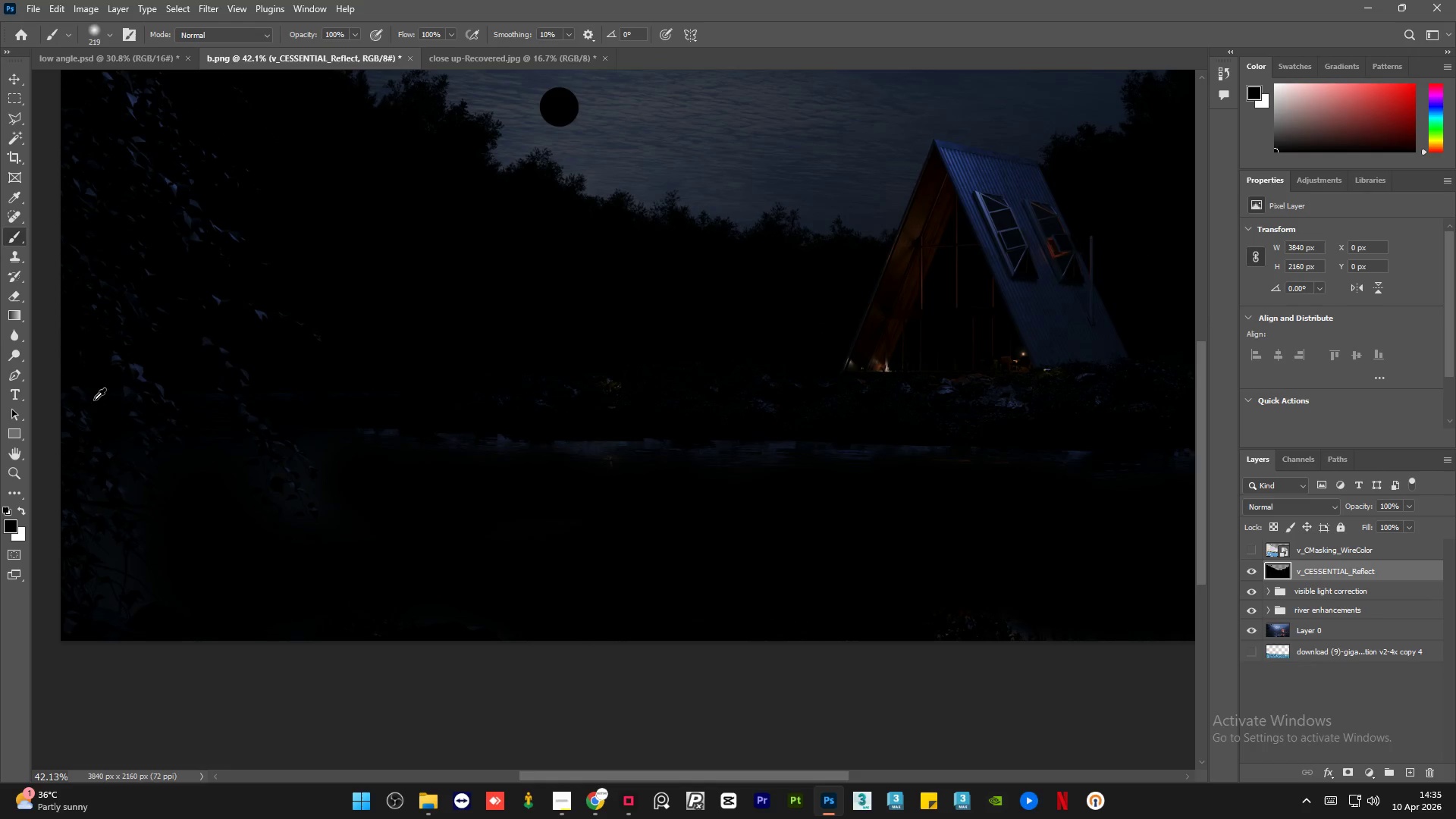 
key(Alt+AltLeft)
 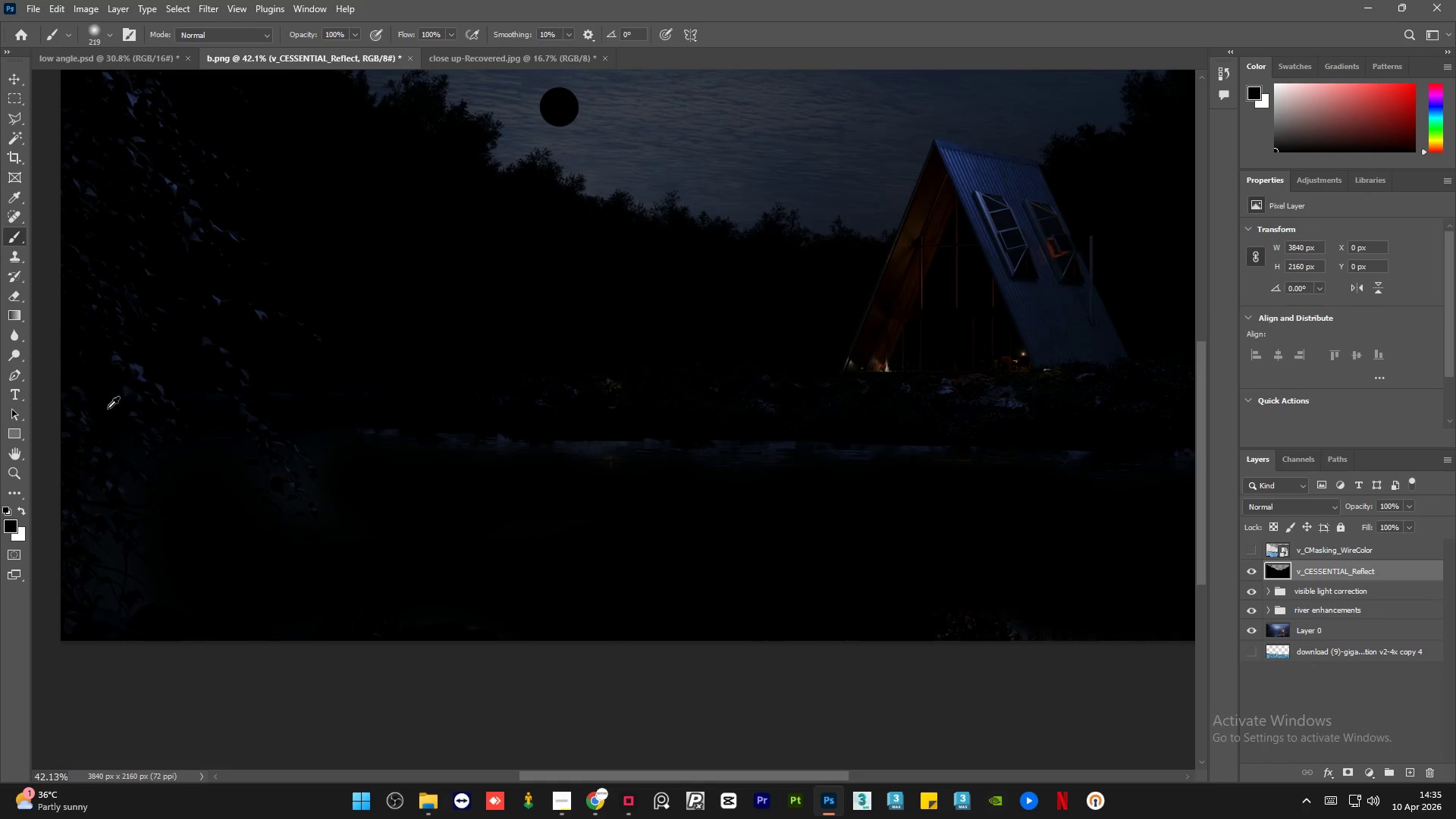 
key(Alt+AltLeft)
 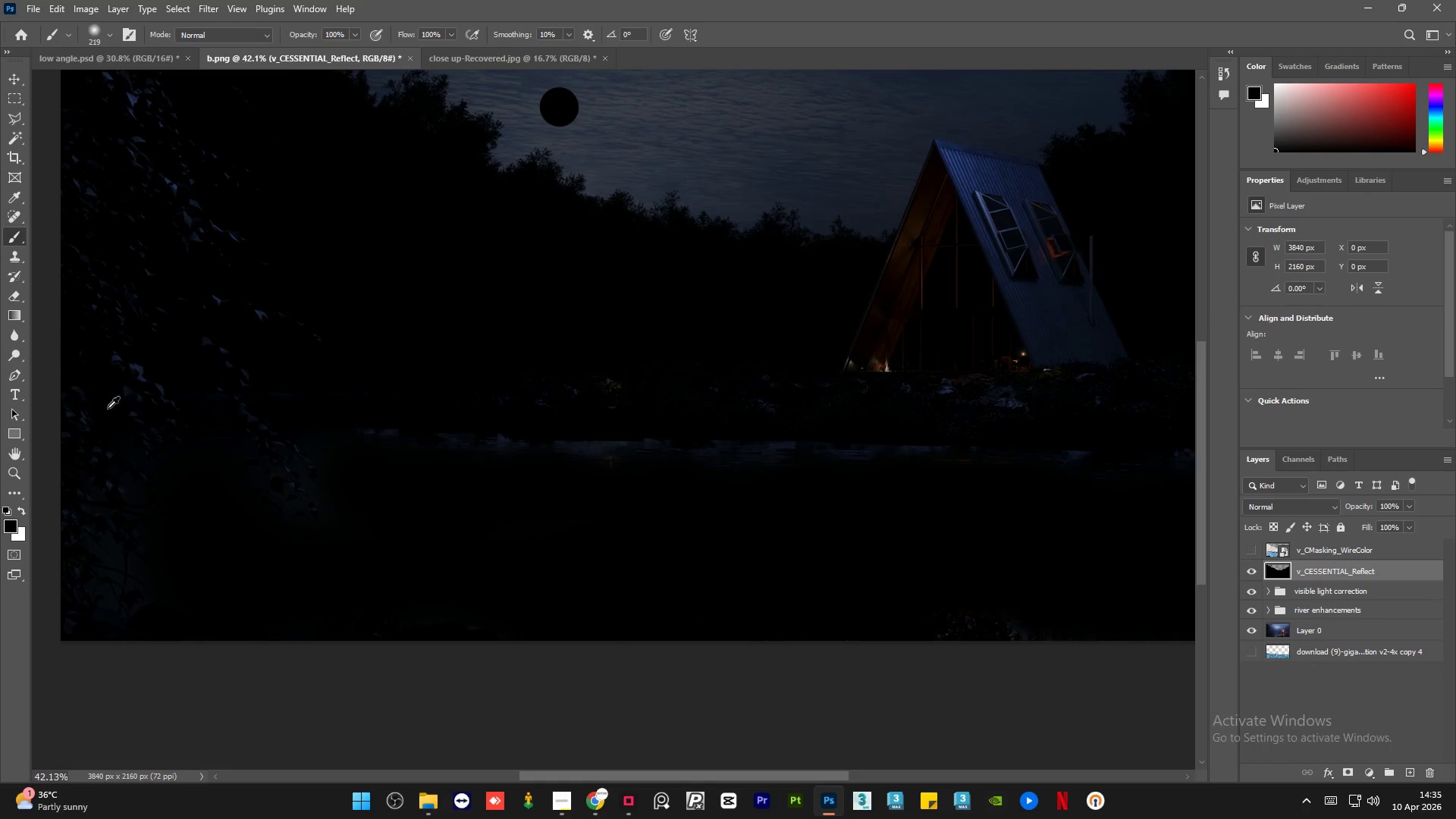 
key(Alt+AltLeft)
 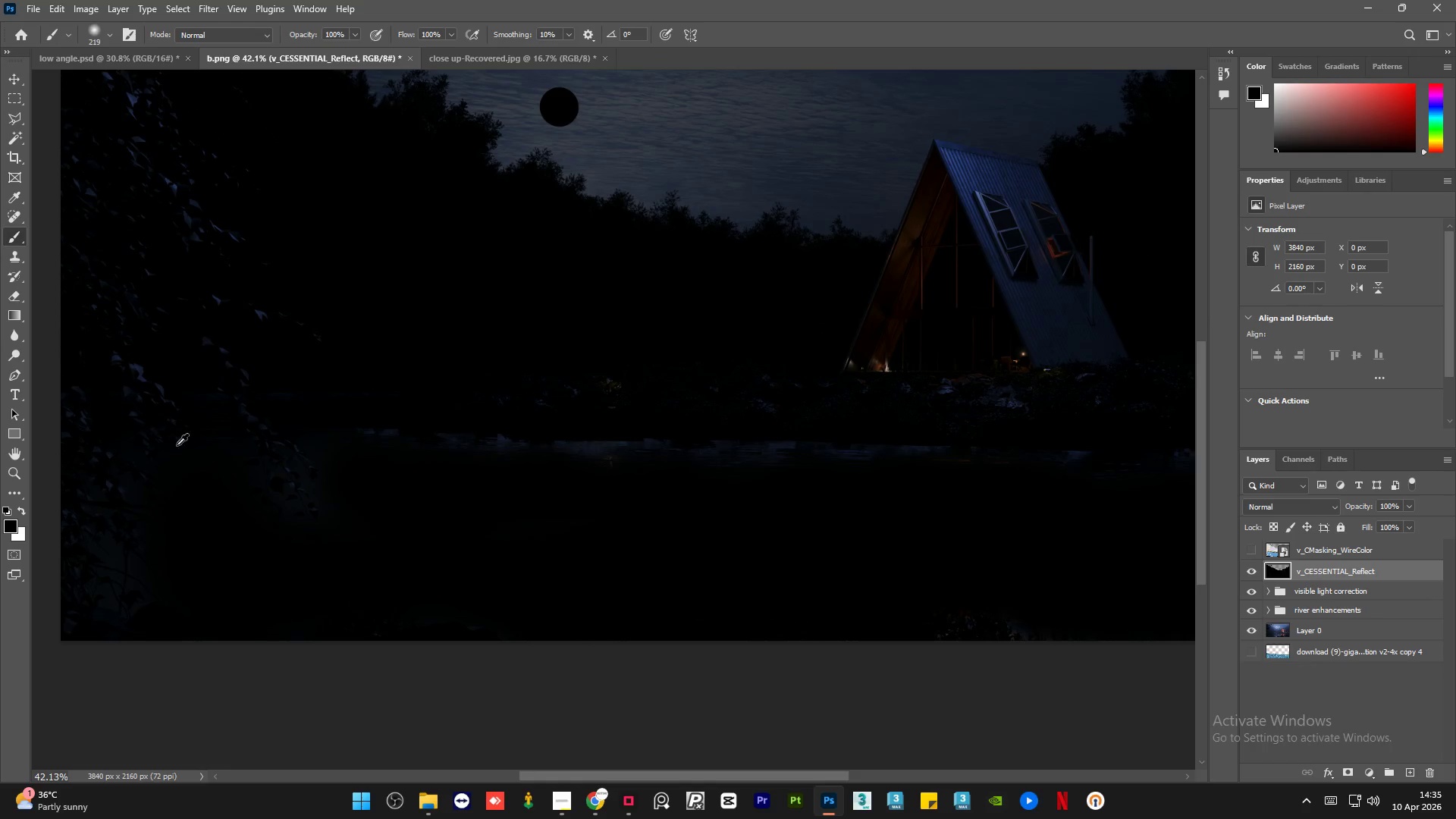 
key(Alt+AltLeft)
 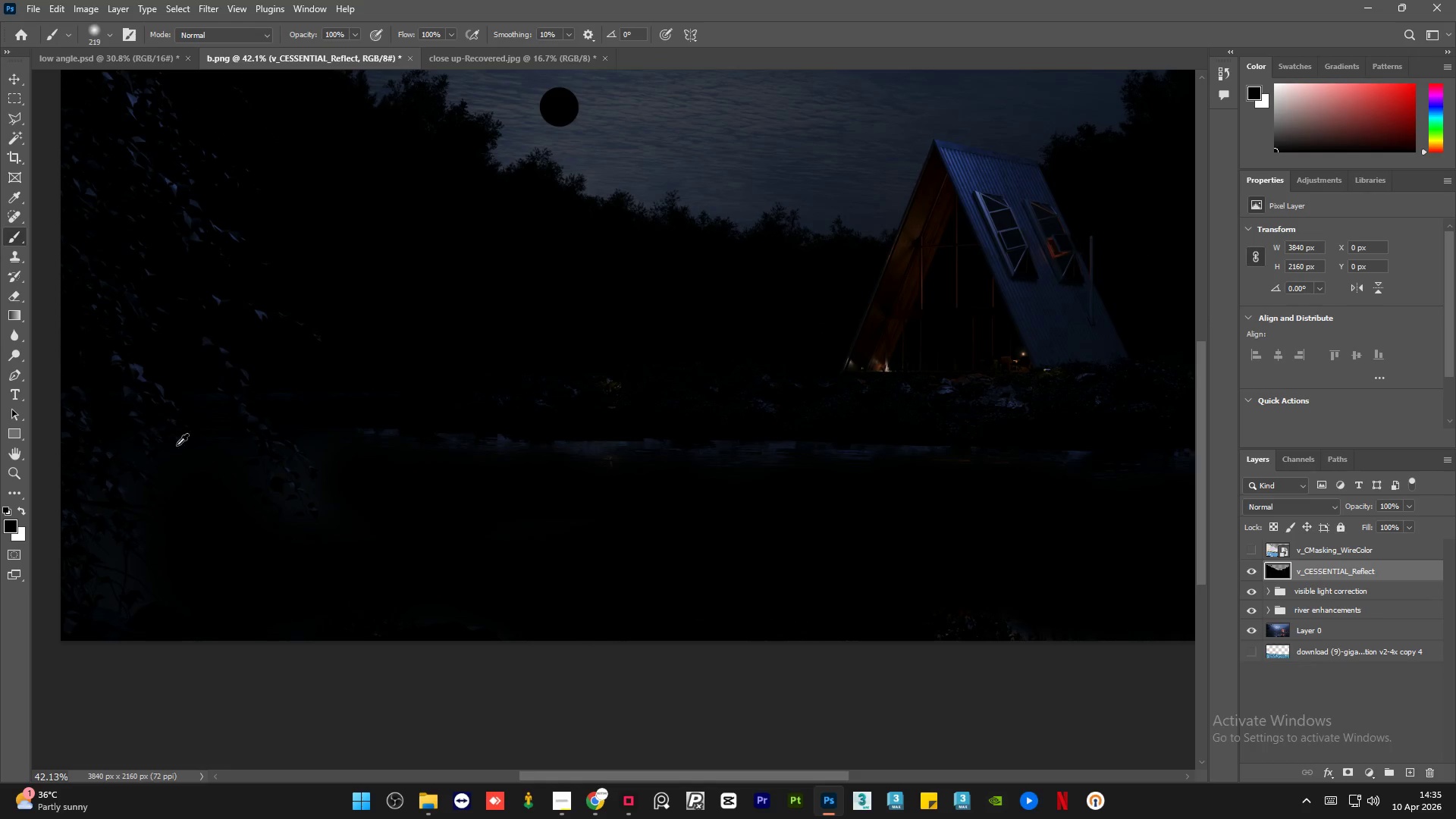 
key(Alt+AltLeft)
 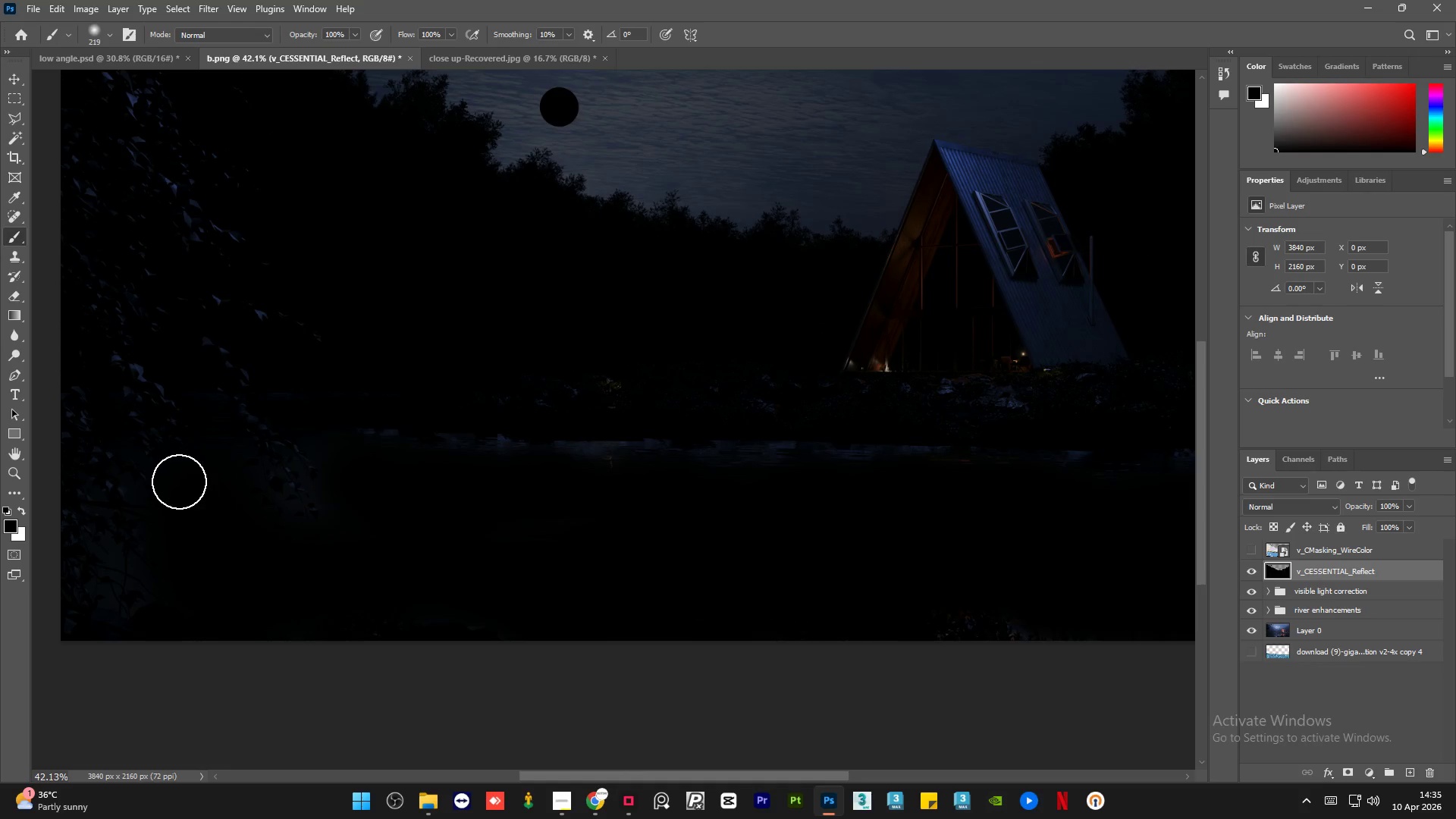 
scroll: coordinate [94, 400], scroll_direction: up, amount: 6.0
 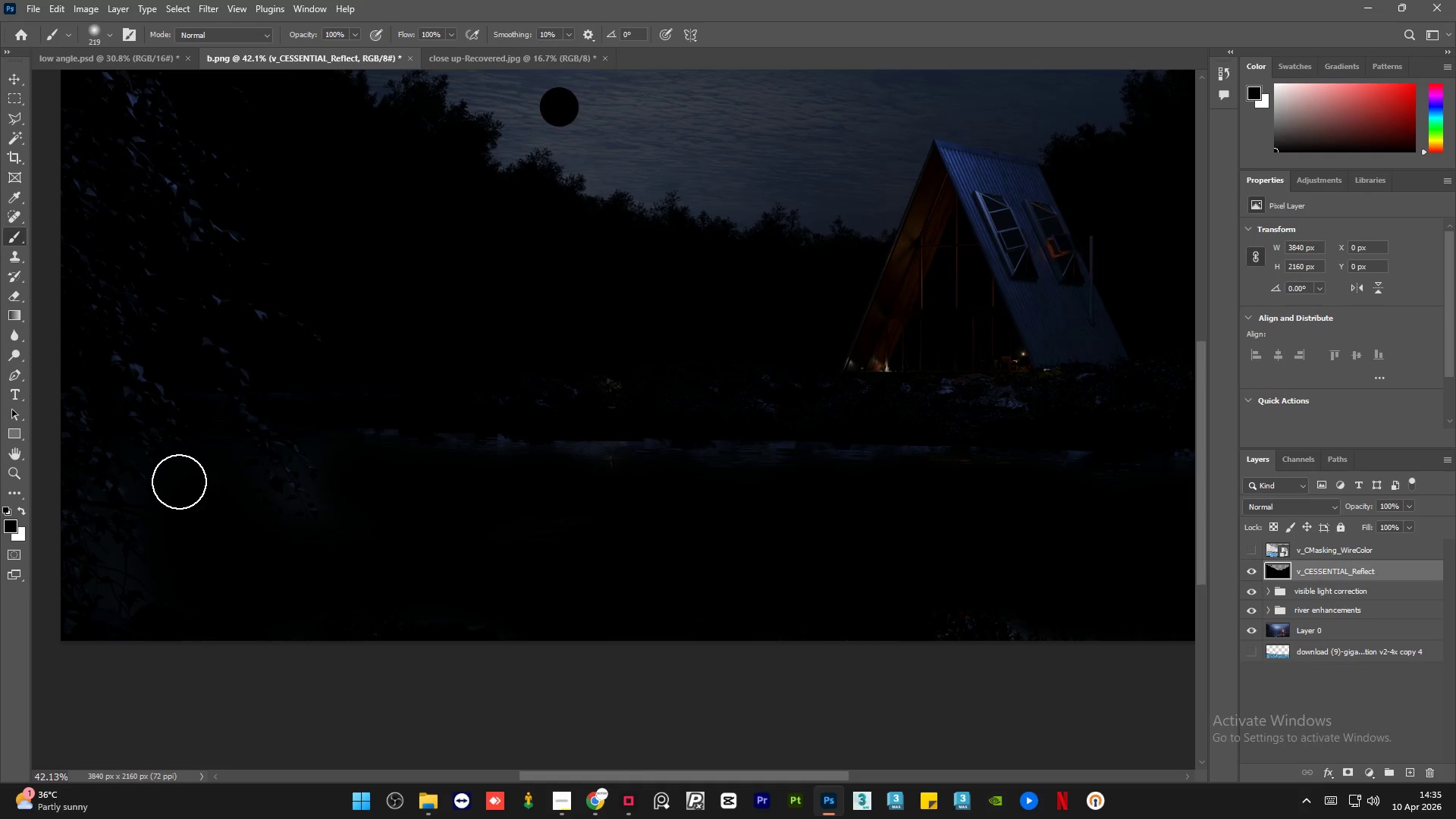 
hold_key(key=AltLeft, duration=0.47)
 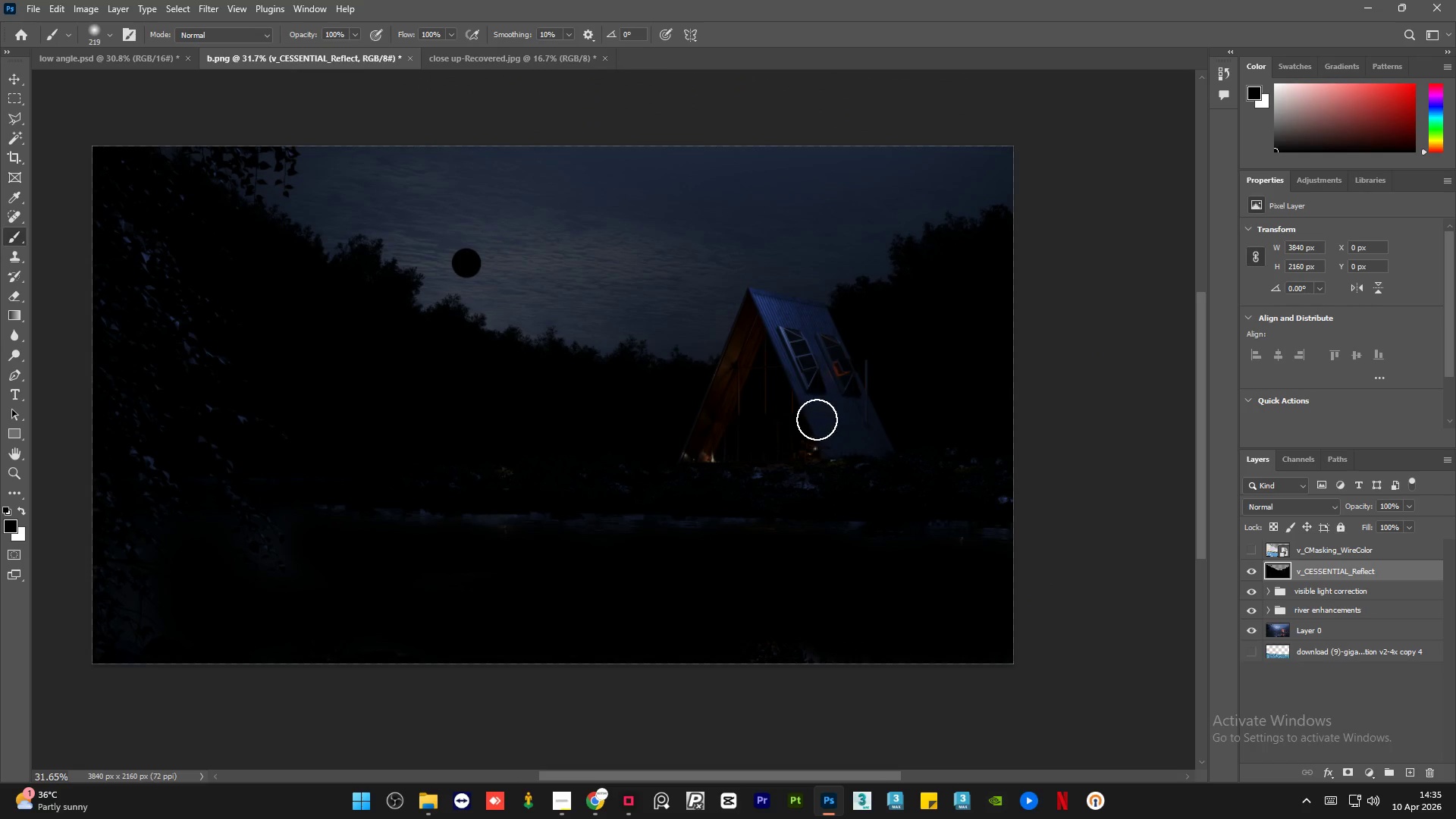 
hold_key(key=AltLeft, duration=0.38)
 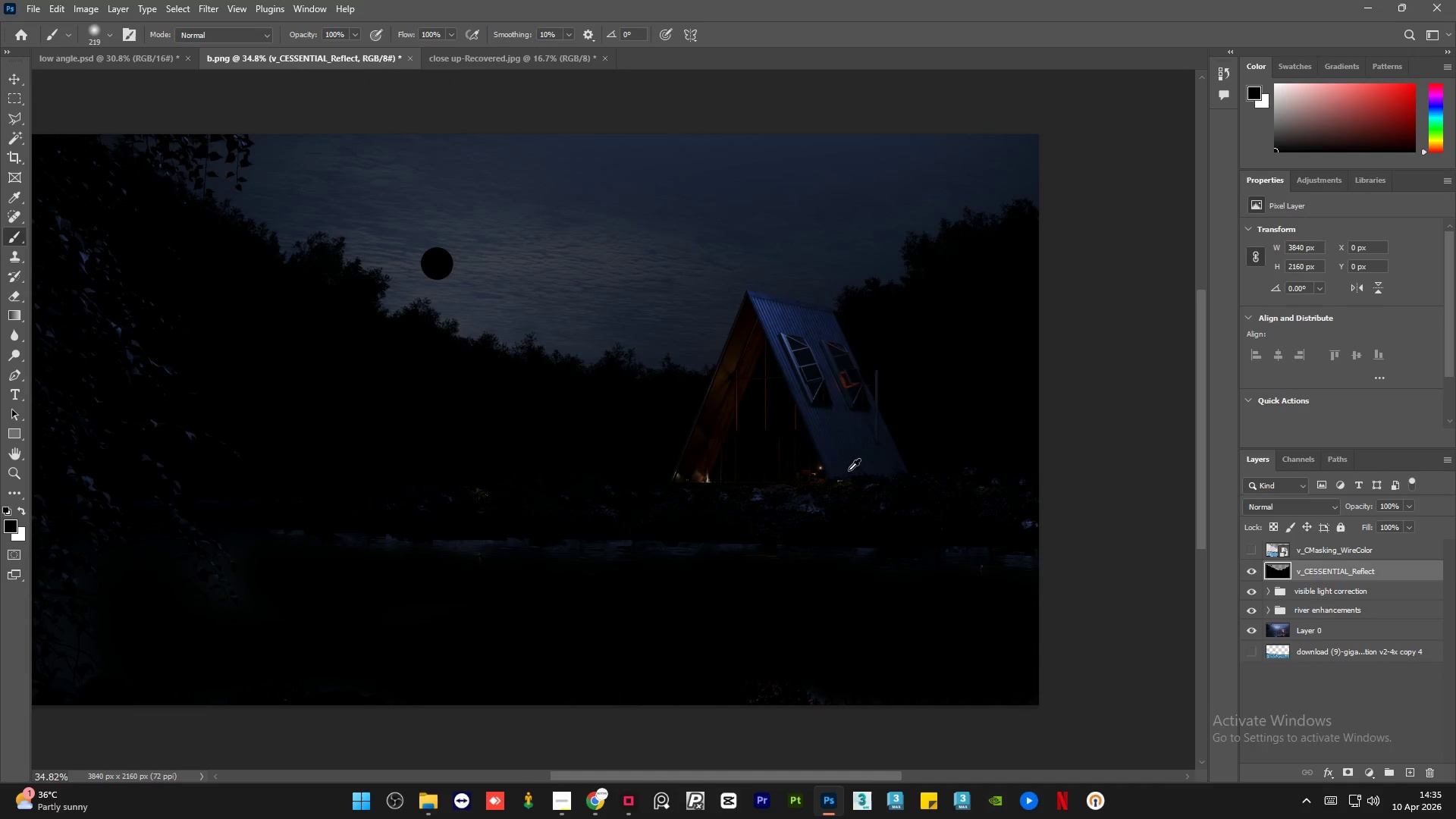 
scroll: coordinate [196, 526], scroll_direction: up, amount: 3.0
 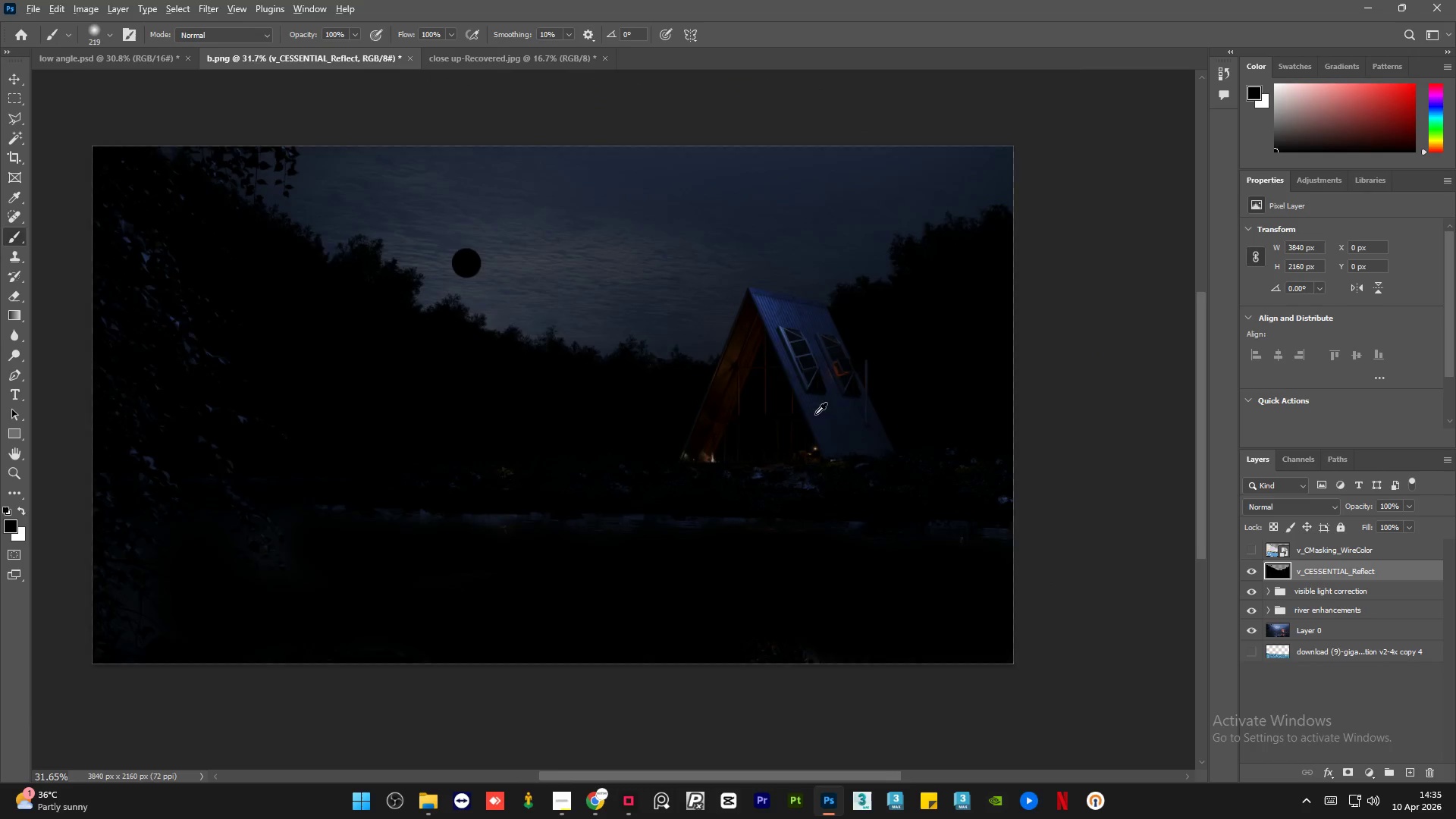 
hold_key(key=AltLeft, duration=0.44)
 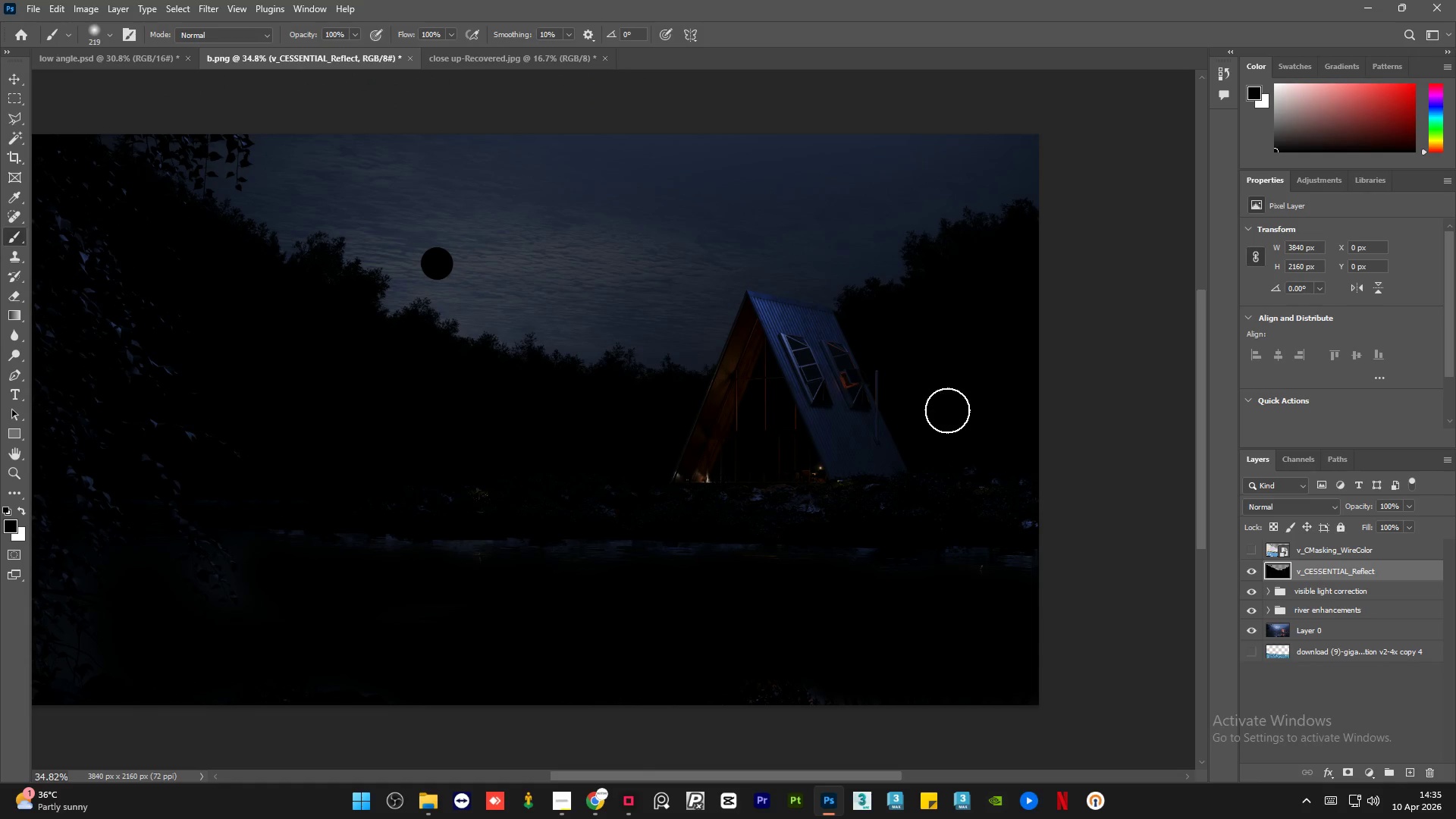 
scroll: coordinate [841, 397], scroll_direction: up, amount: 4.0
 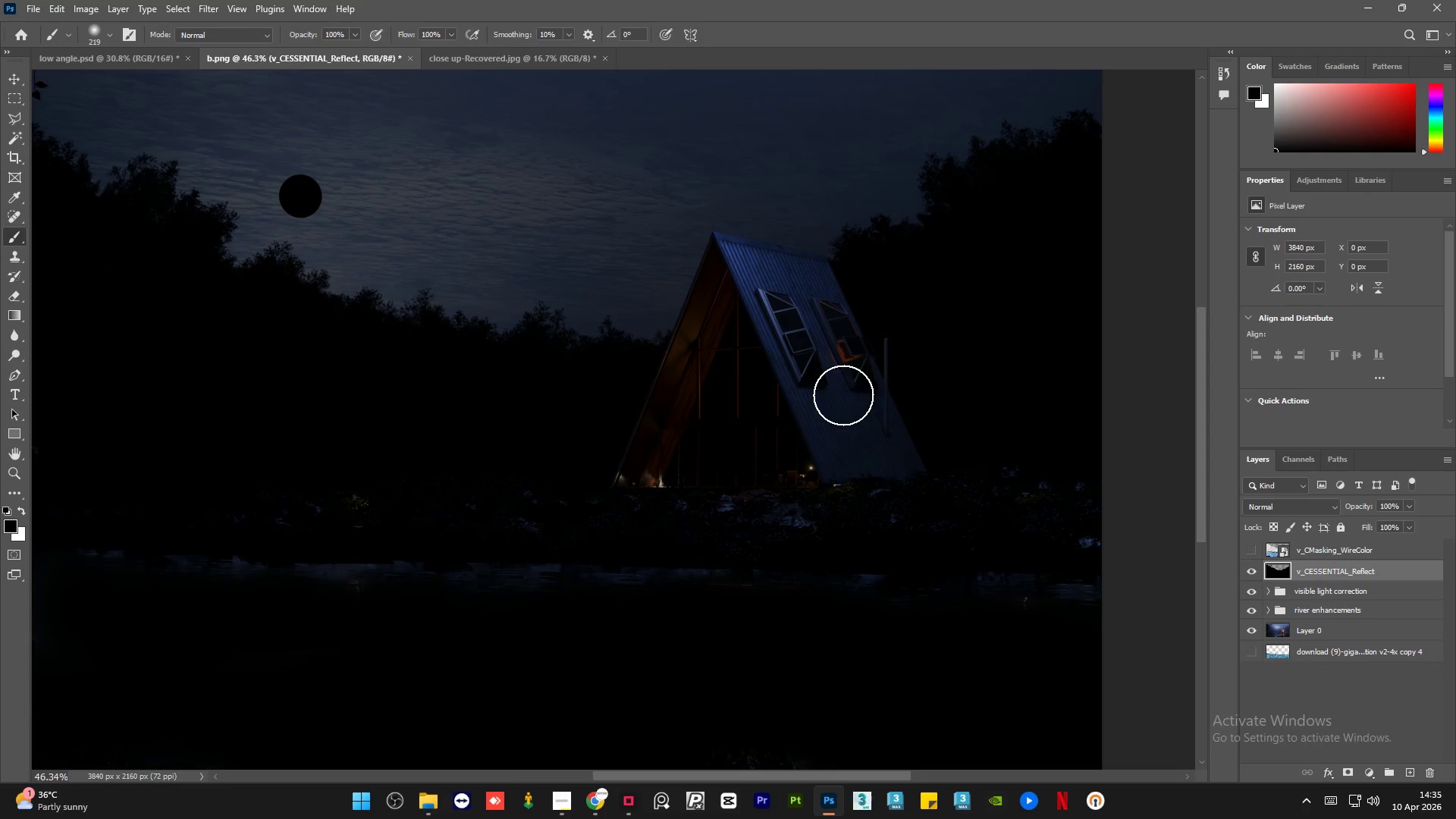 
scroll: coordinate [849, 470], scroll_direction: down, amount: 3.0
 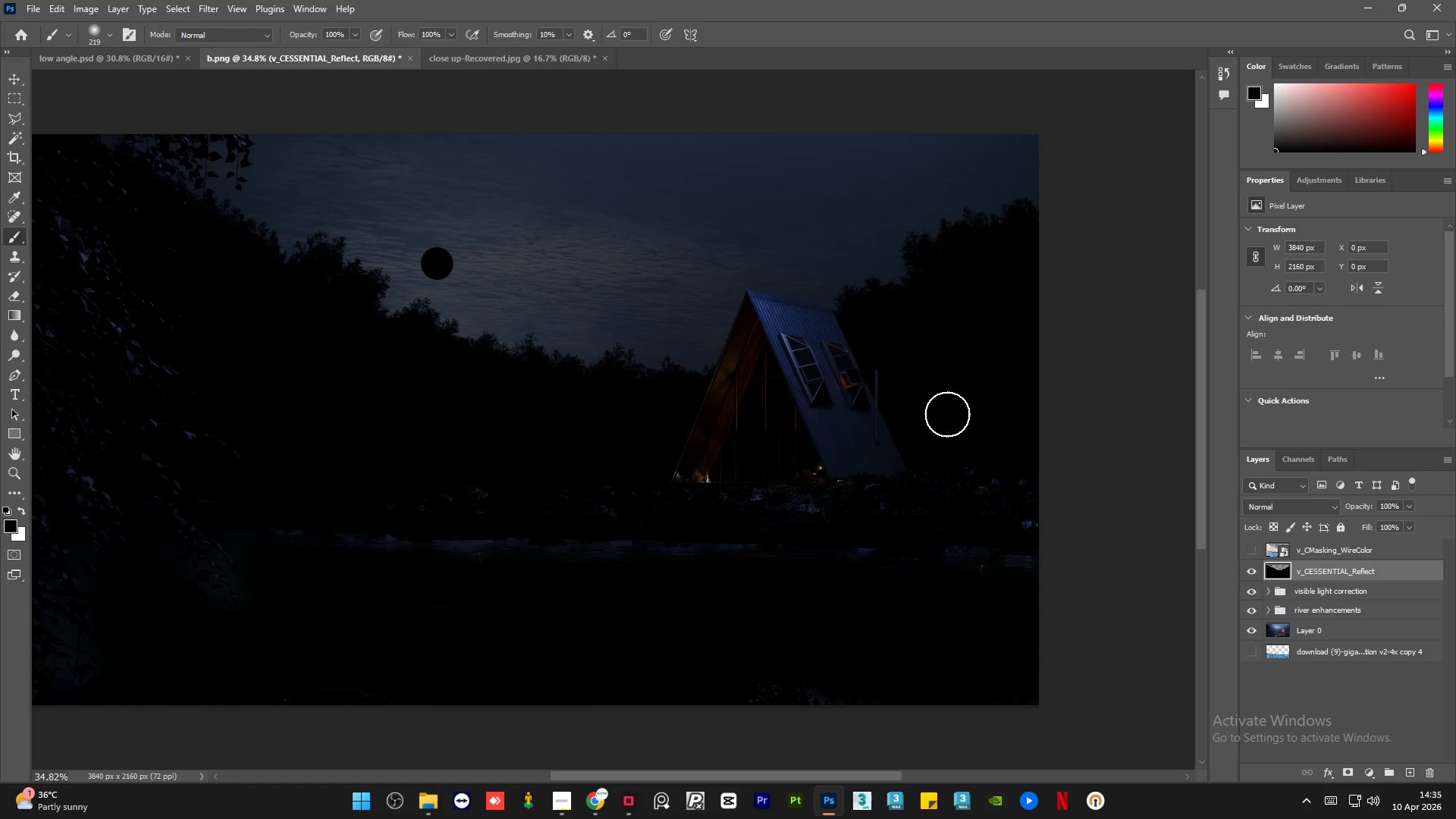 
hold_key(key=AltLeft, duration=1.5)
scroll: coordinate [977, 270], scroll_direction: up, amount: 12.0
 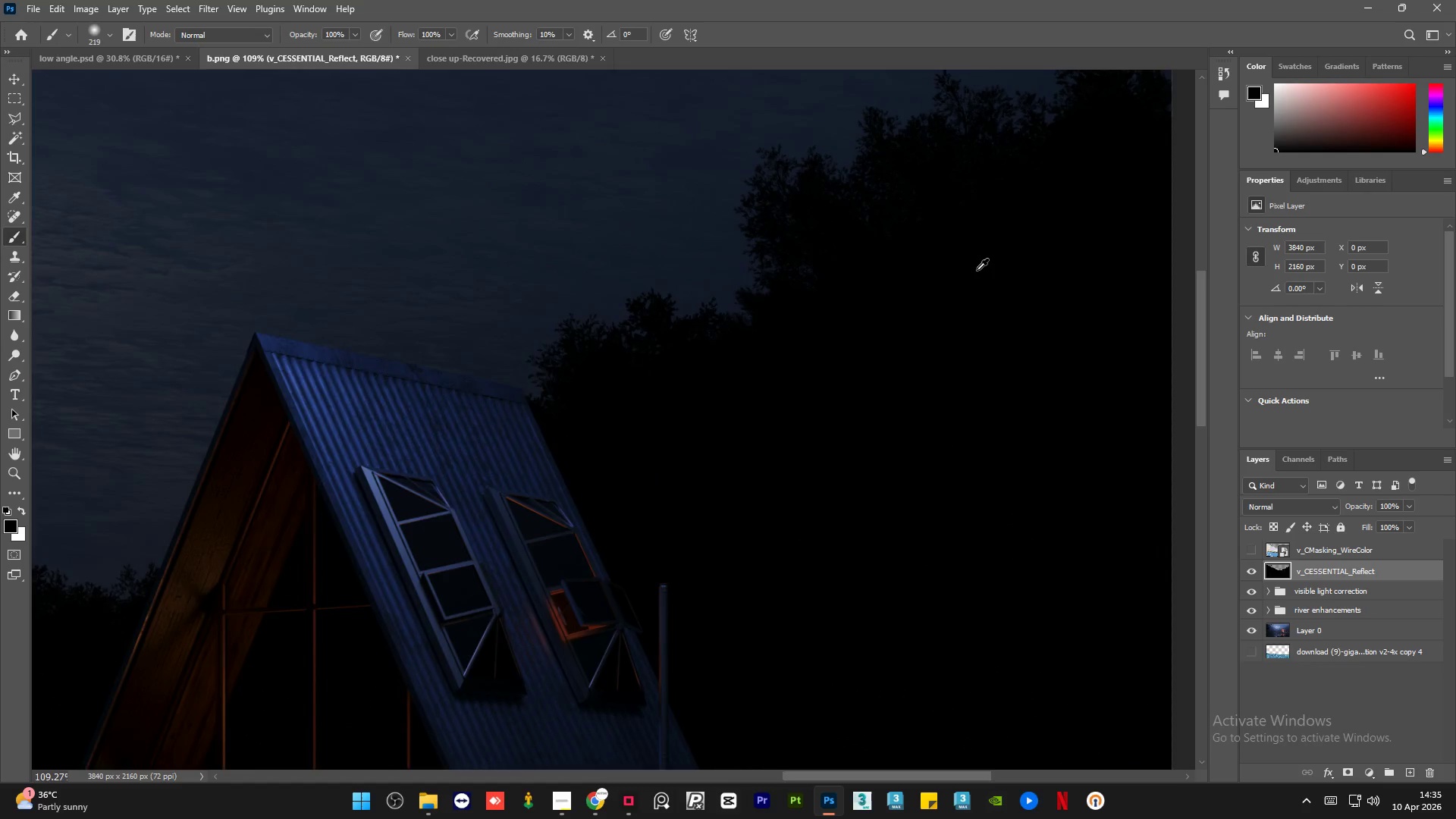 
hold_key(key=AltLeft, duration=0.83)
 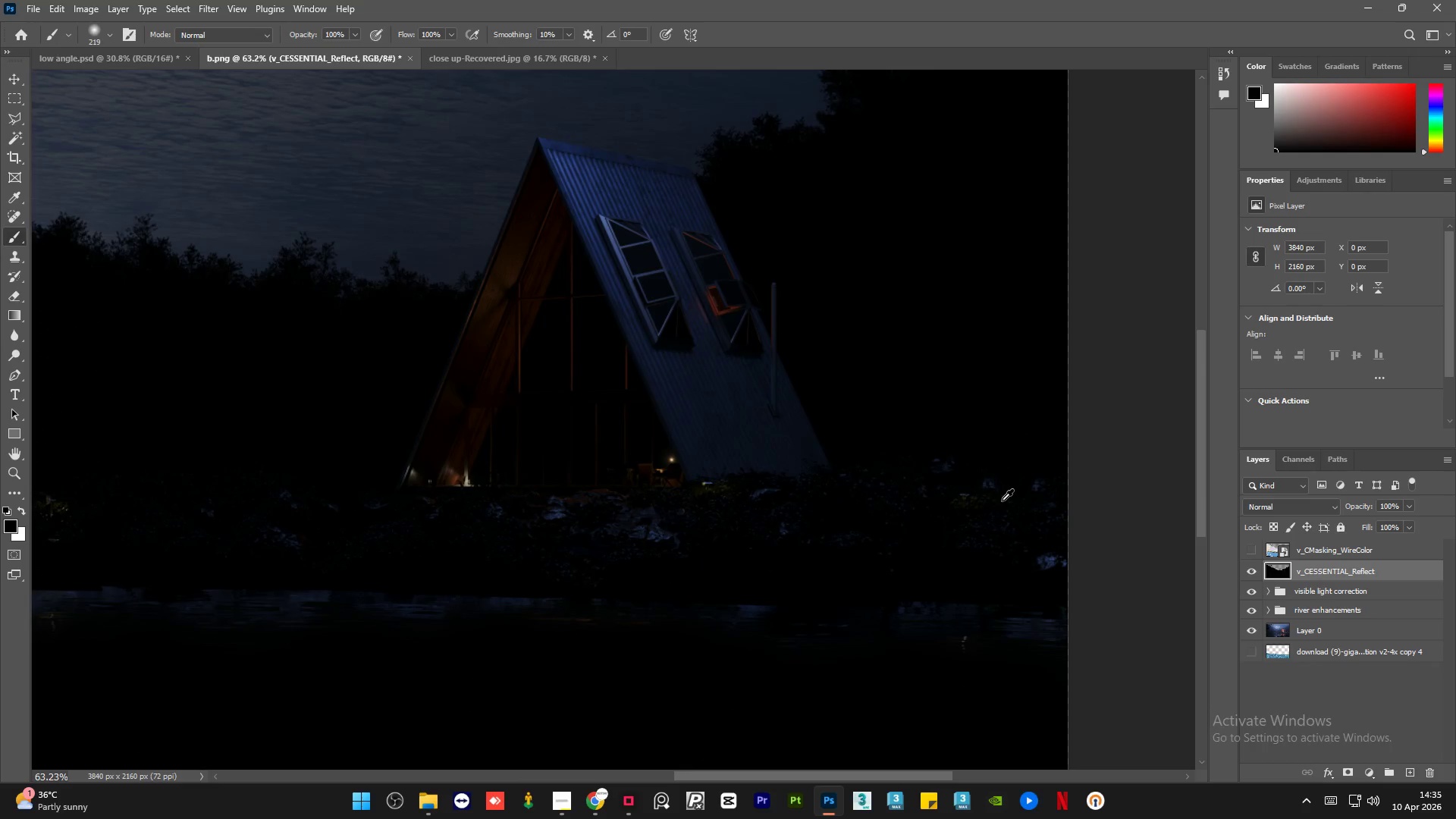 
hold_key(key=AltLeft, duration=1.52)
 